 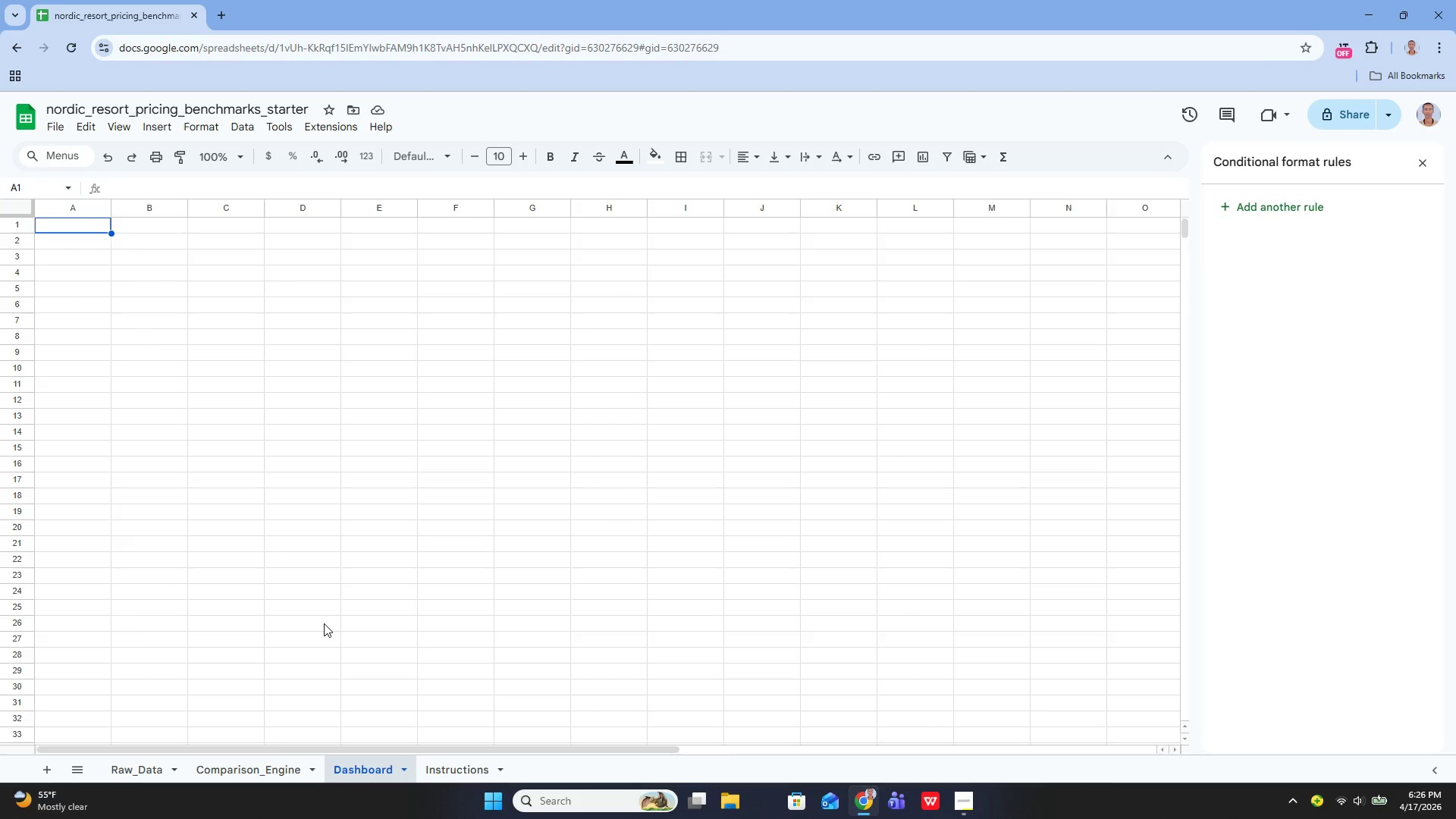 
mouse_move([685, 767])
 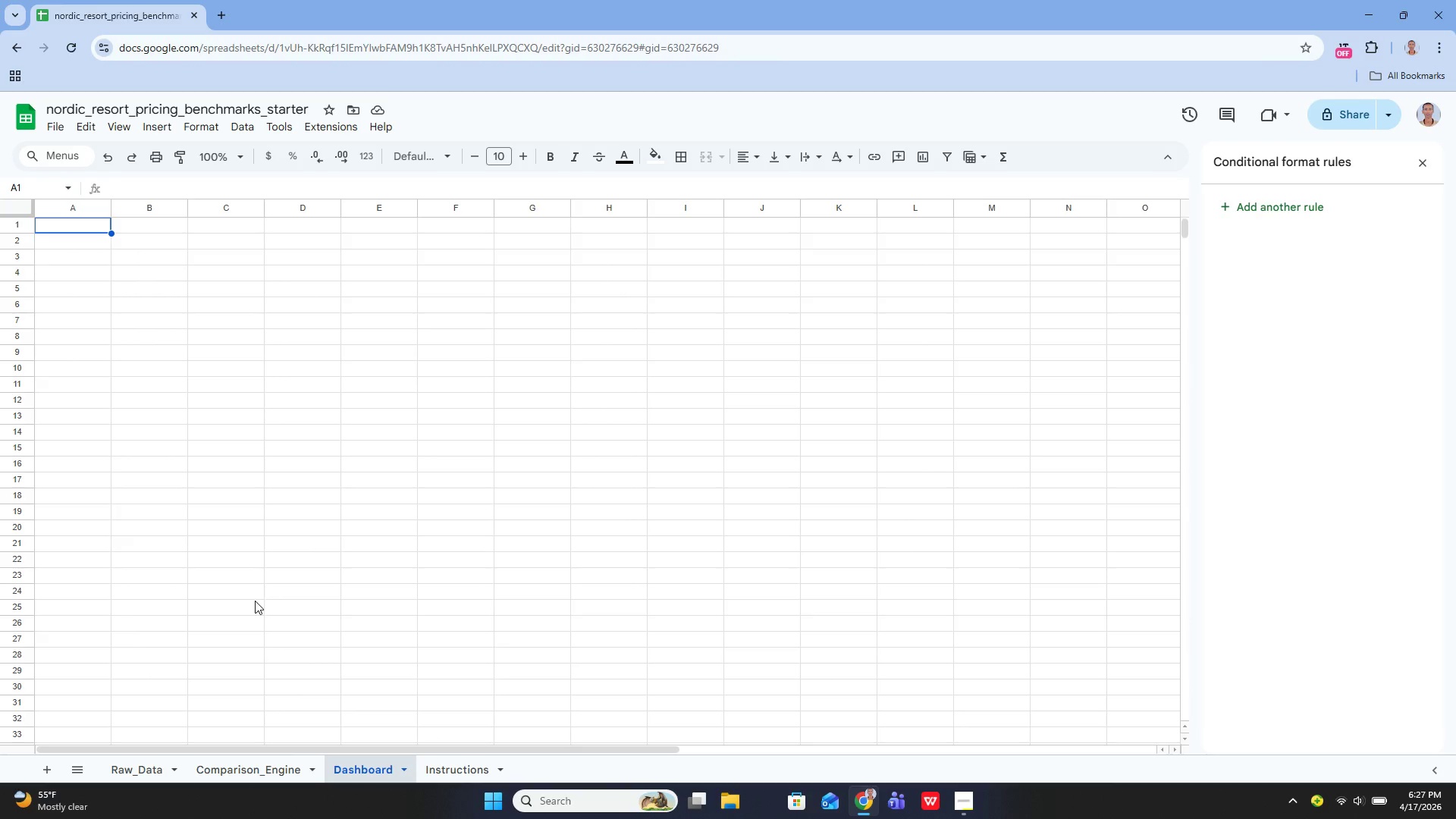 
left_click([234, 775])
 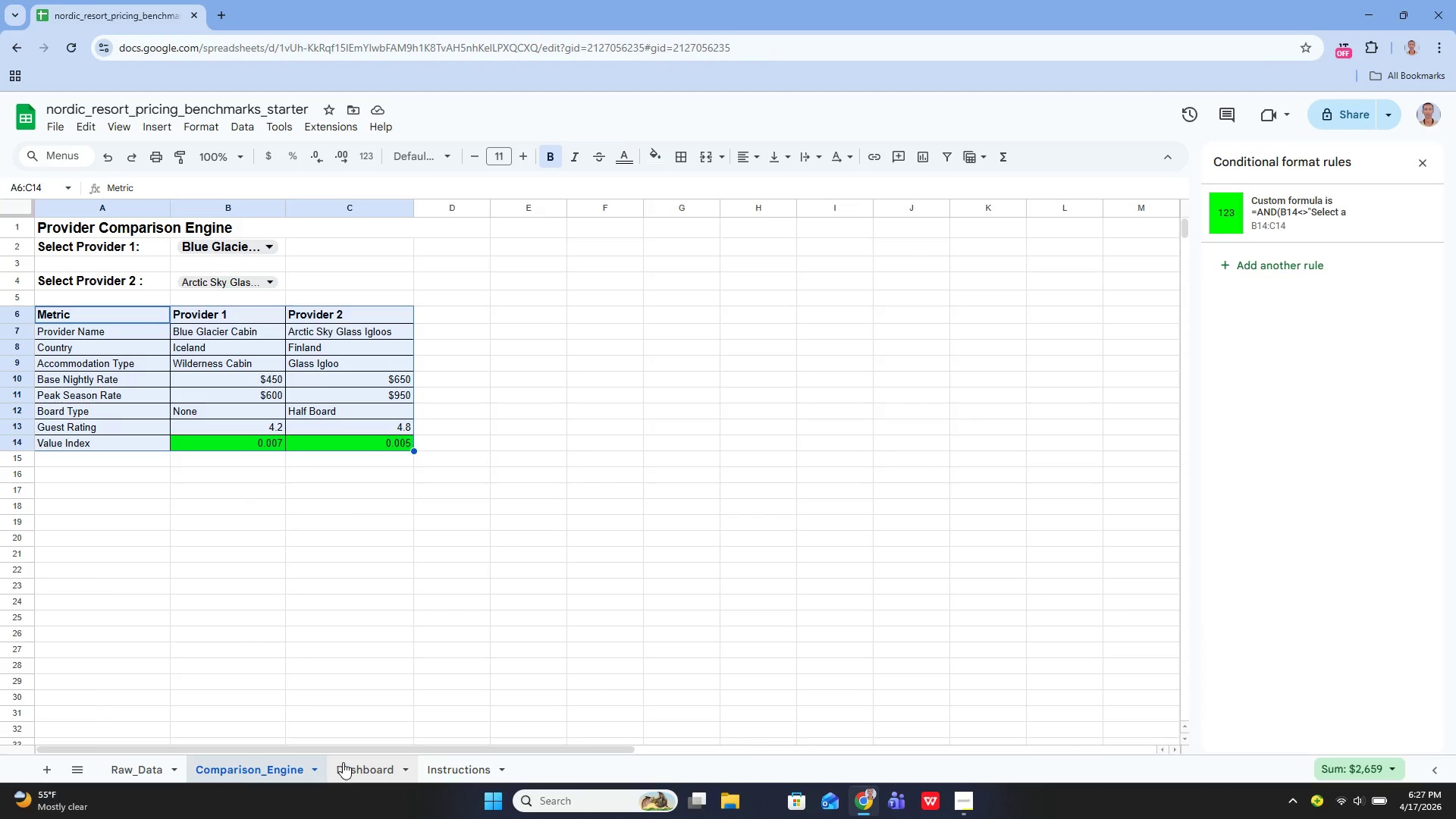 
left_click([344, 762])
 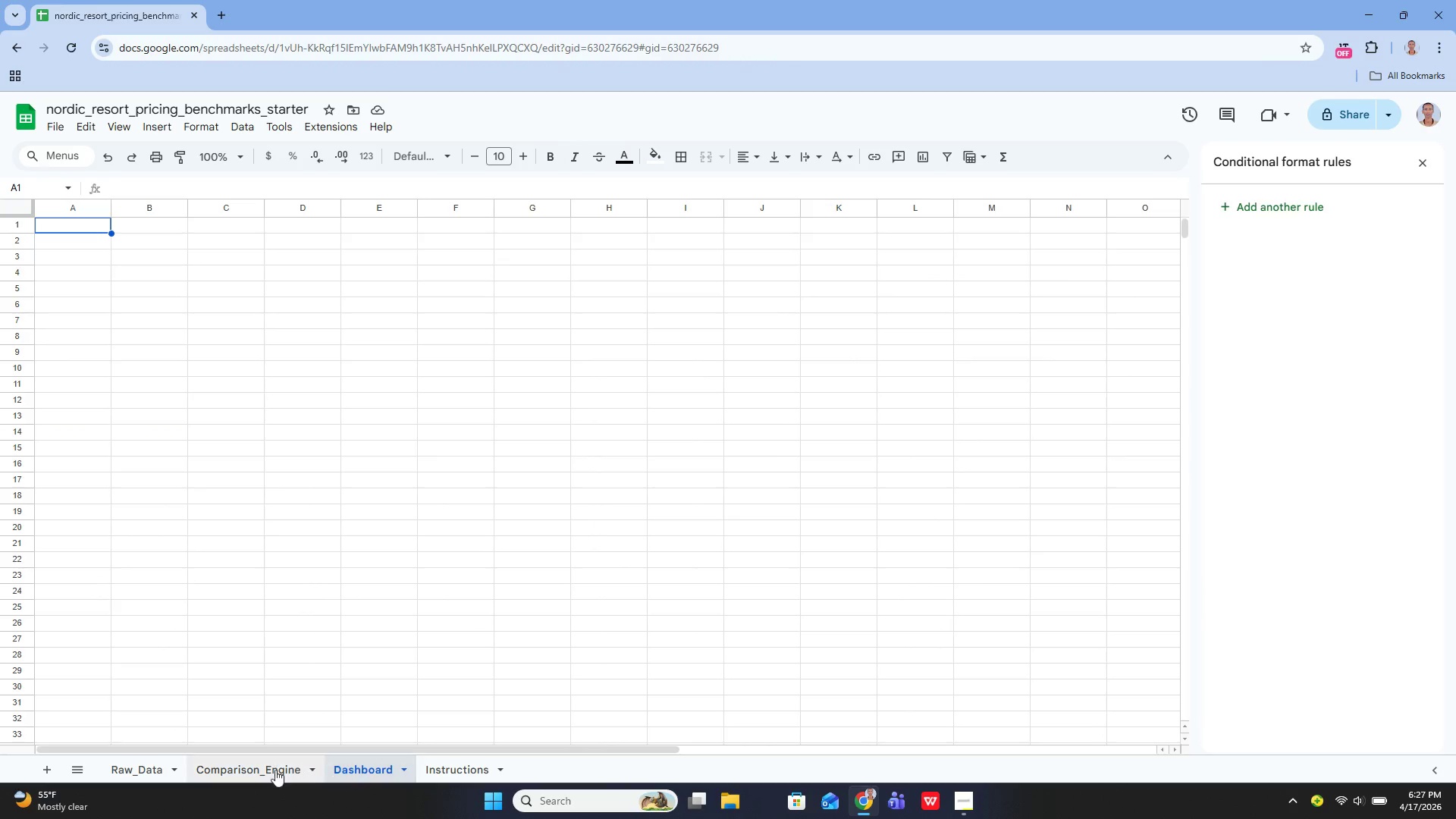 
left_click([250, 772])
 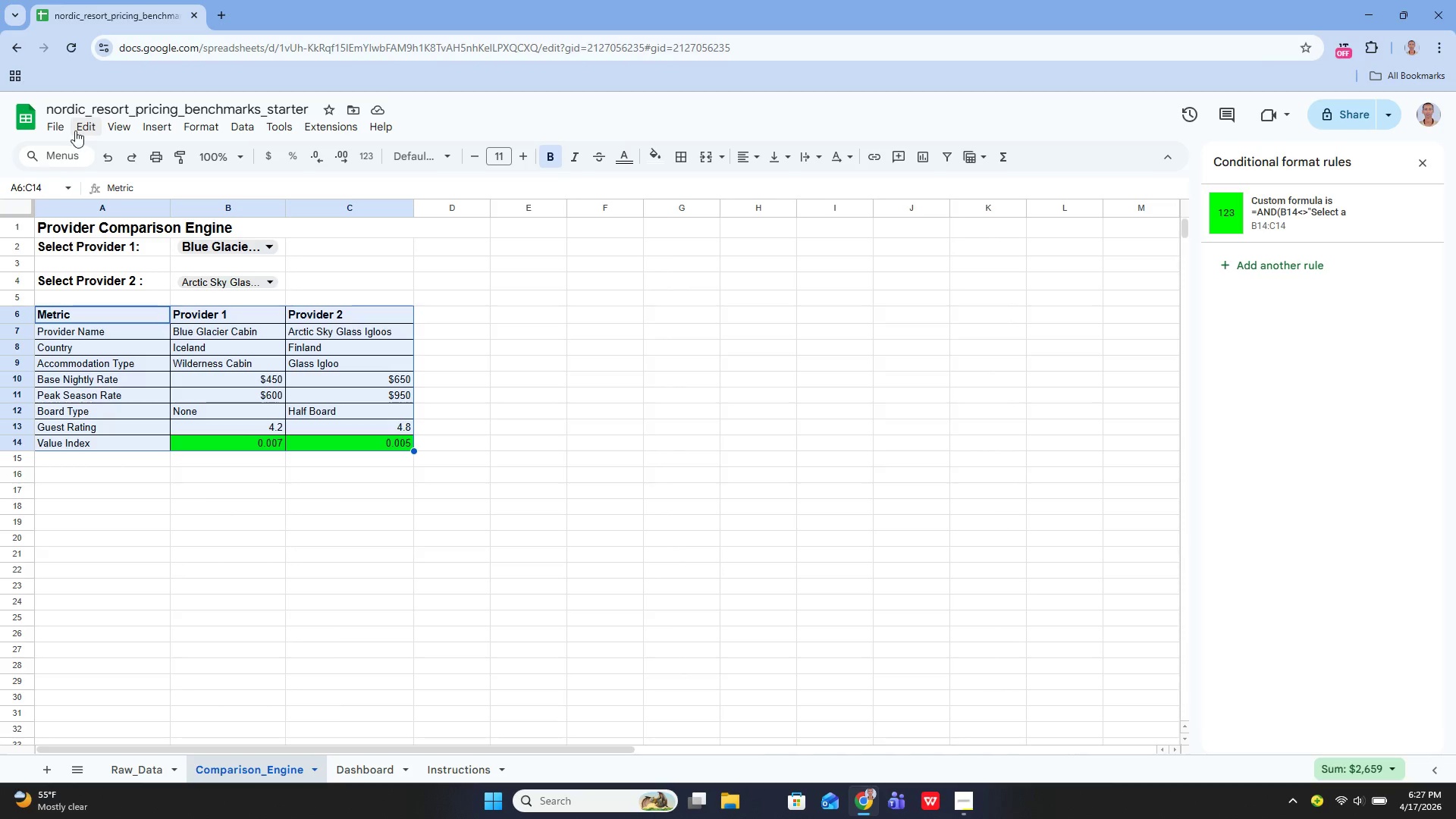 
left_click_drag(start_coordinate=[64, 126], to_coordinate=[159, 157])
 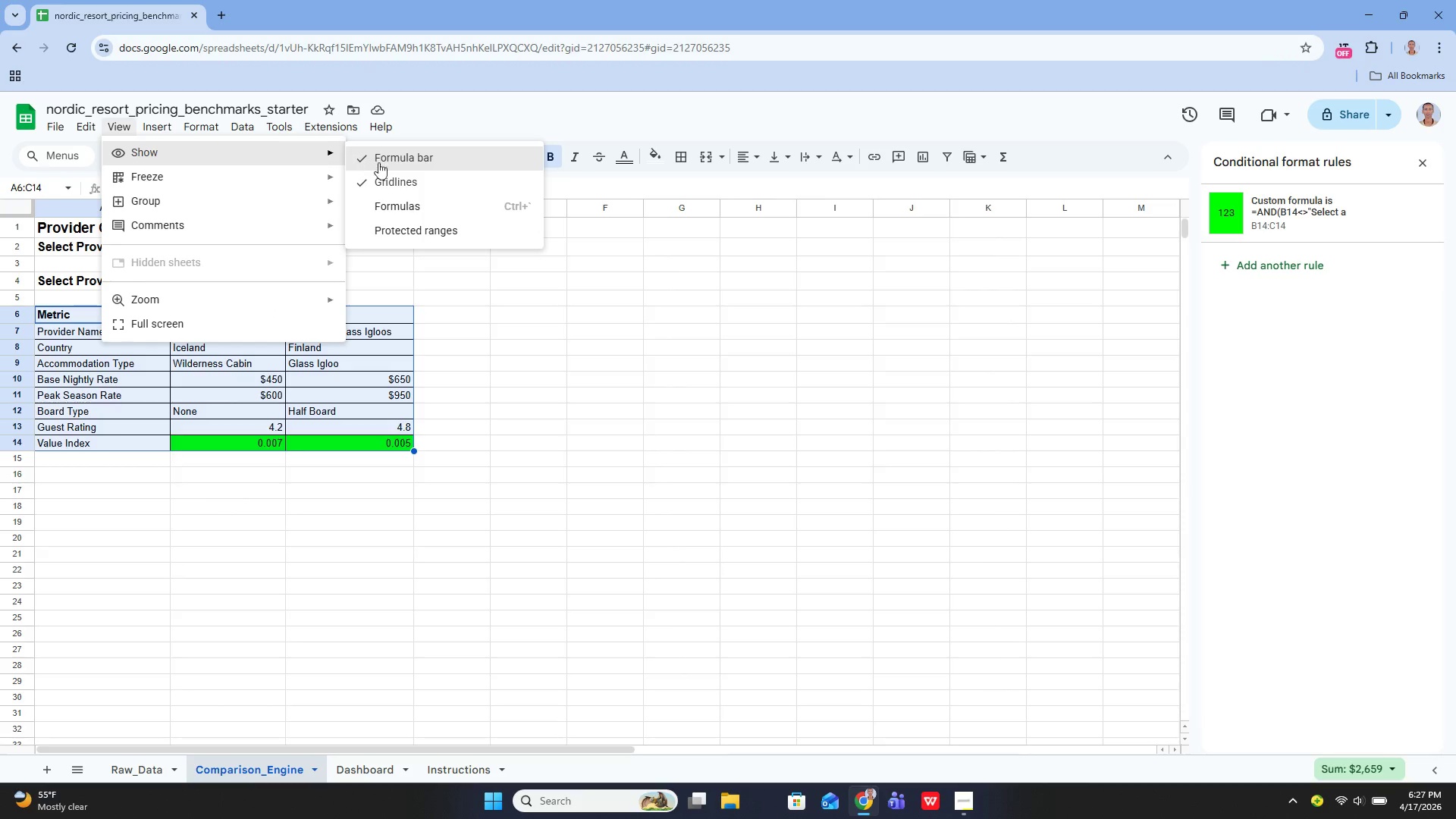 
left_click([407, 180])
 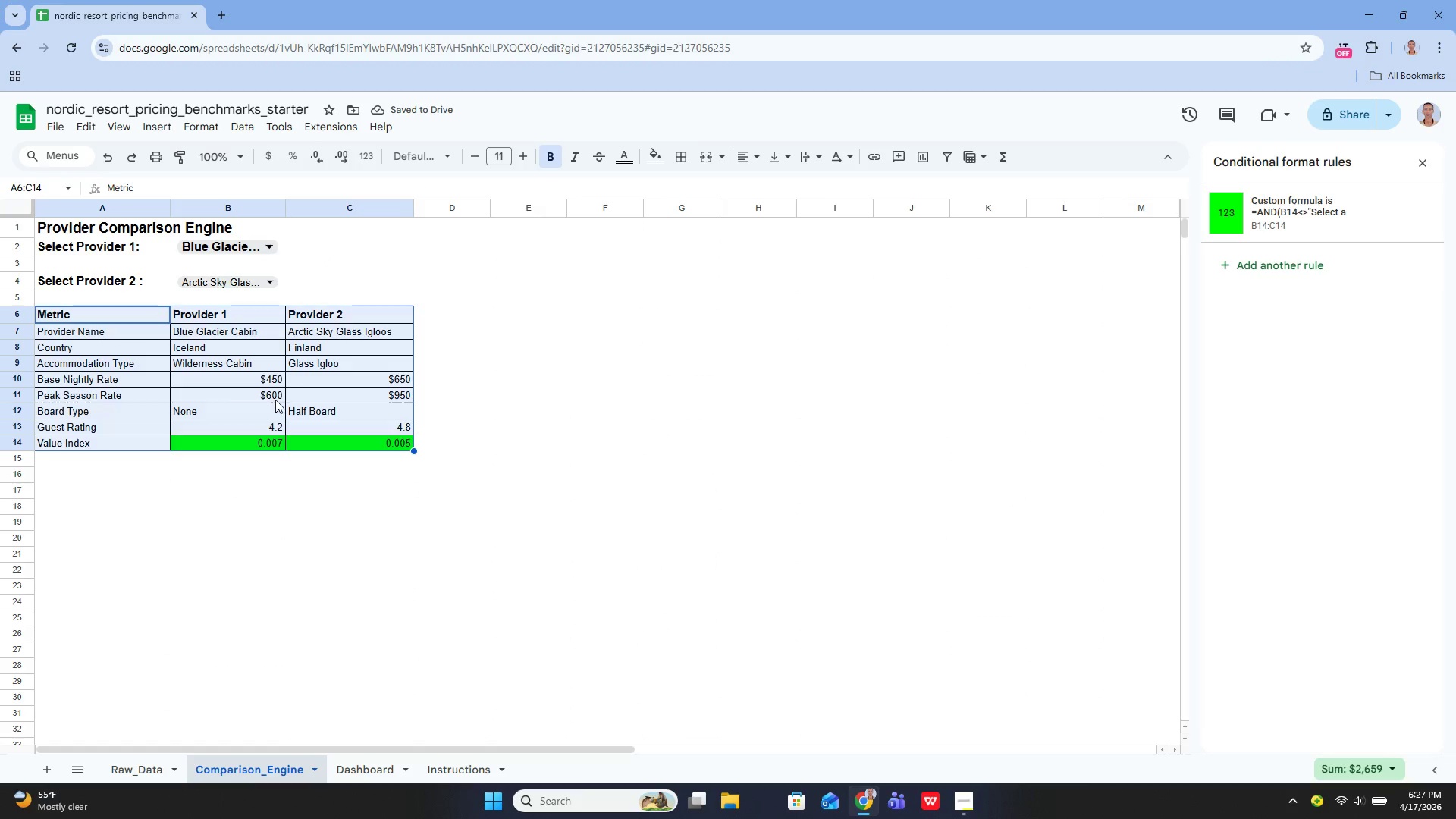 
wait(5.02)
 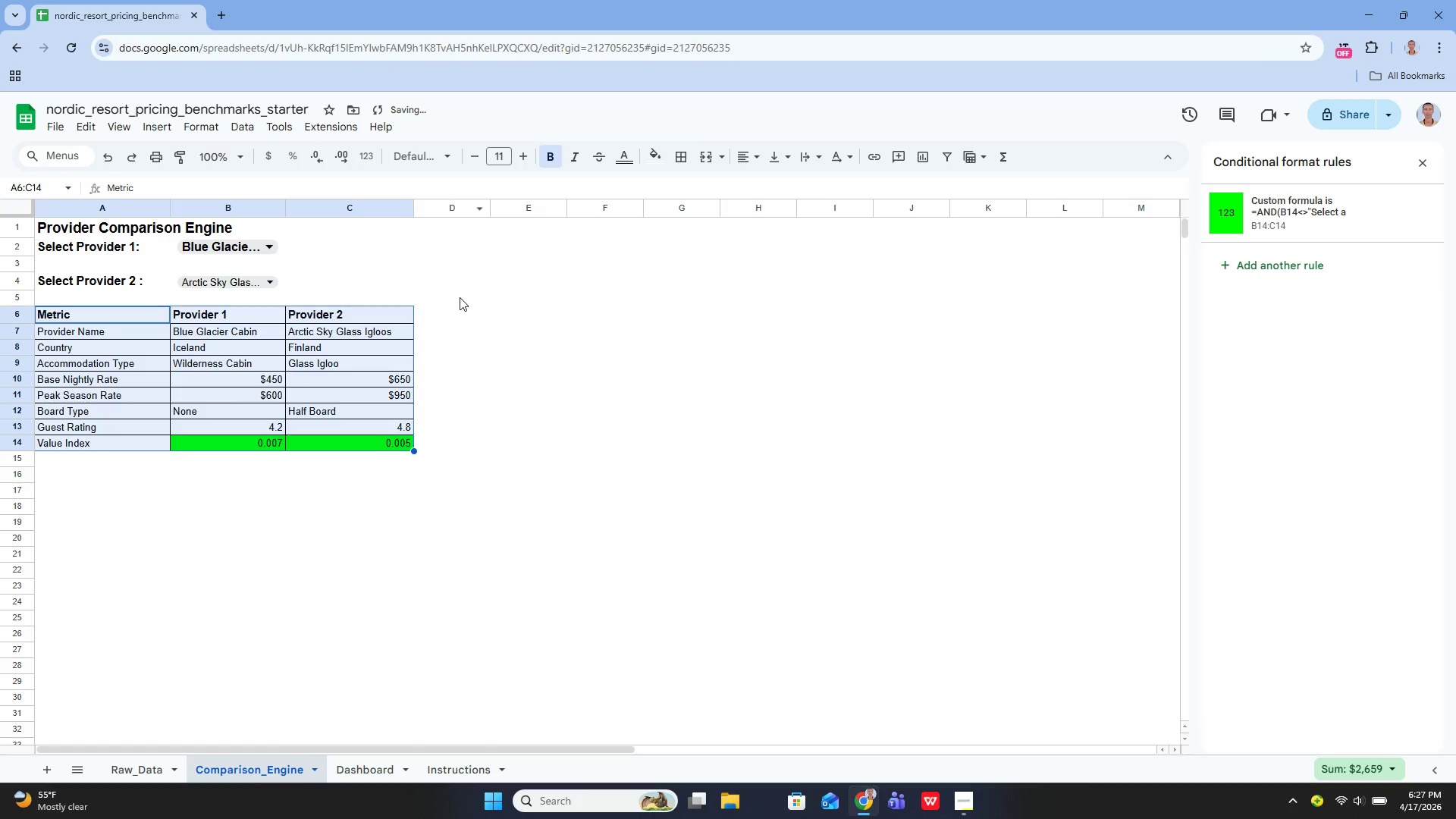 
left_click([351, 758])
 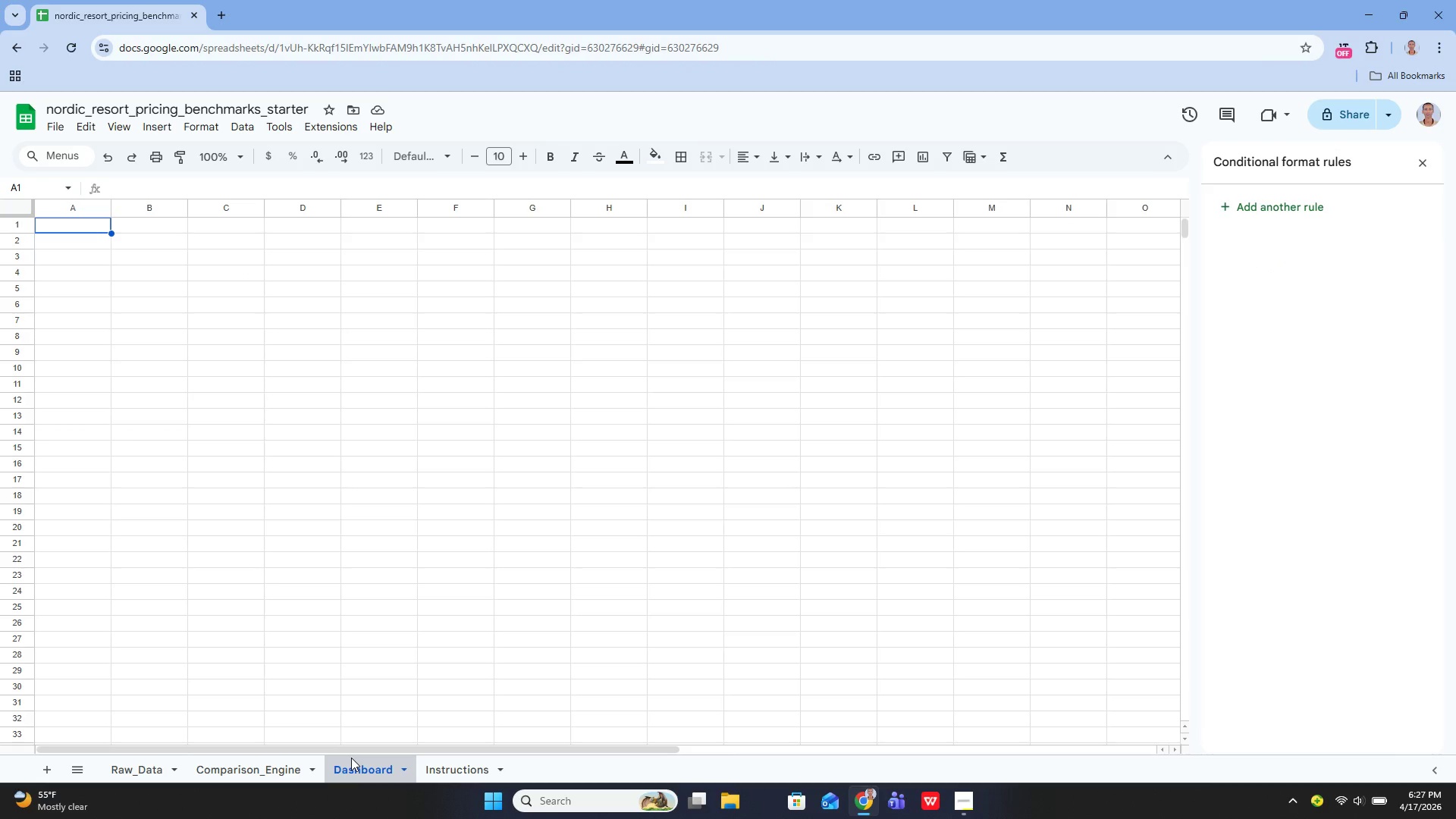 
wait(7.39)
 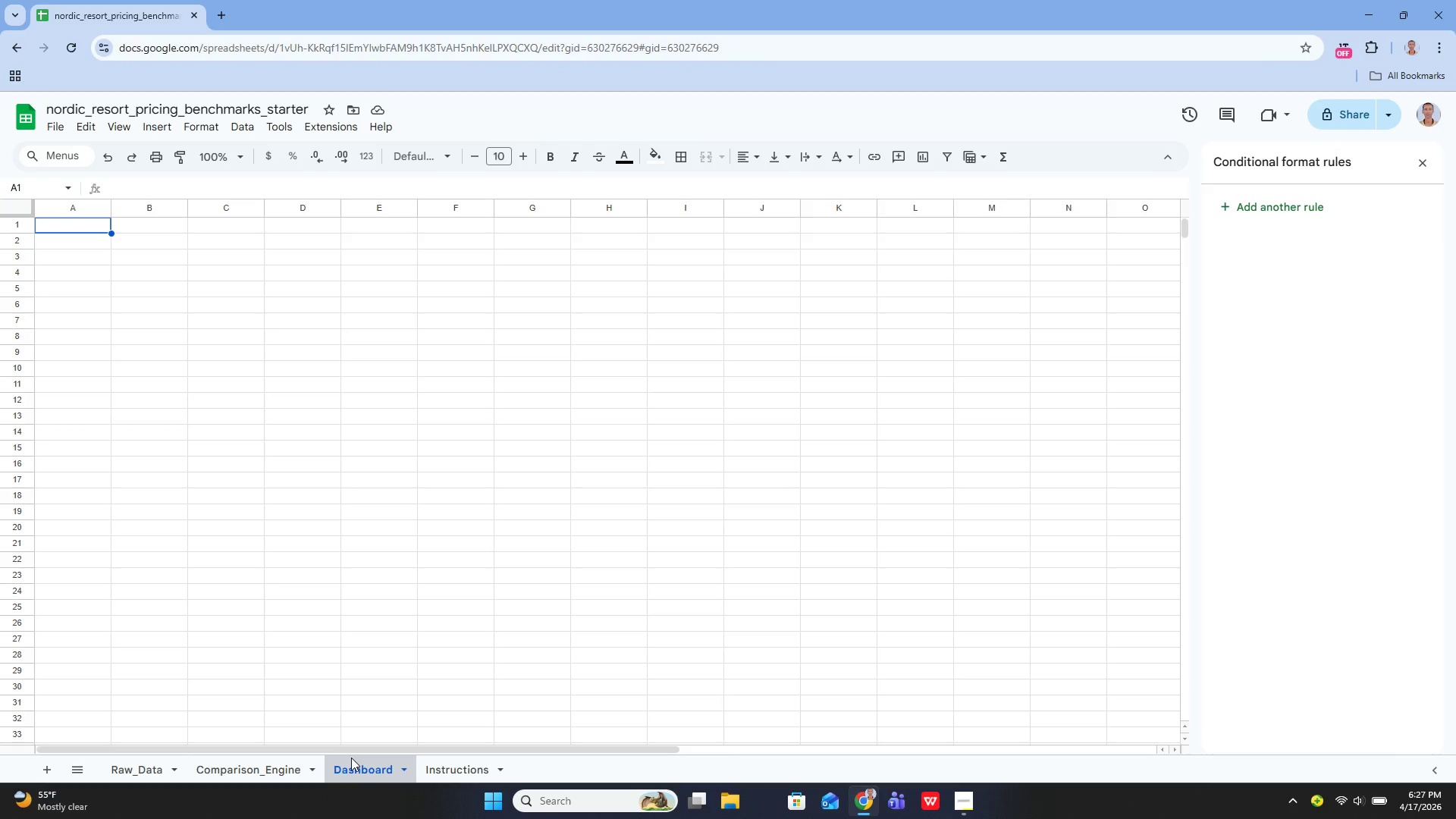 
key(Enter)
 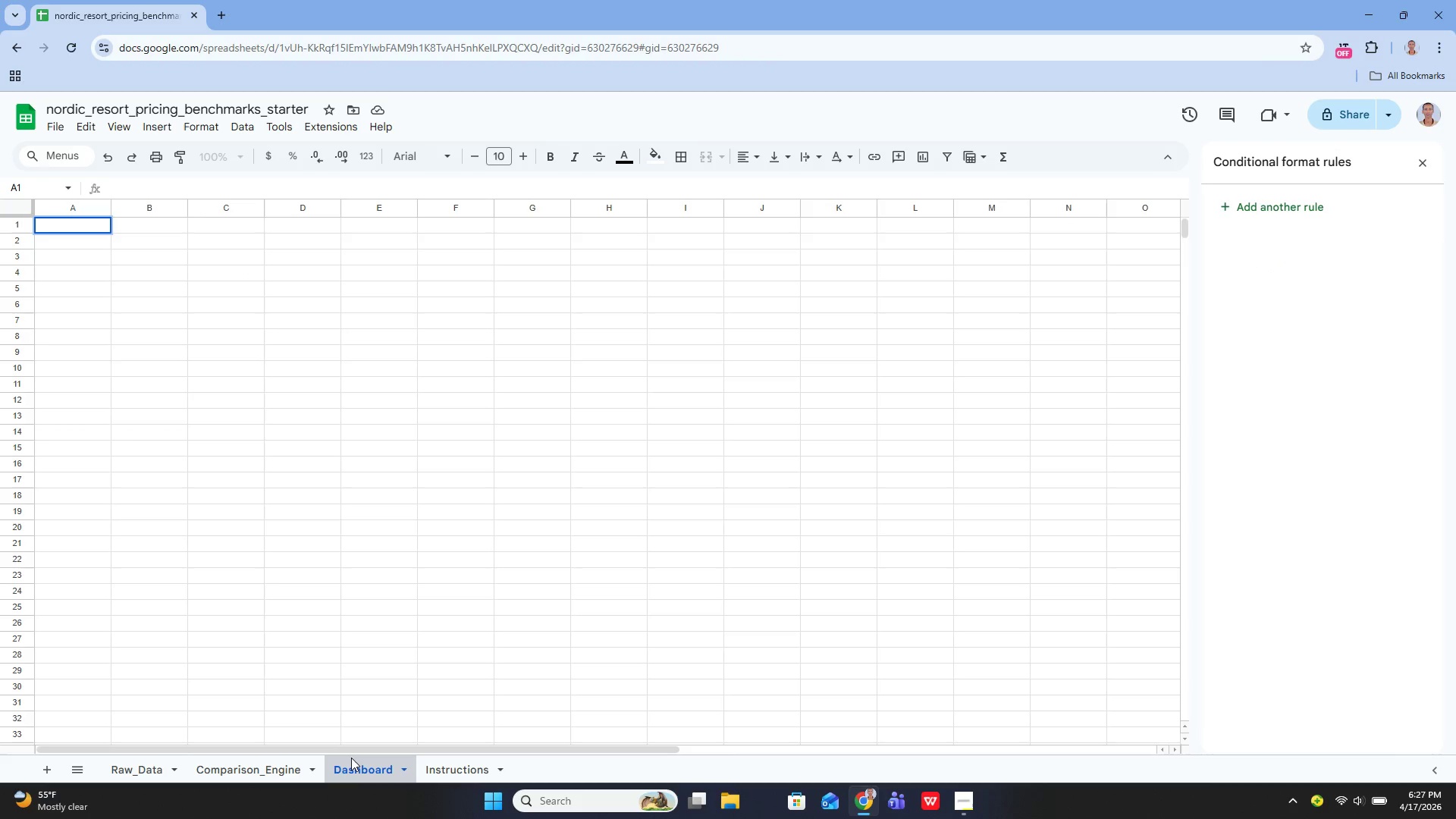 
type(La)
key(Backspace)
key(Backspace)
type(Glacier and Gale)
 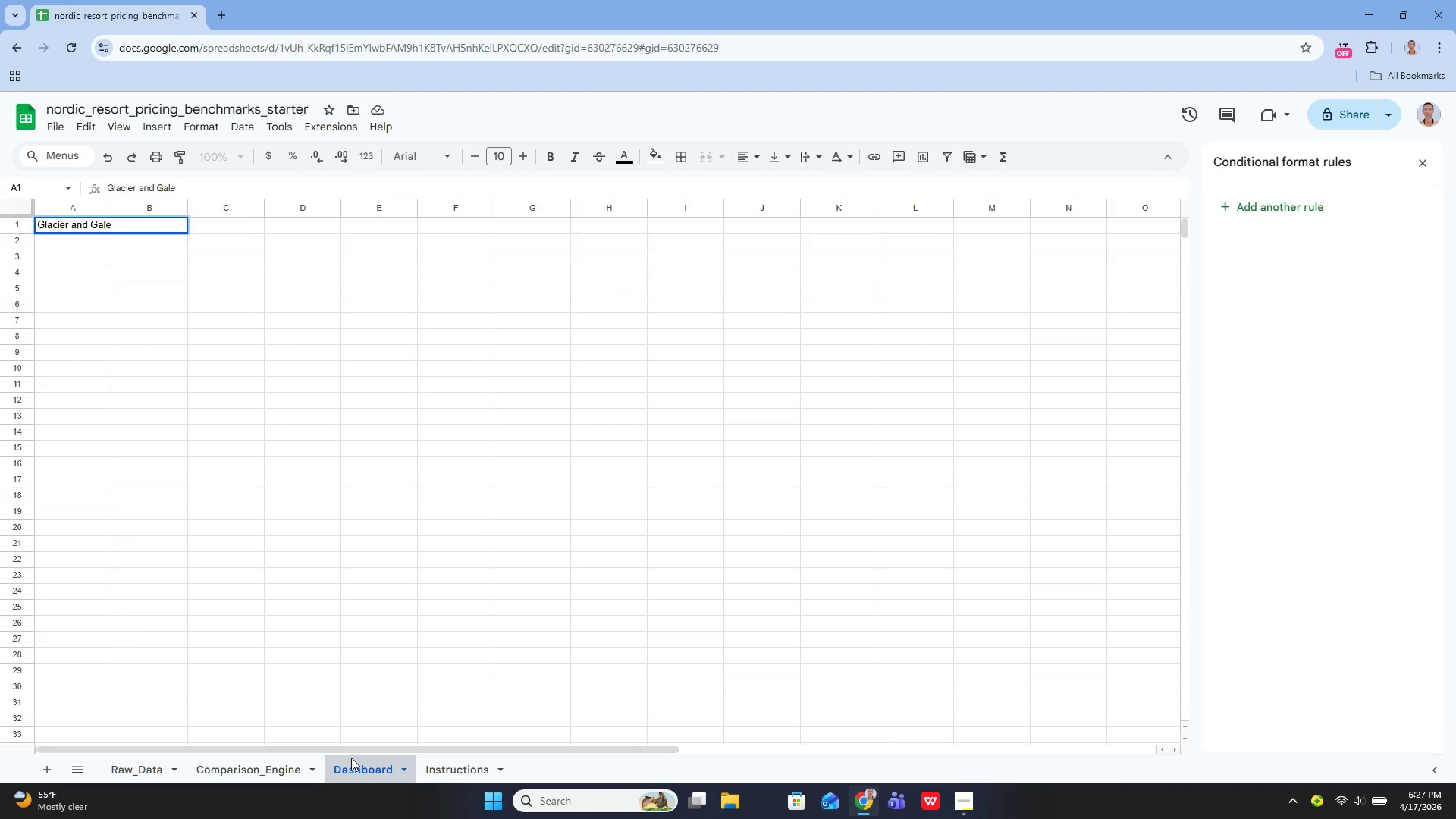 
left_click([64, 236])
 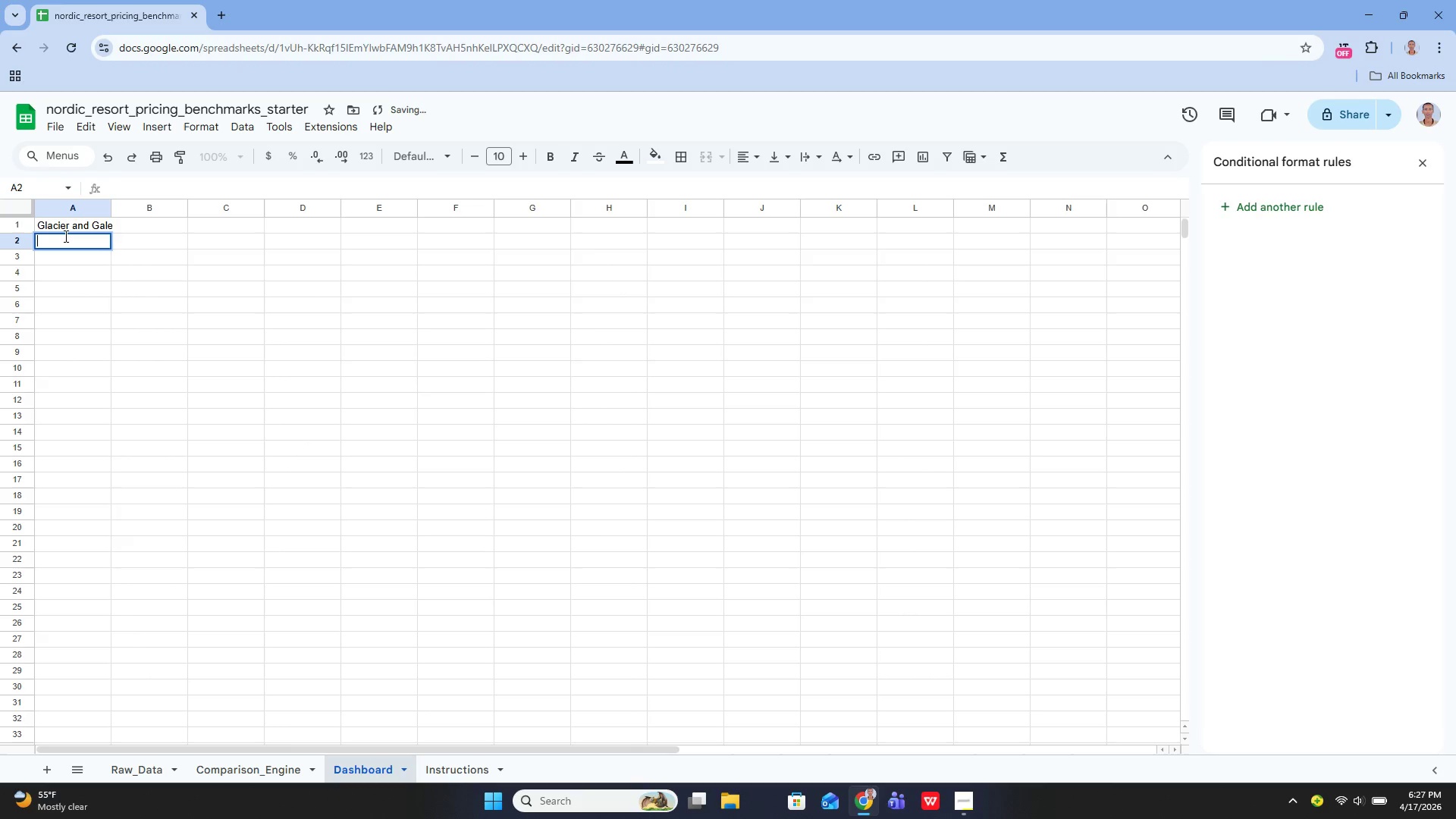 
key(Enter)
 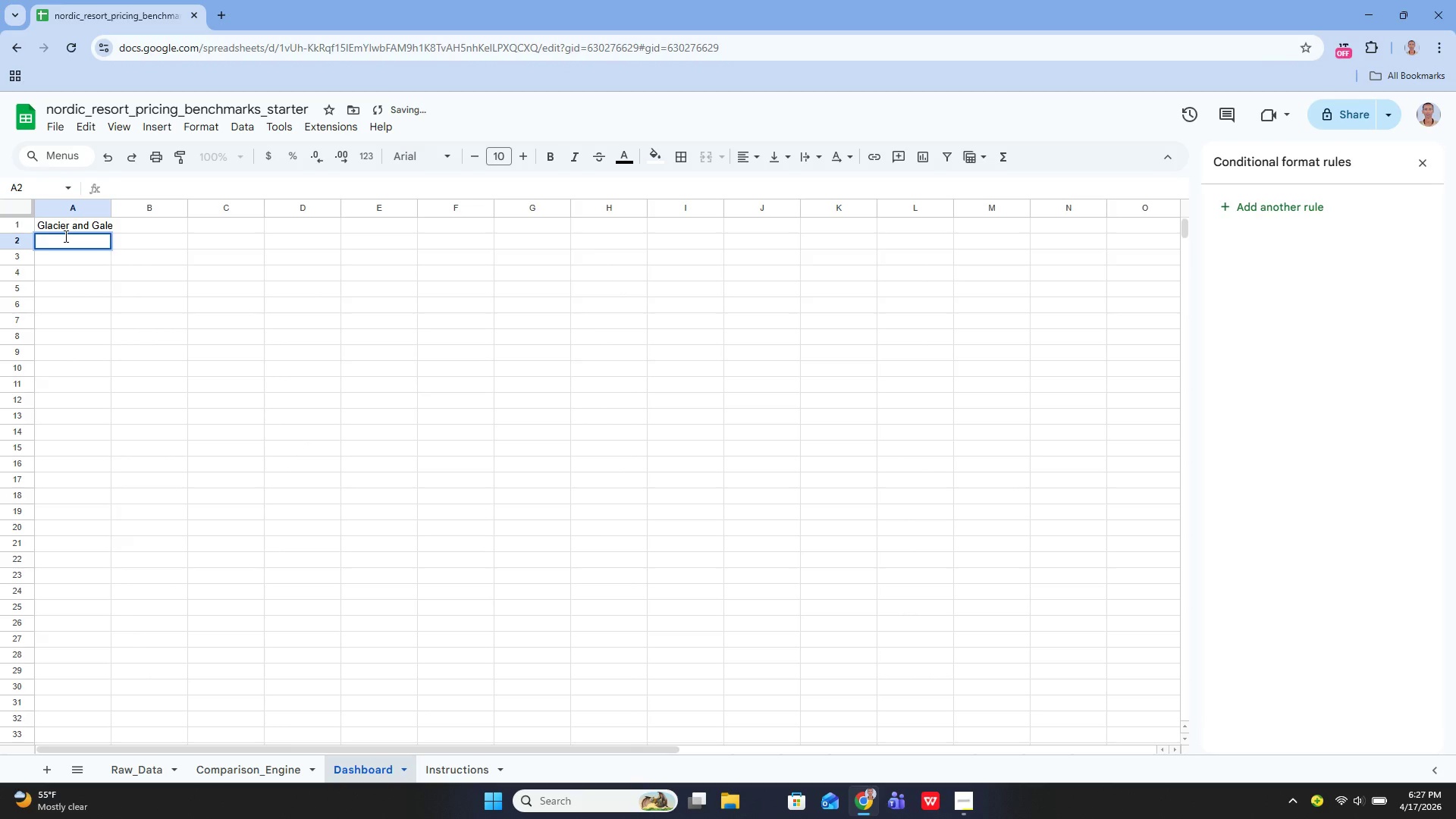 
type(Nordic Eco-r)
key(Backspace)
type(Resort Price benchmarking Dashboard)
 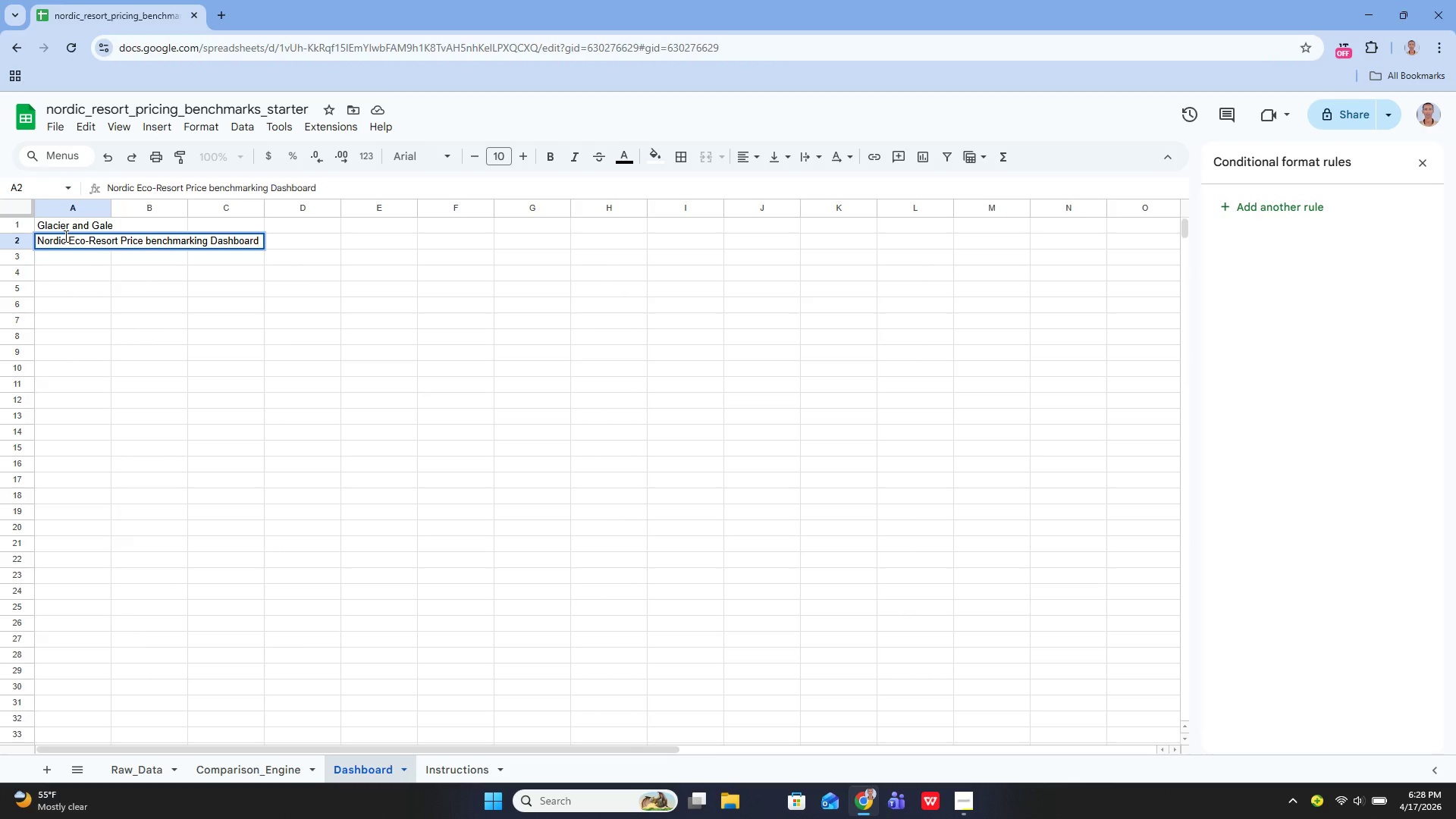 
key(Enter)
 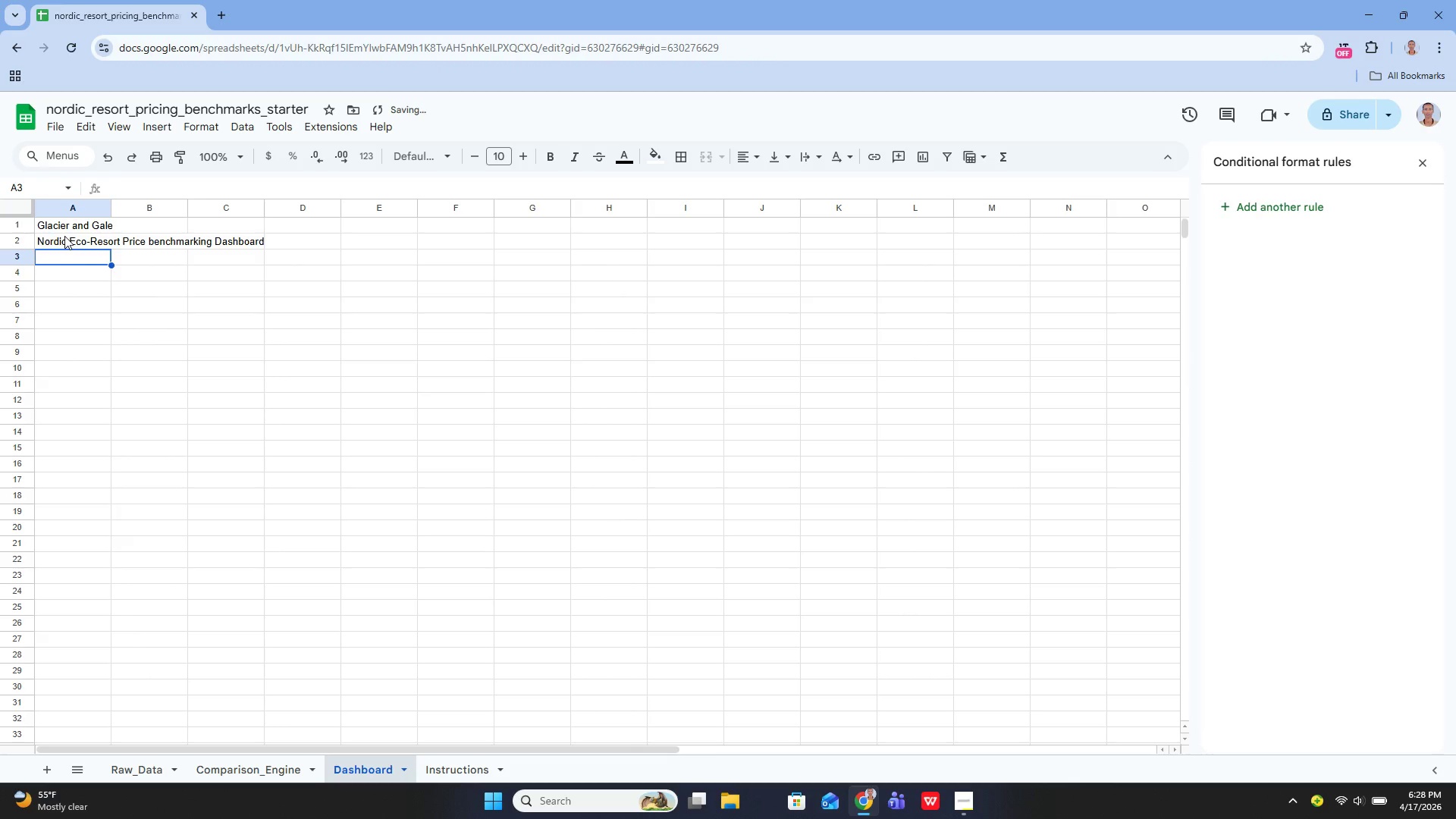 
key(ArrowUp)
 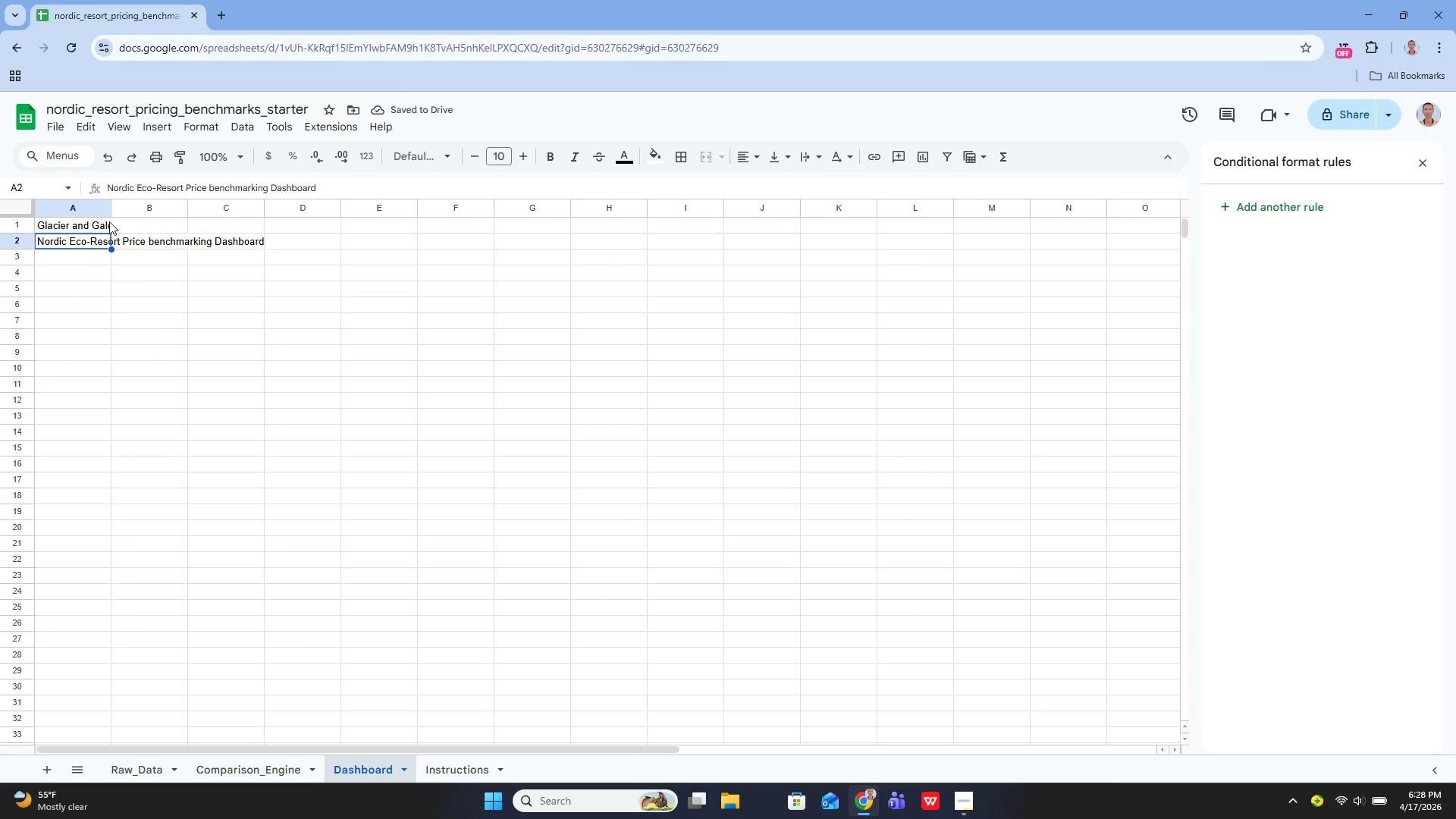 
left_click([107, 224])
 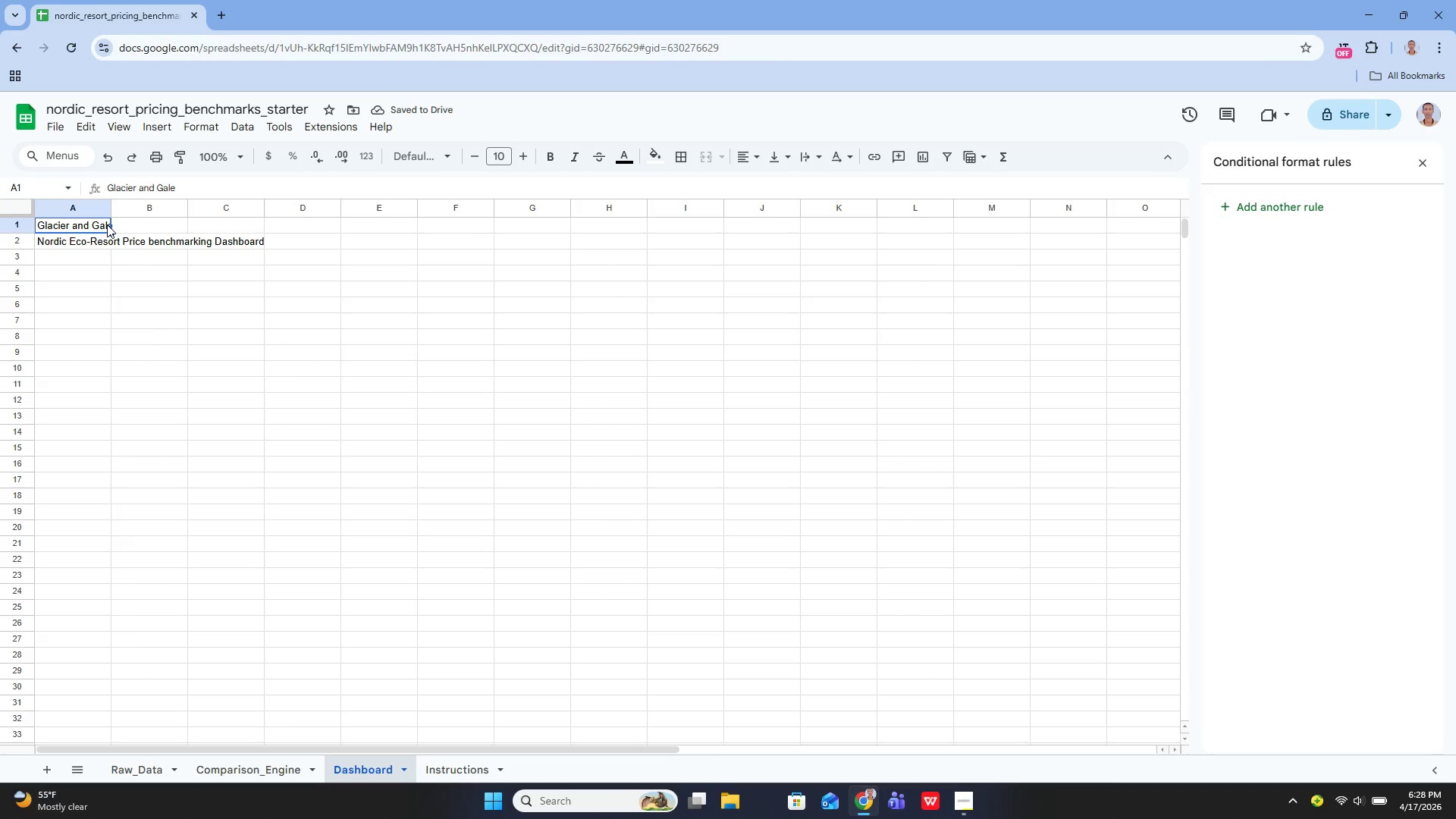 
left_click_drag(start_coordinate=[107, 224], to_coordinate=[288, 225])
 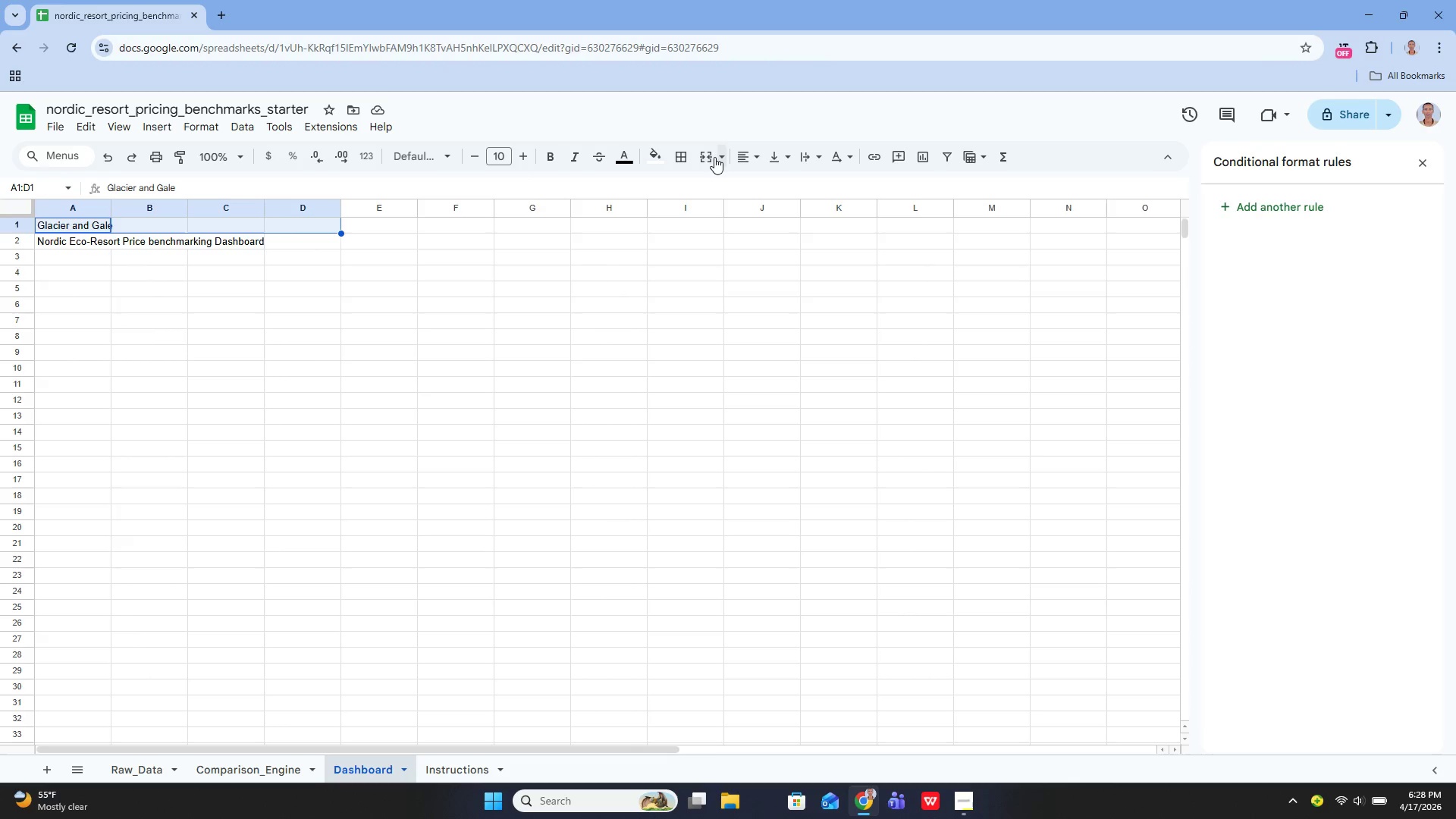 
left_click([710, 153])
 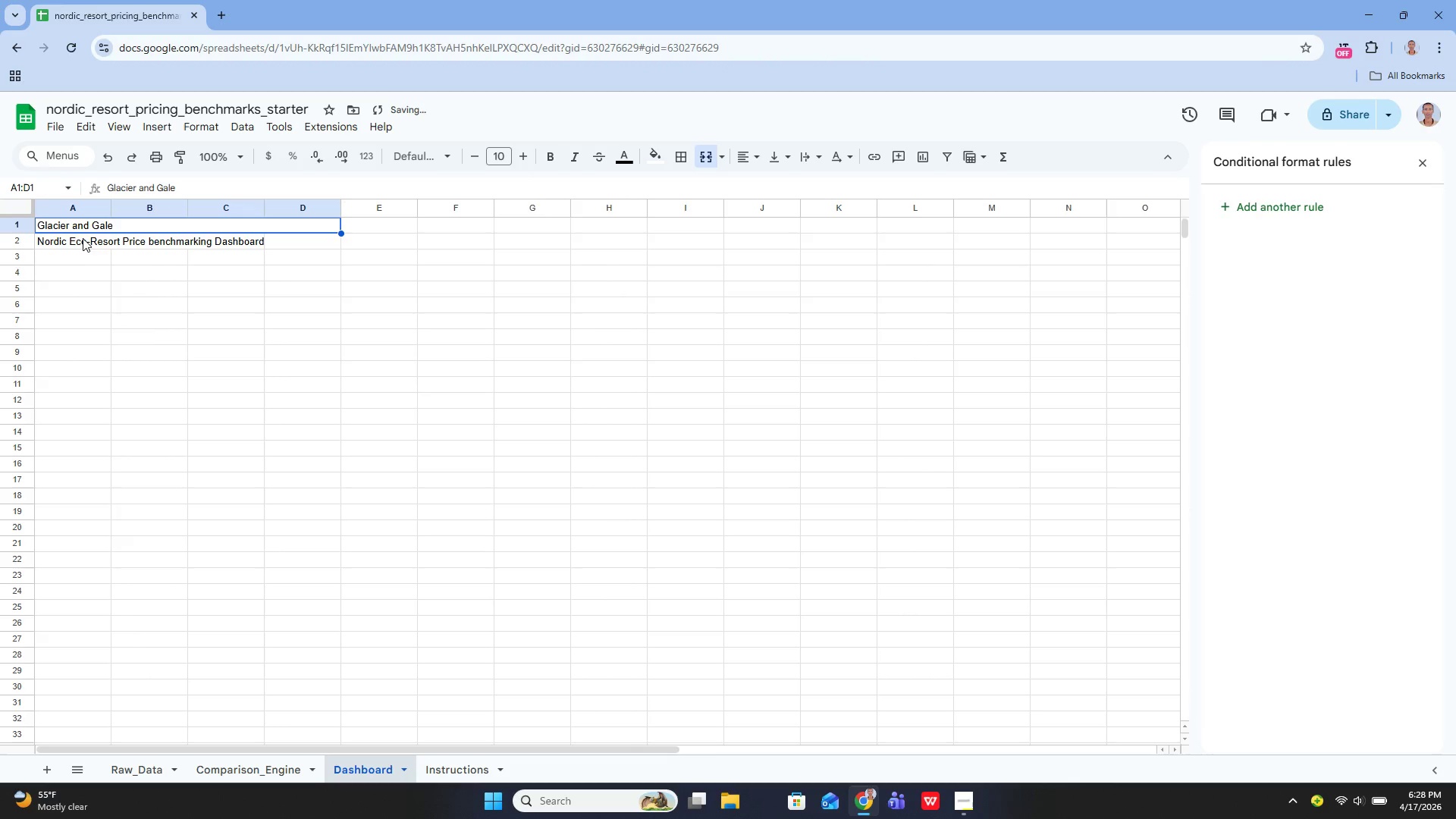 
left_click([74, 239])
 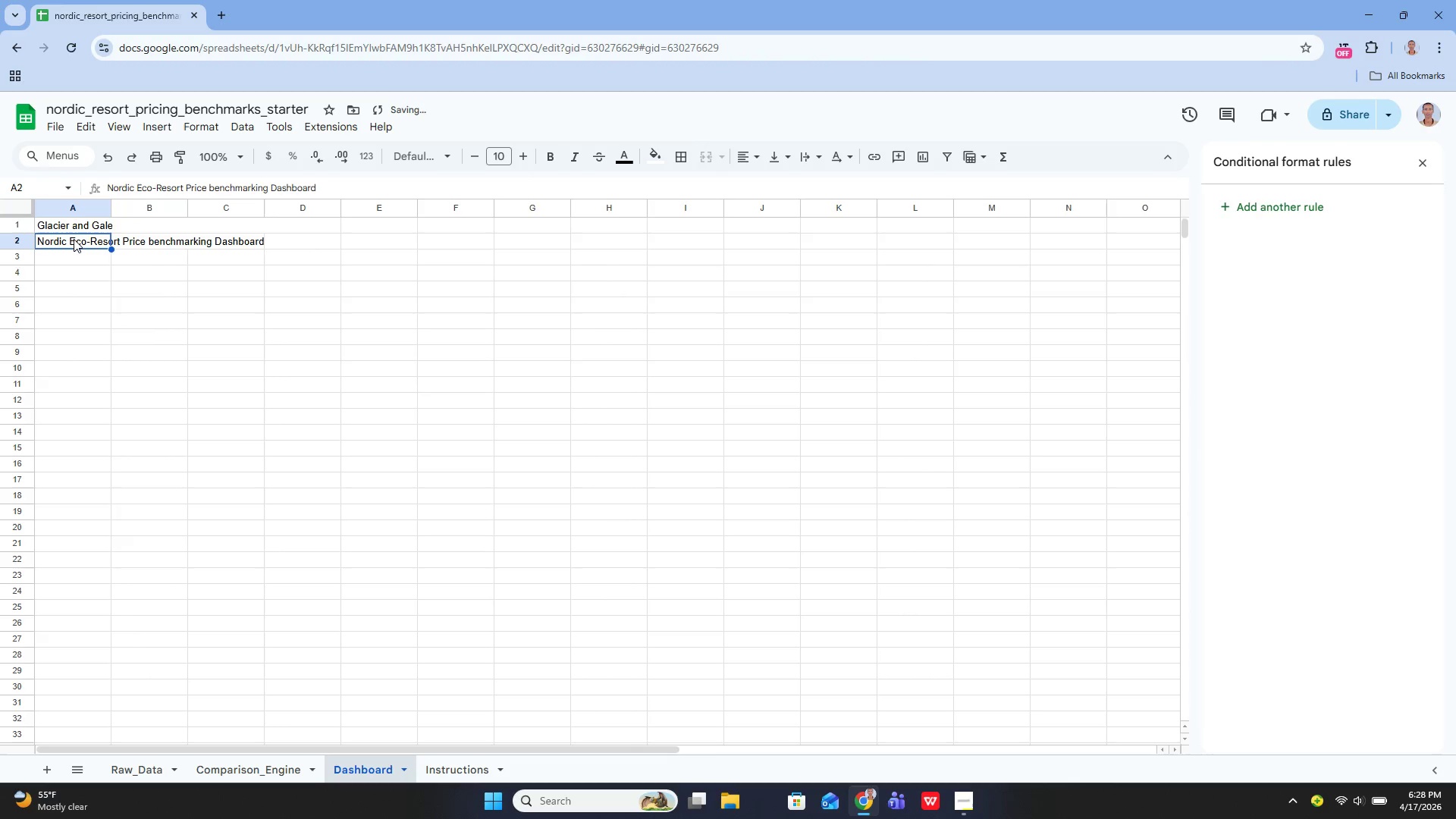 
left_click_drag(start_coordinate=[74, 239], to_coordinate=[321, 245])
 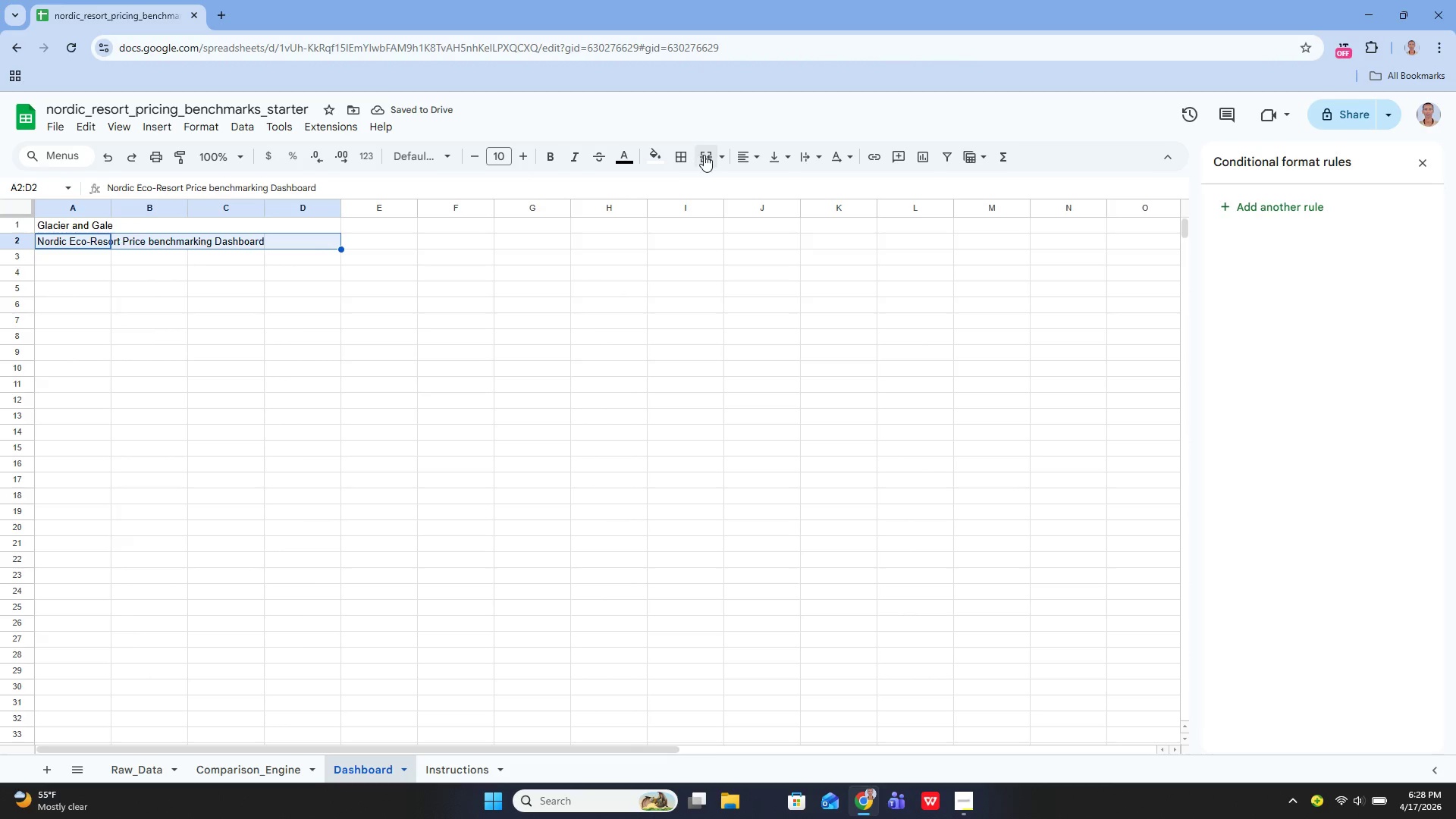 
left_click([708, 155])
 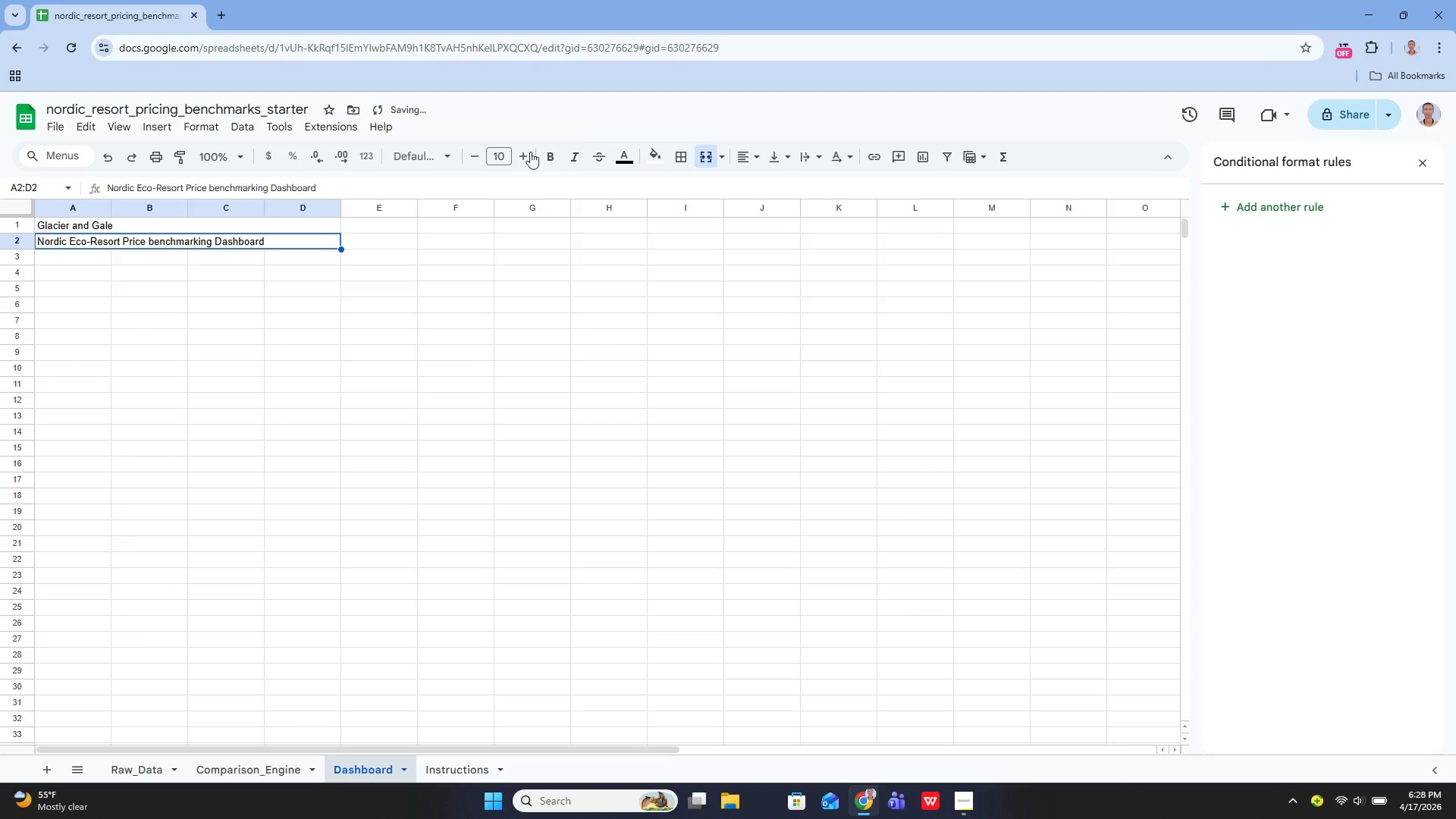 
double_click([524, 152])
 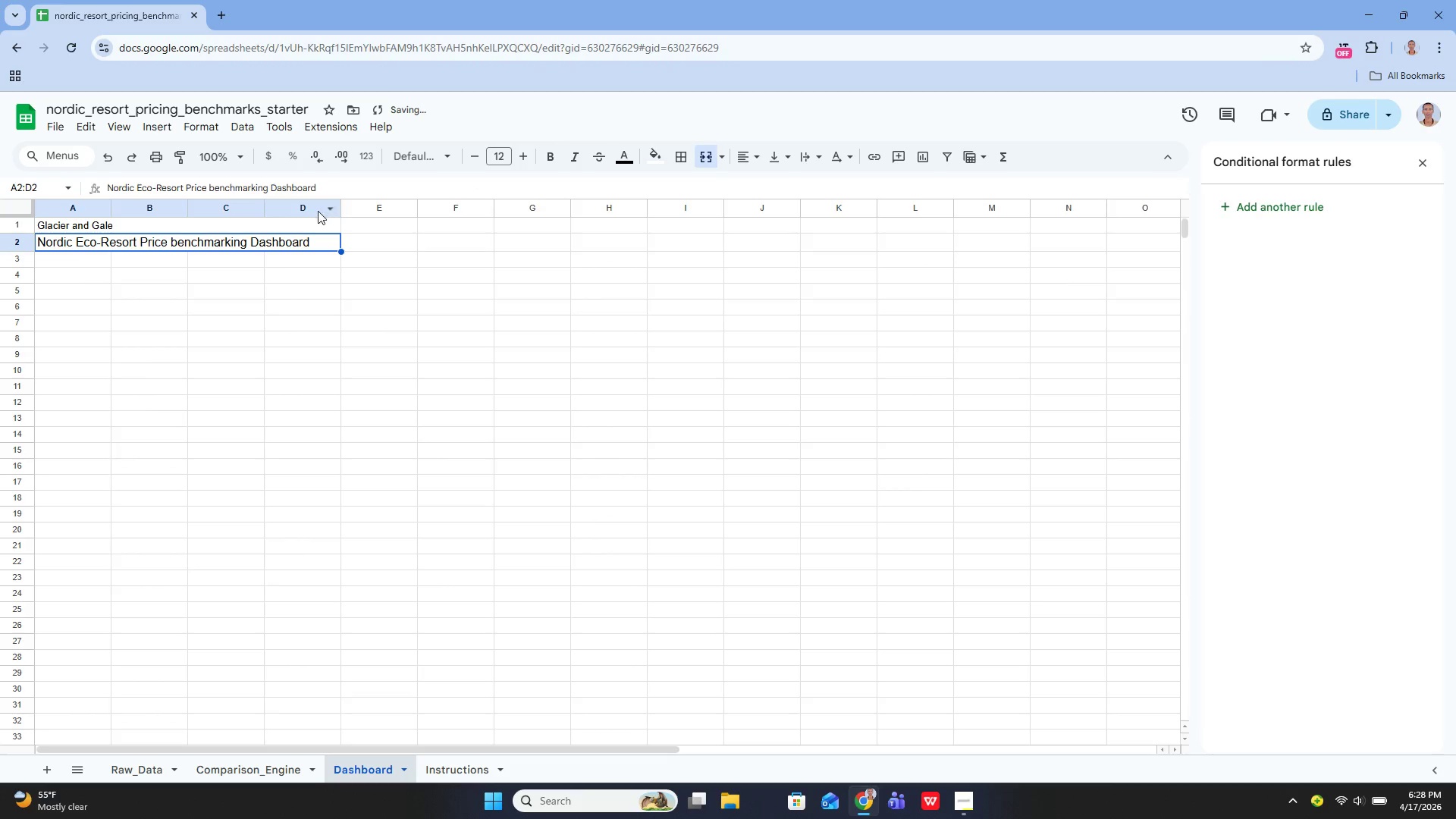 
left_click([306, 221])
 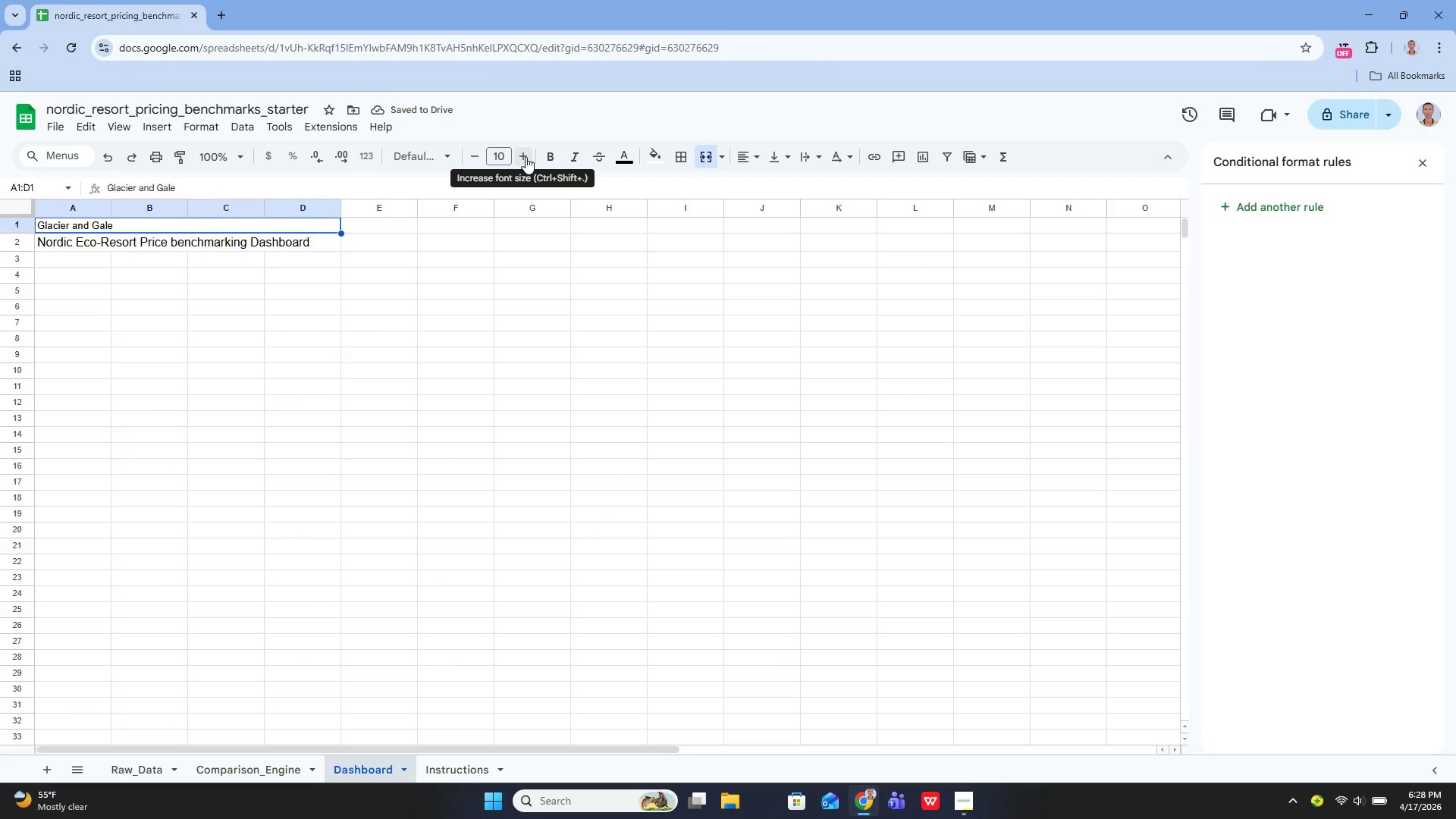 
double_click([526, 157])
 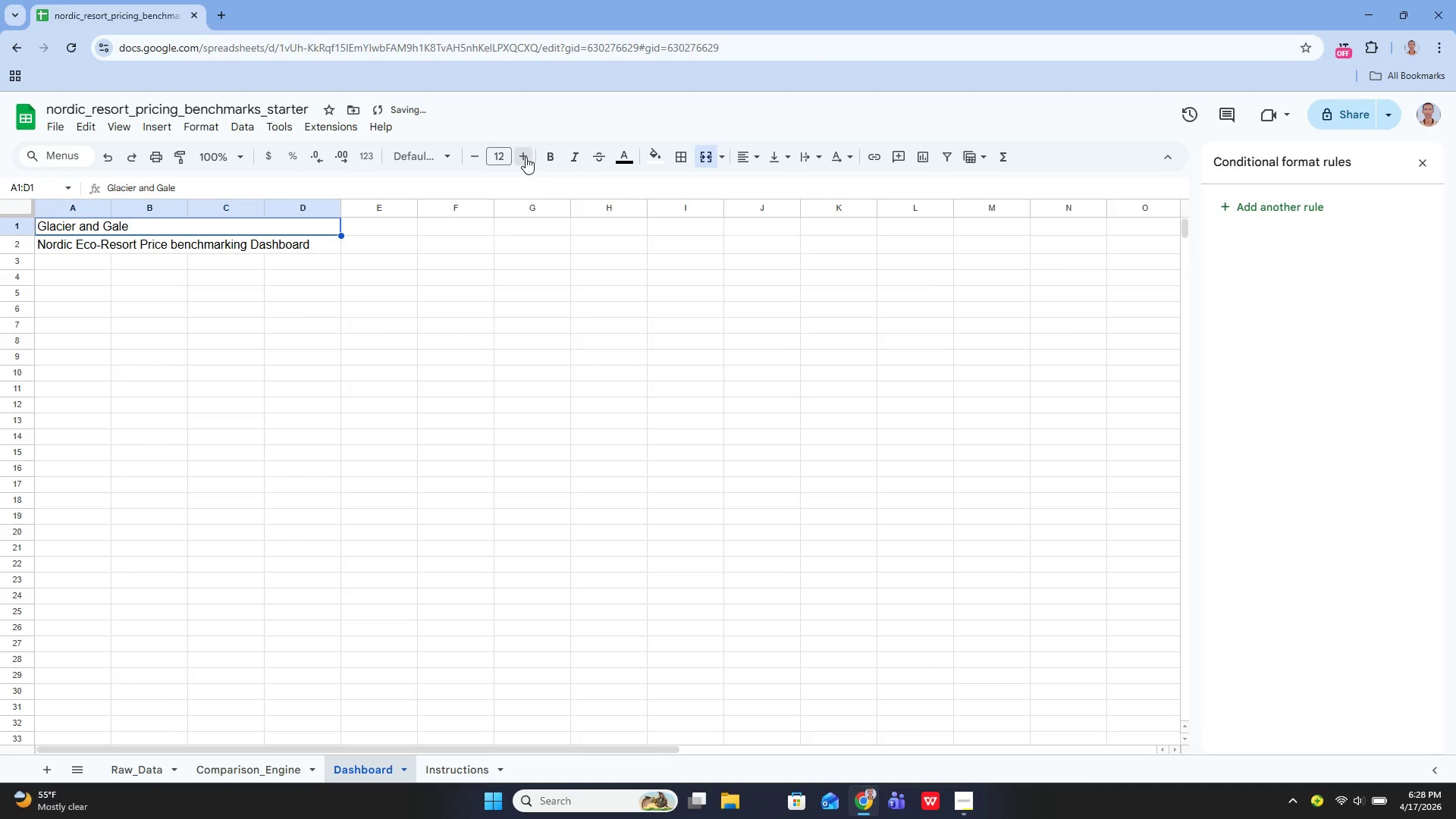 
triple_click([526, 157])
 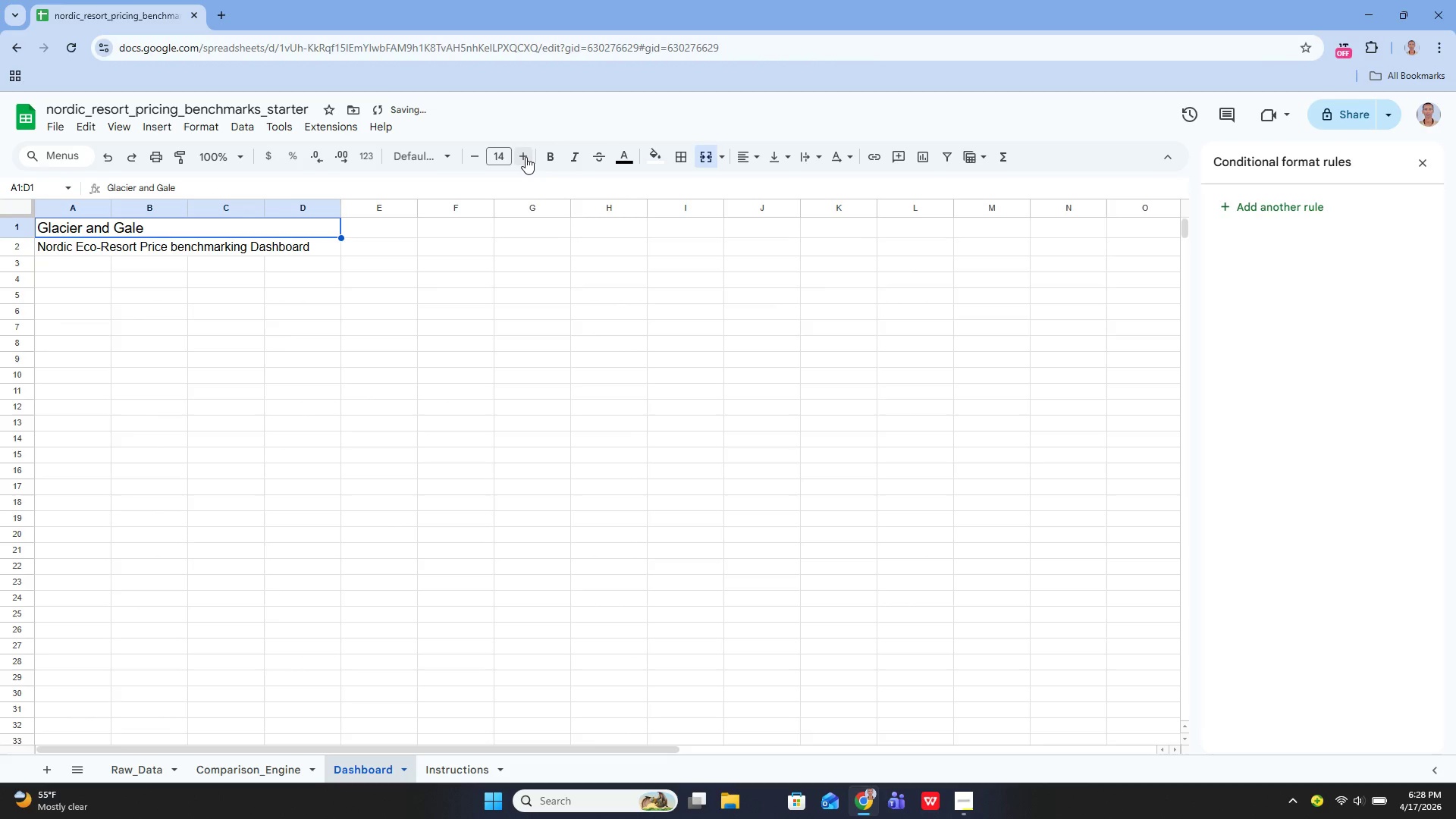 
double_click([526, 157])
 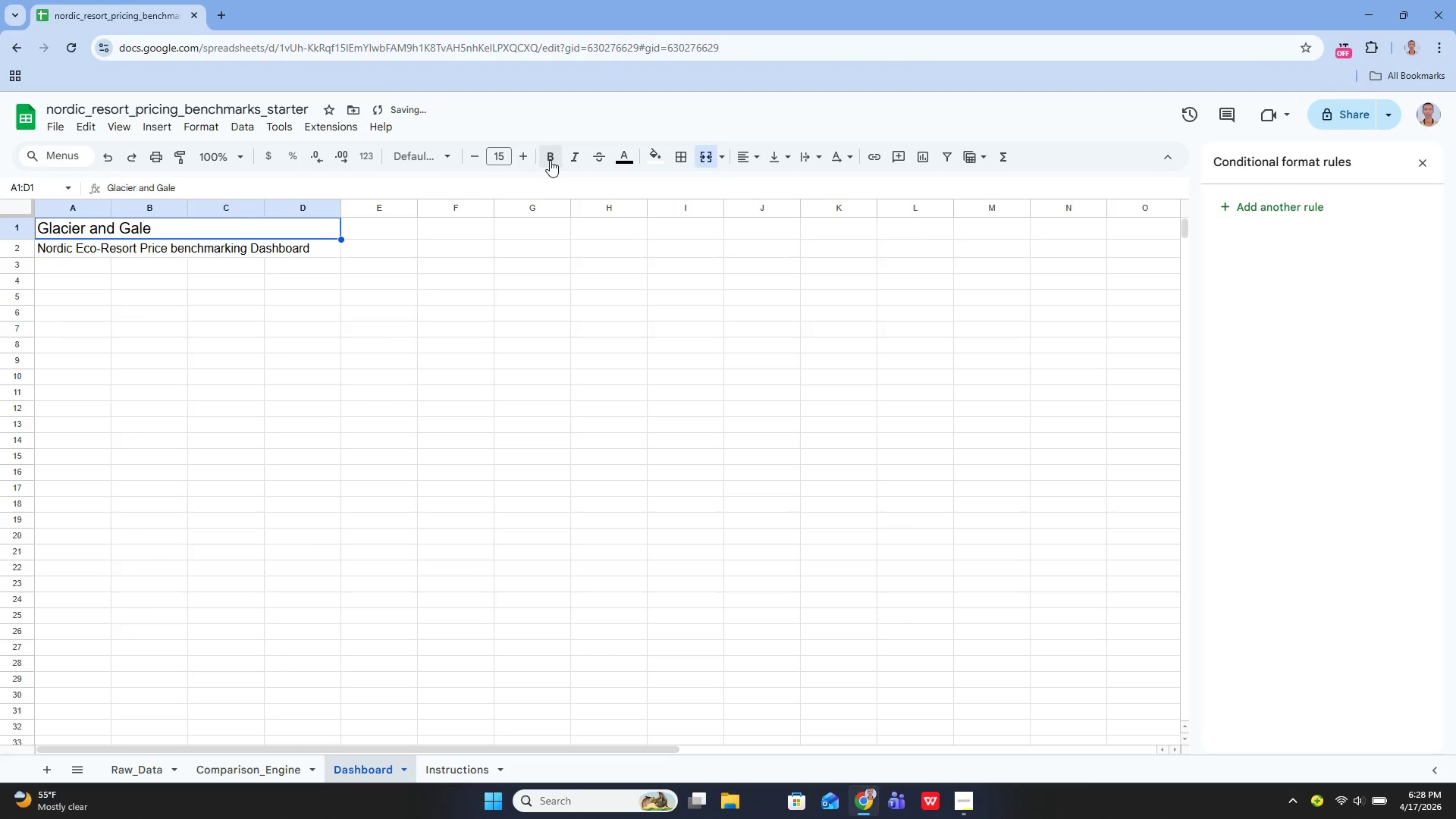 
left_click([551, 160])
 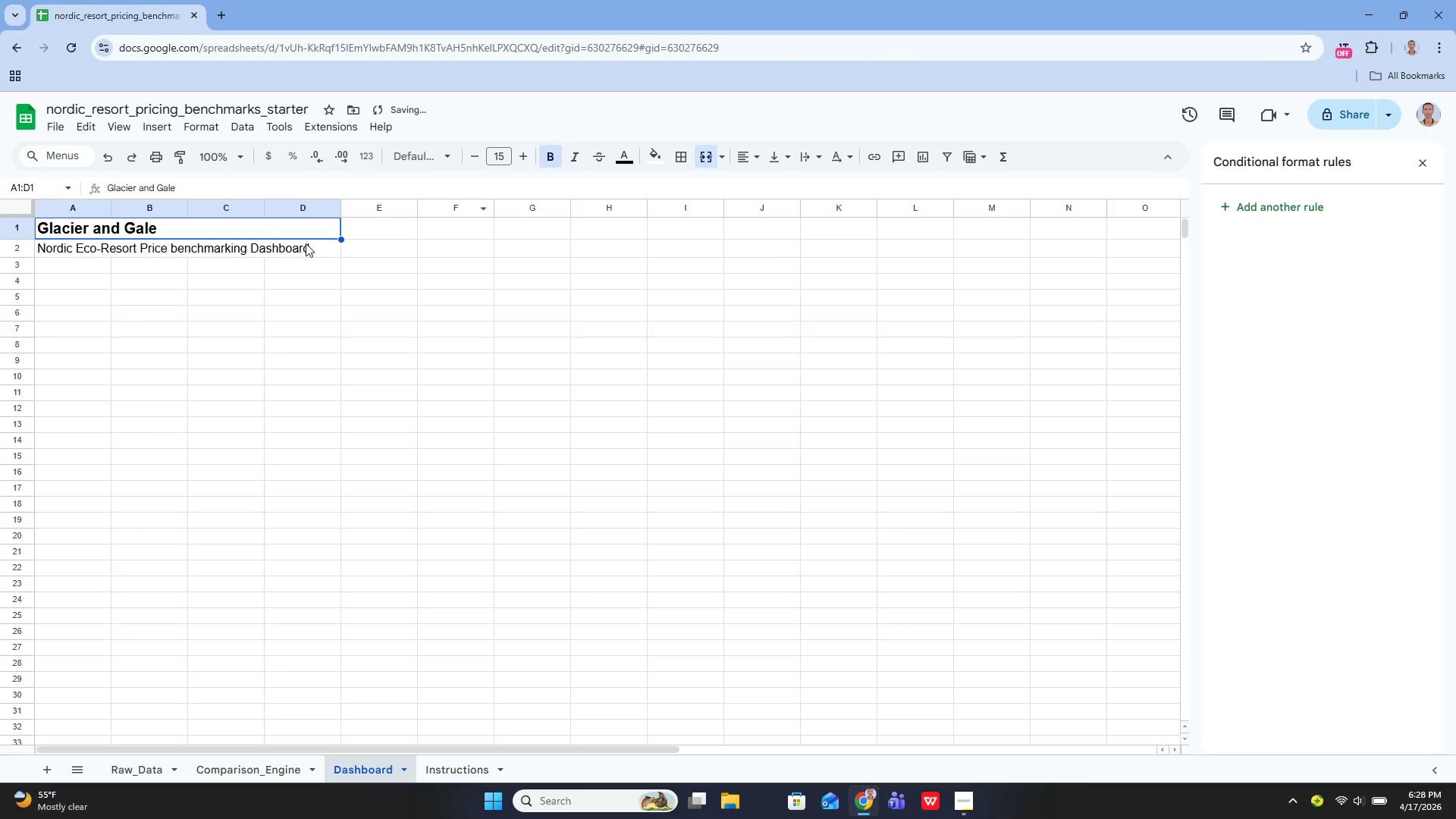 
left_click([304, 243])
 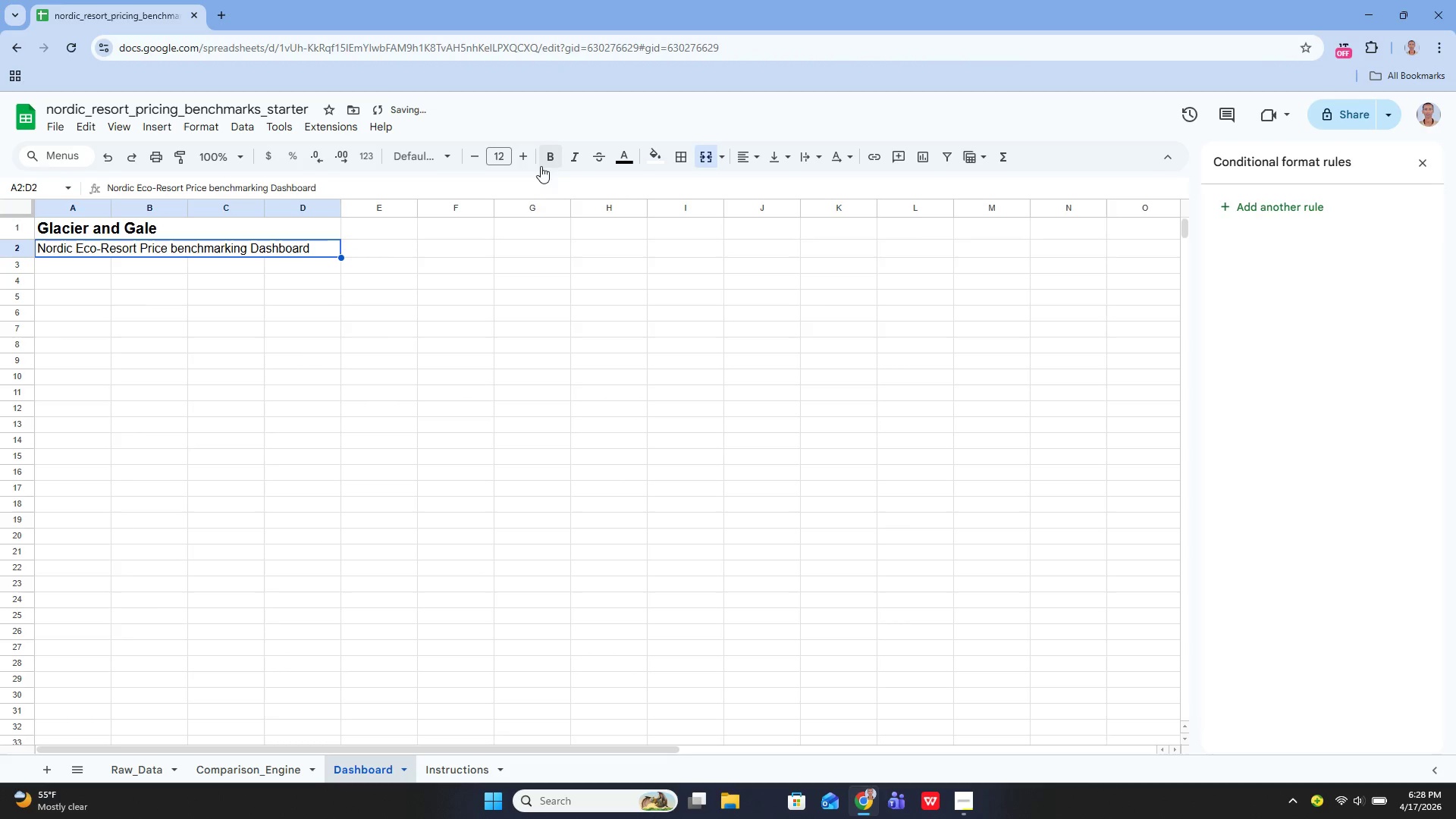 
left_click([547, 162])
 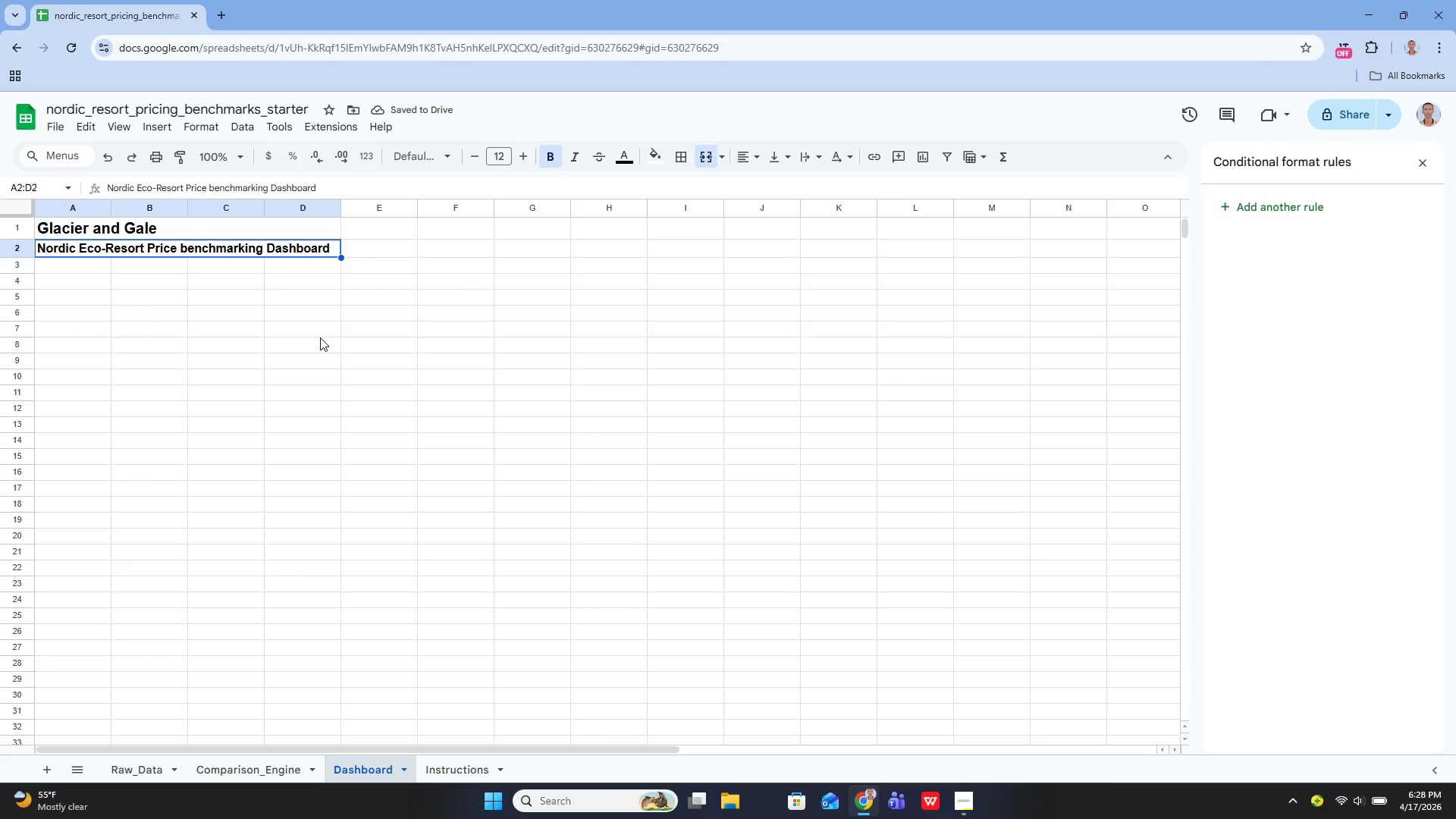 
wait(10.22)
 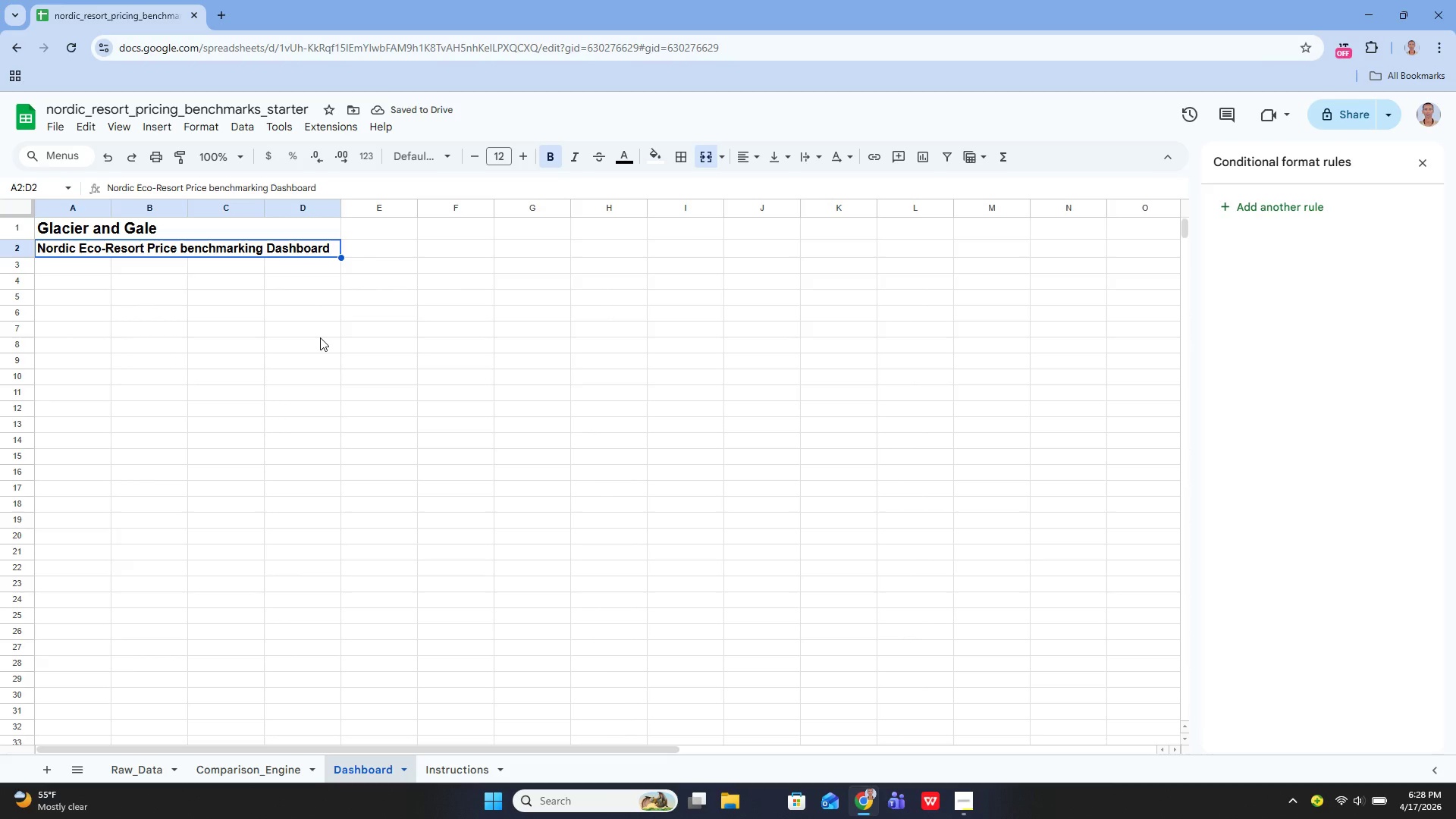 
left_click([100, 276])
 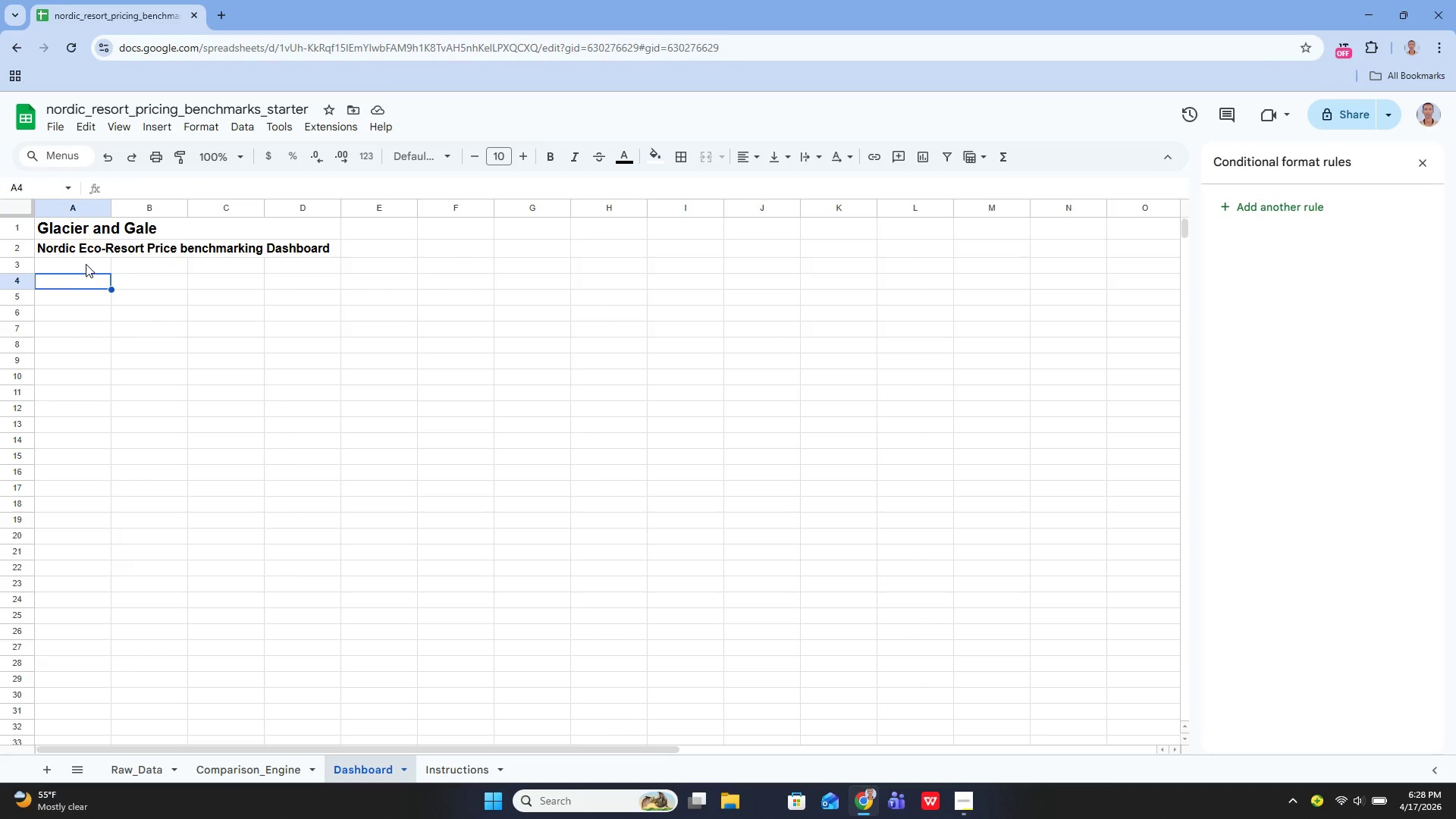 
left_click([86, 264])
 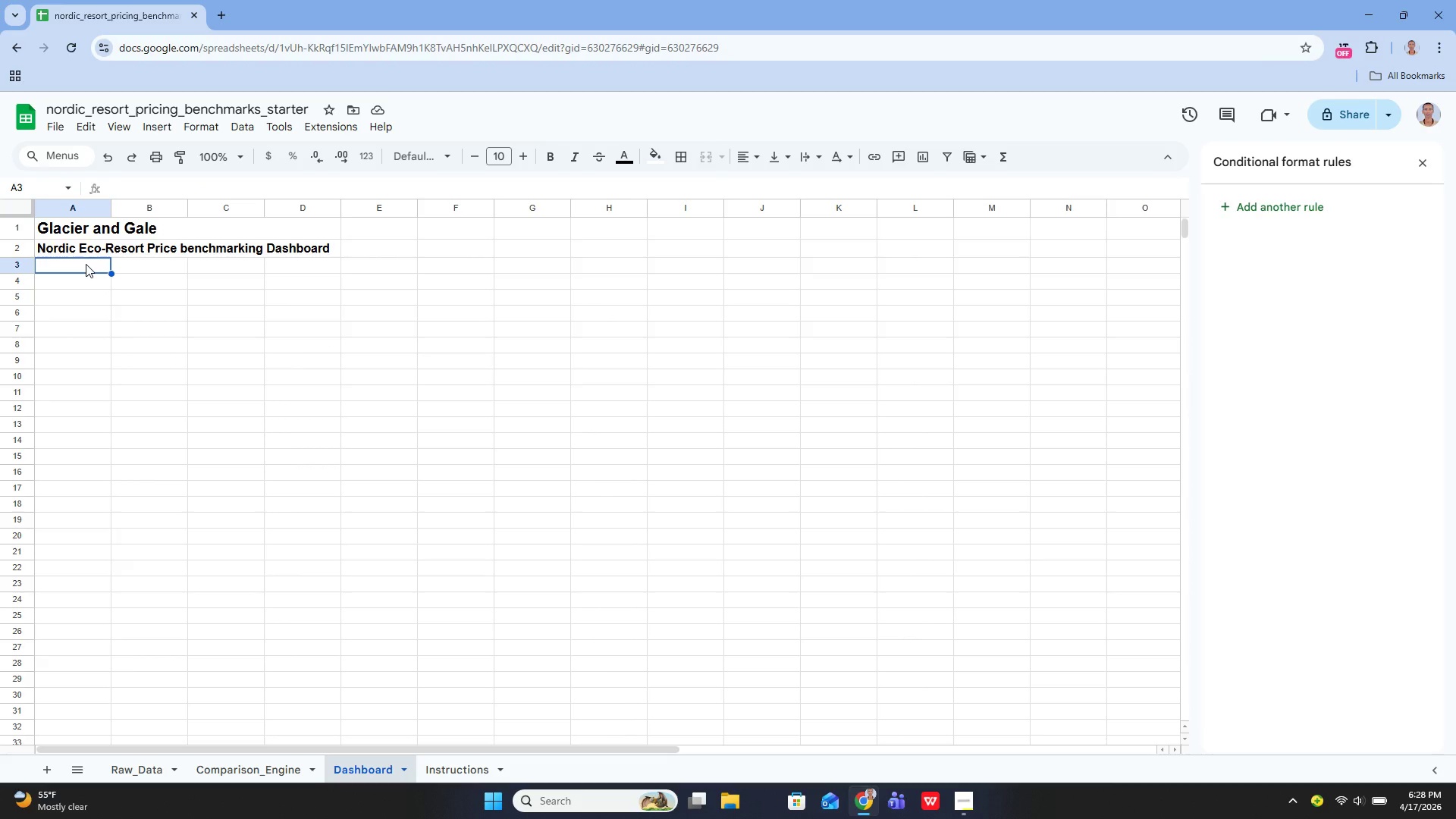 
wait(5.19)
 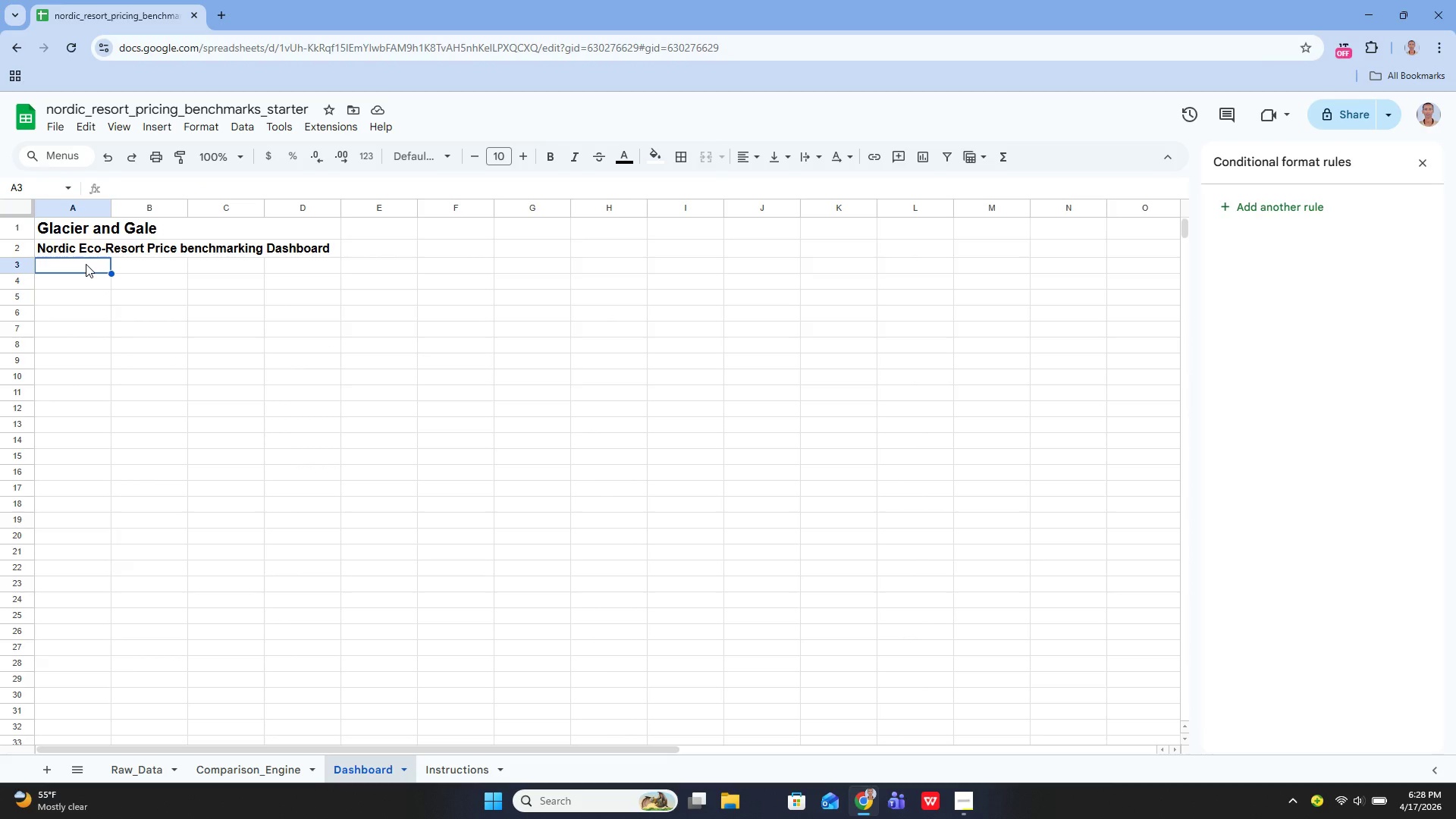 
left_click([44, 278])
 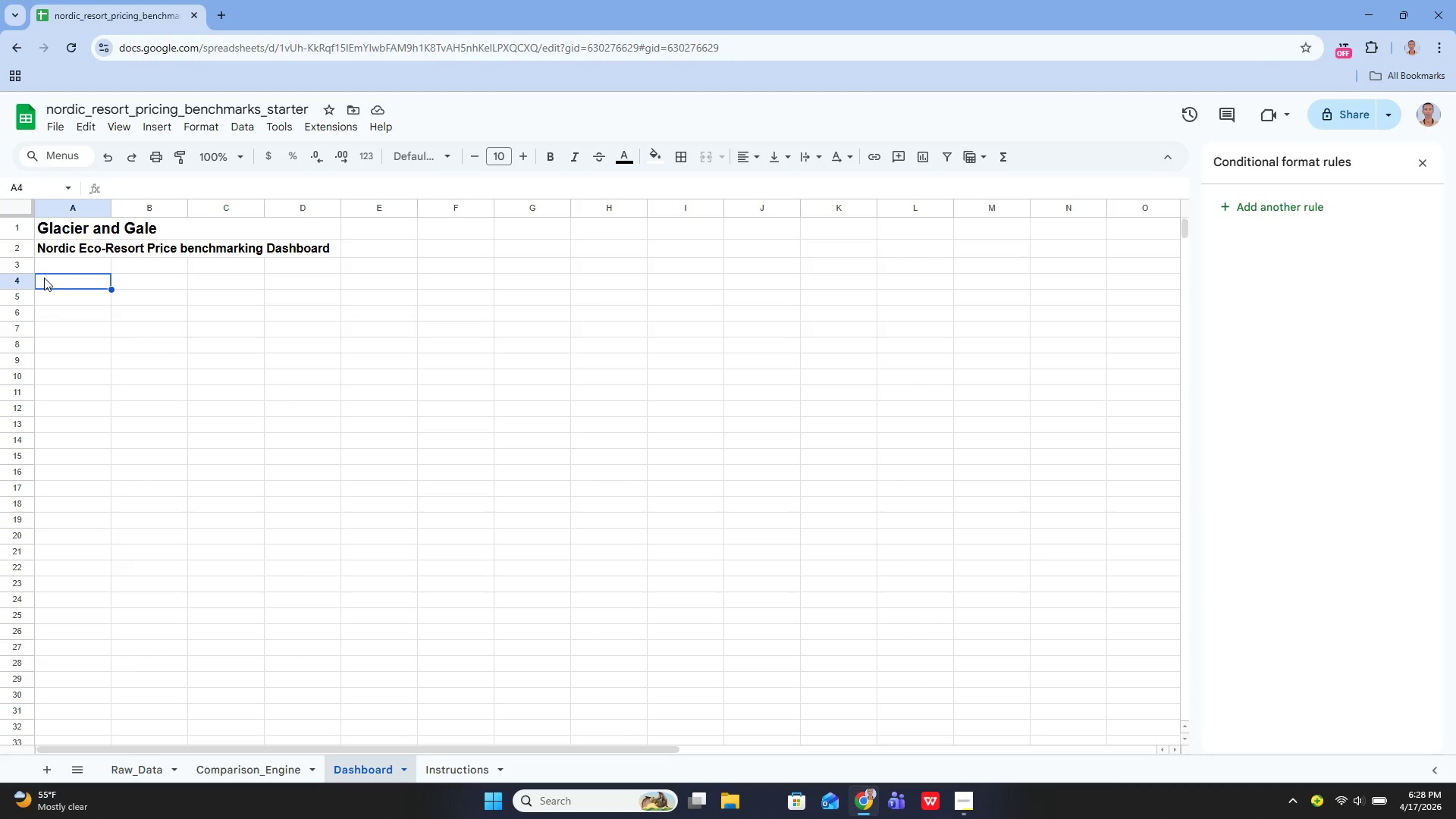 
key(Enter)
 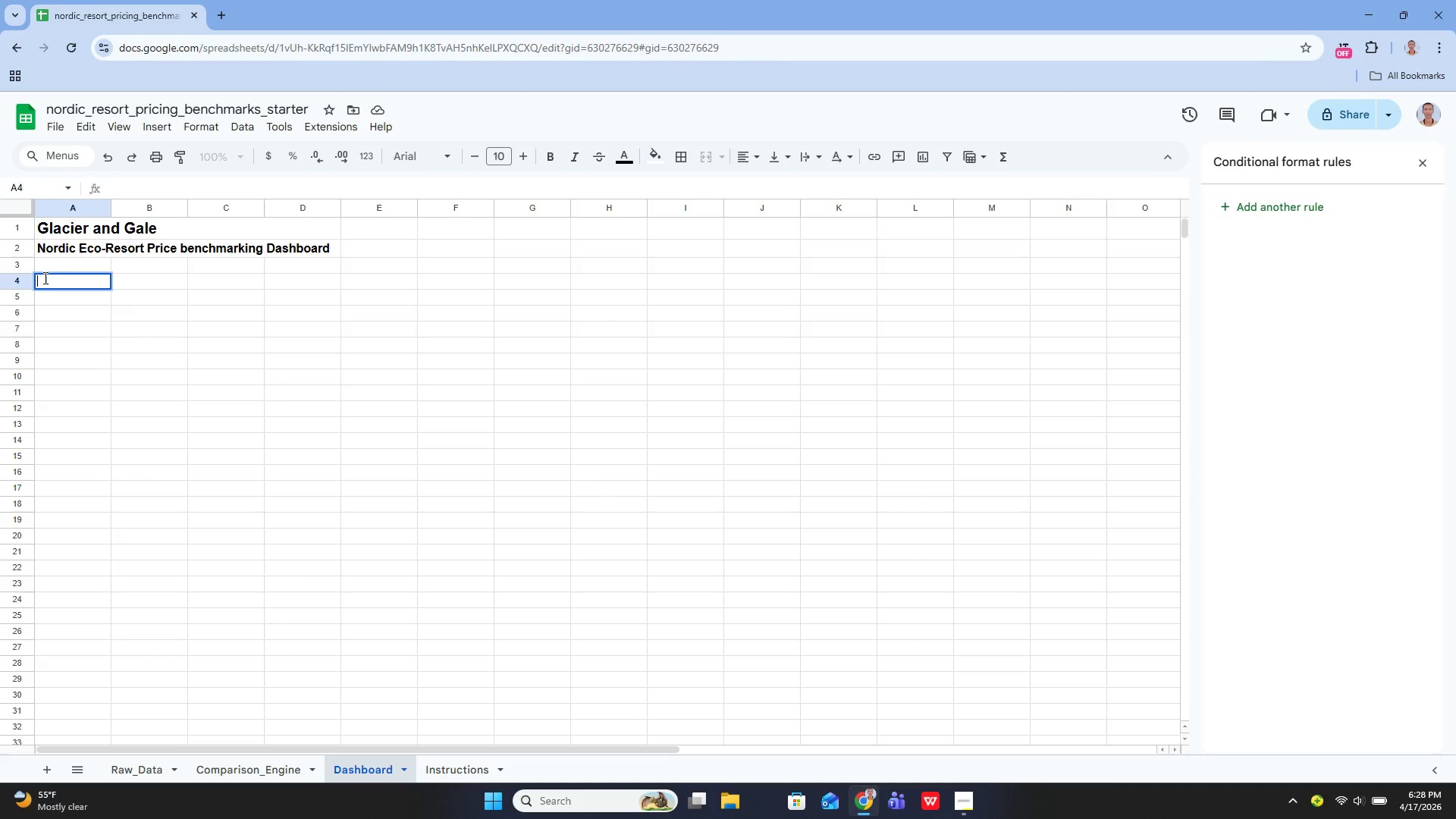 
type(KEY PERFORMANCE)
 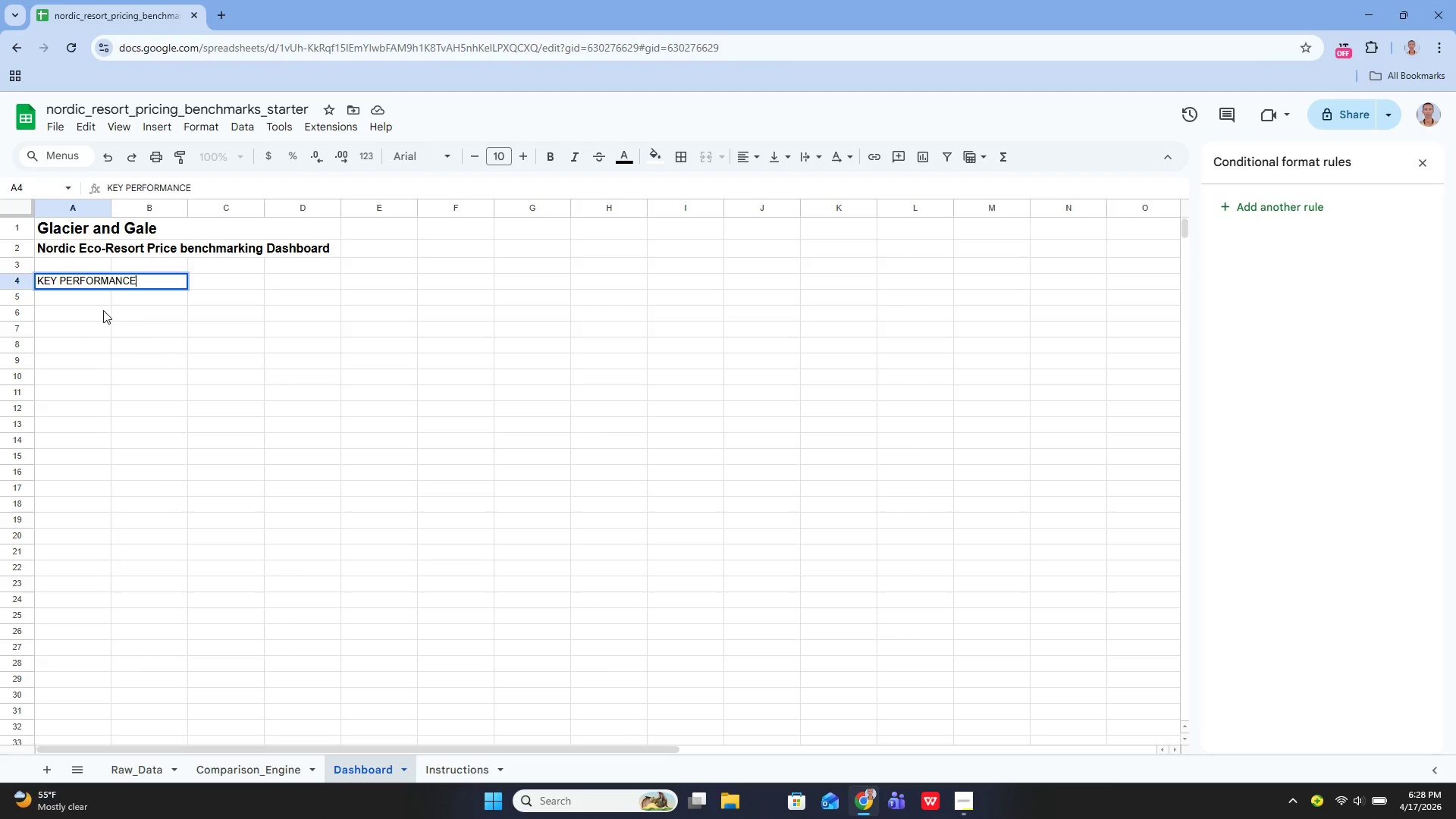 
wait(6.88)
 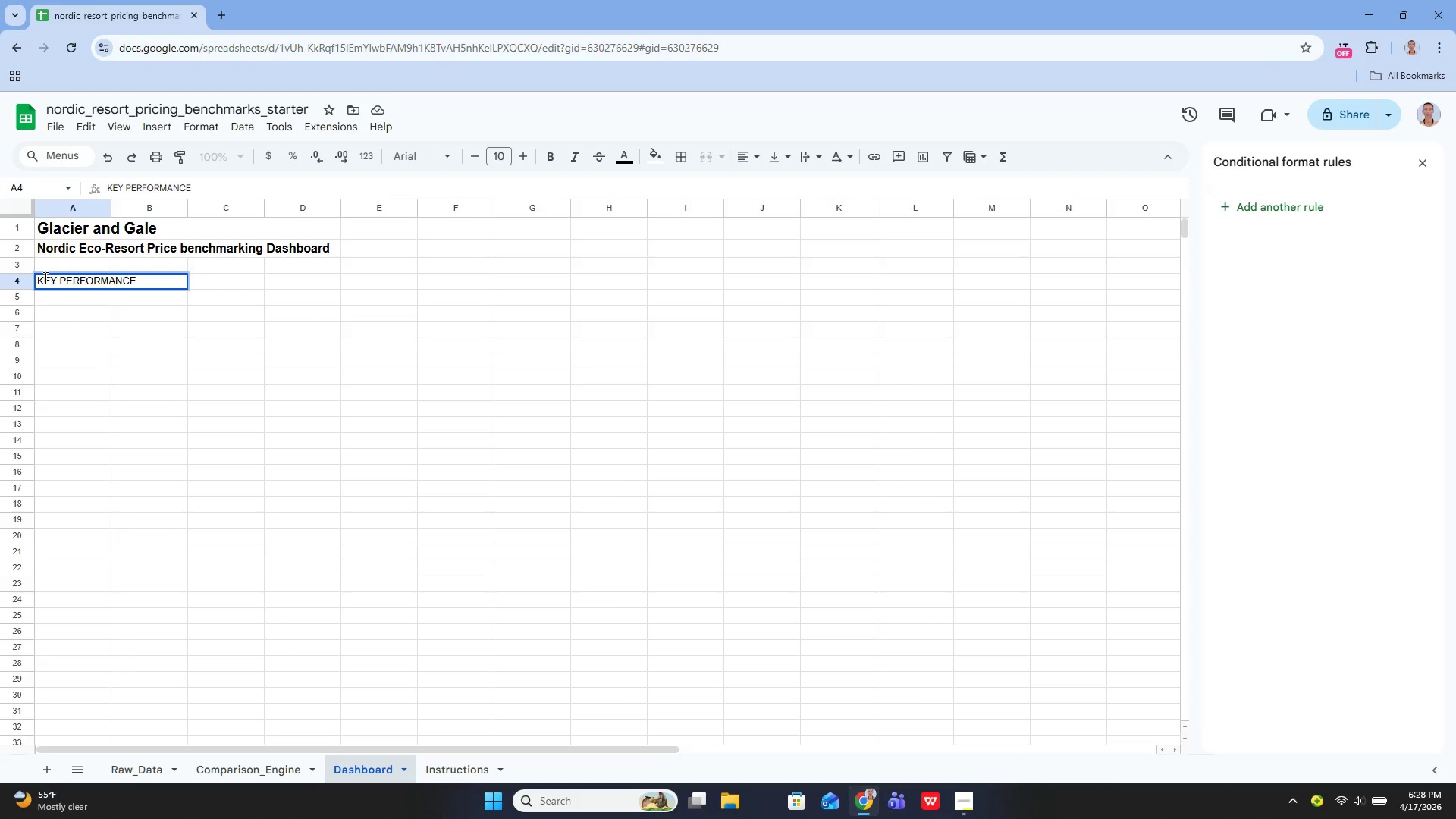 
type( INDICATORS)
 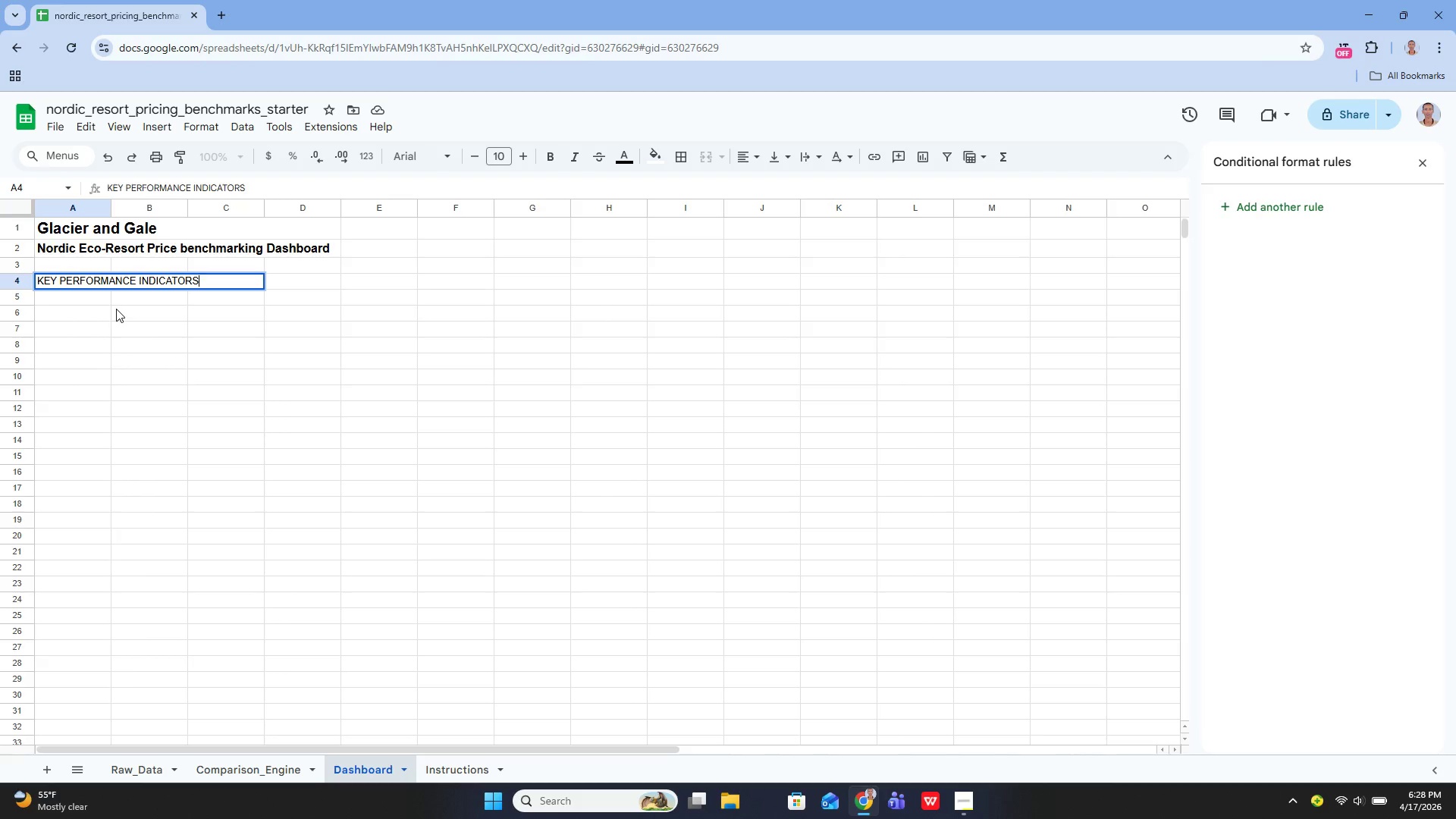 
key(Enter)
 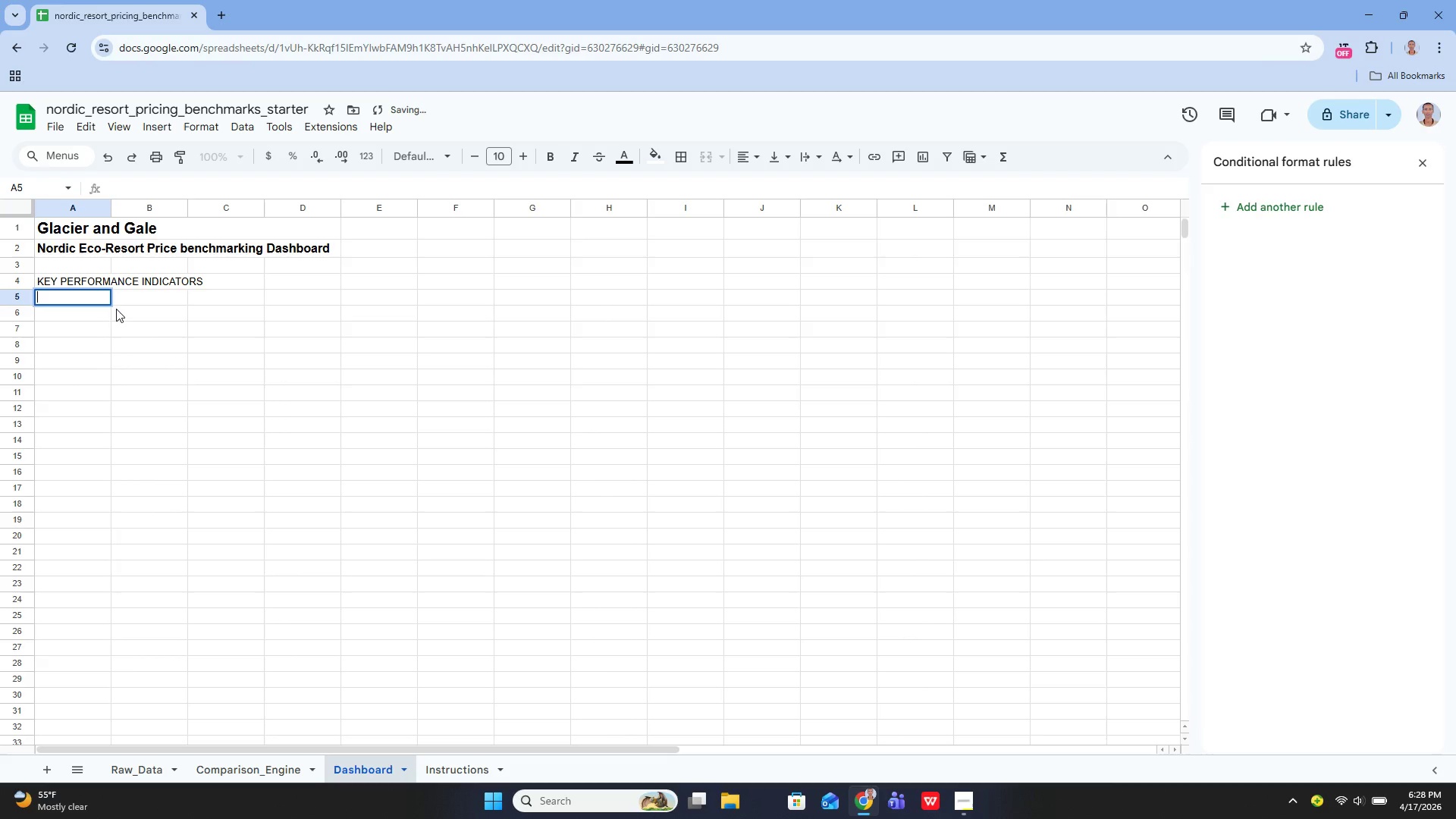 
key(Enter)
 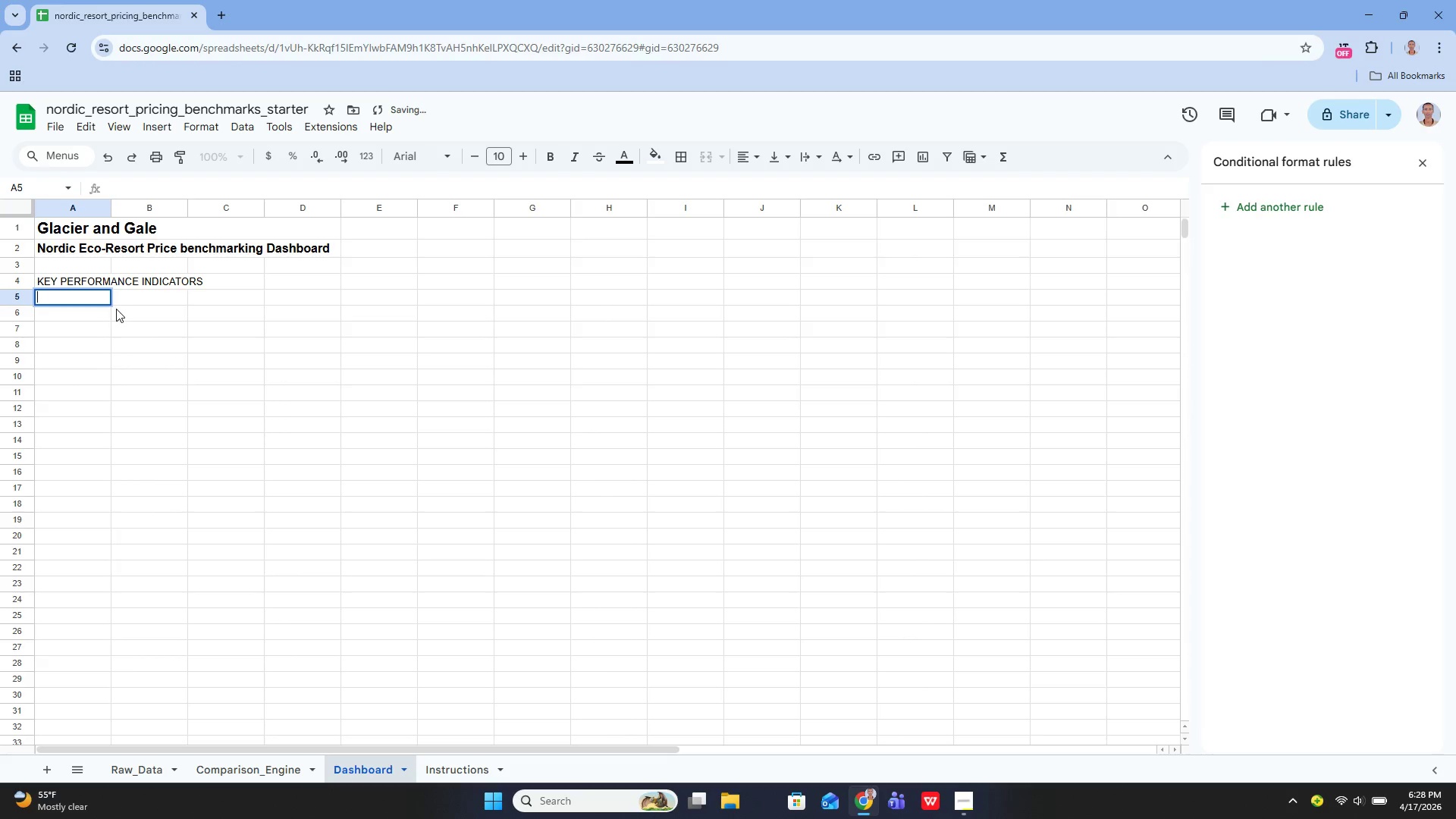 
type(Average Base Rate by Country)
 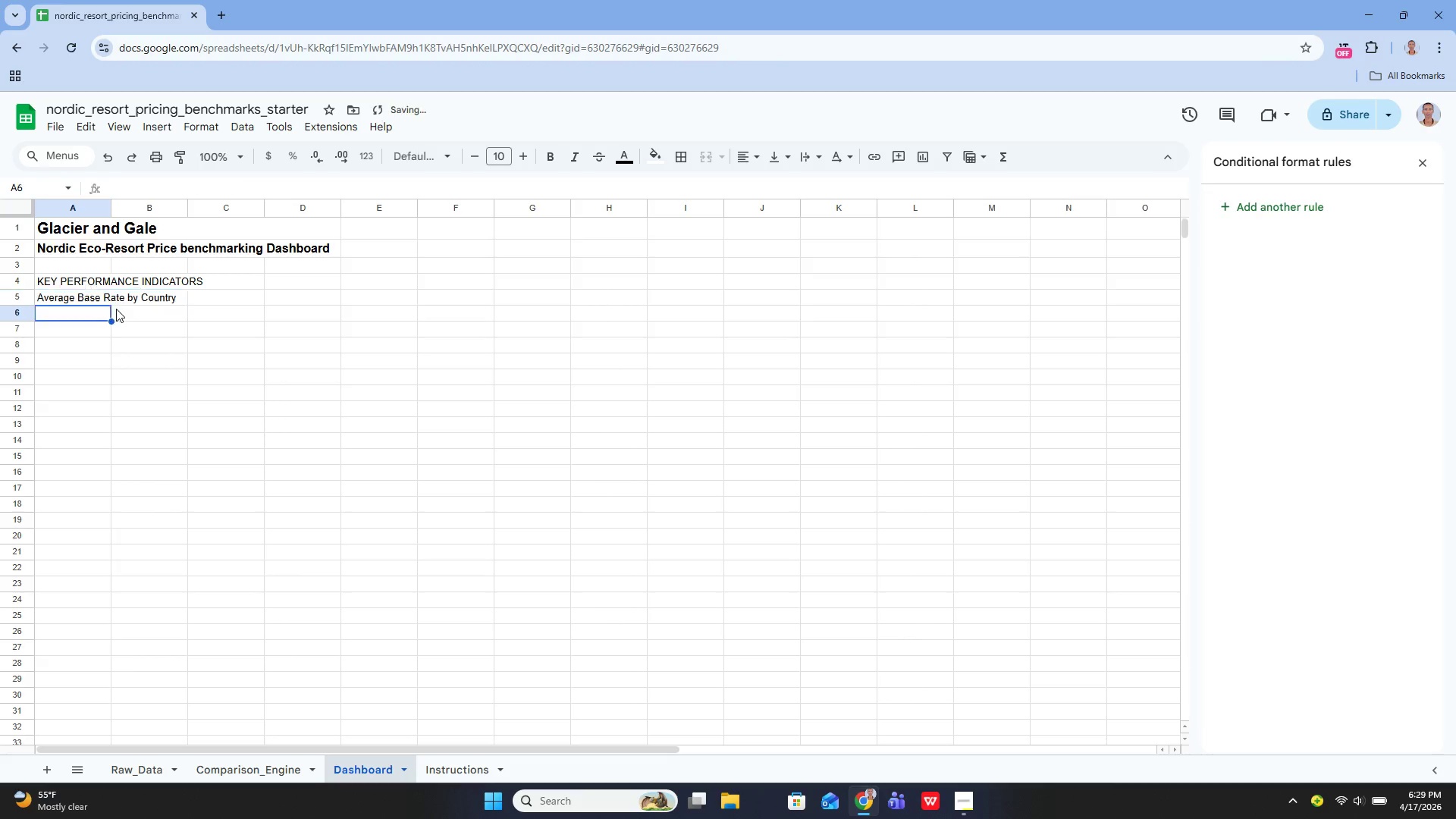 
 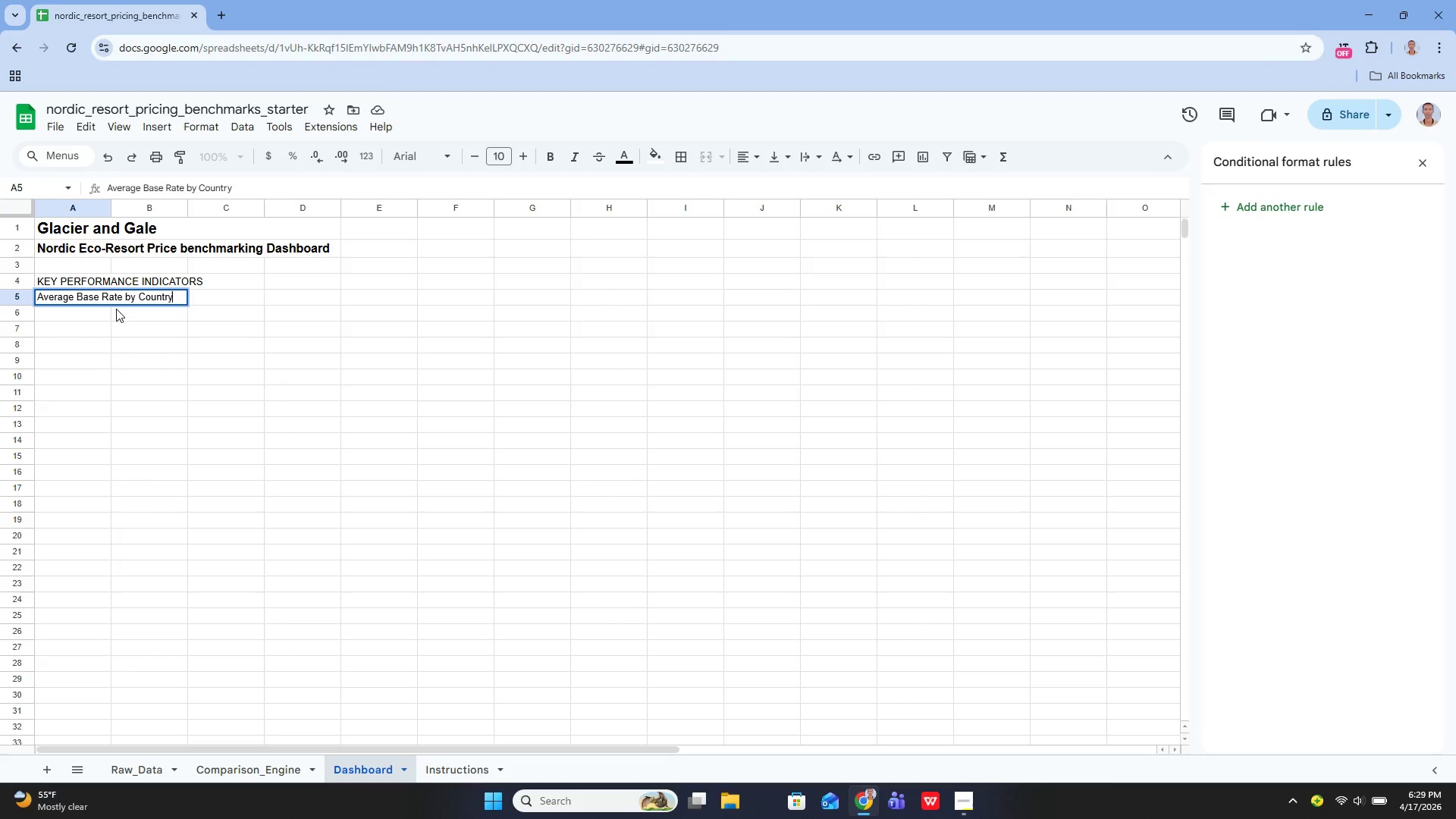 
key(Enter)
 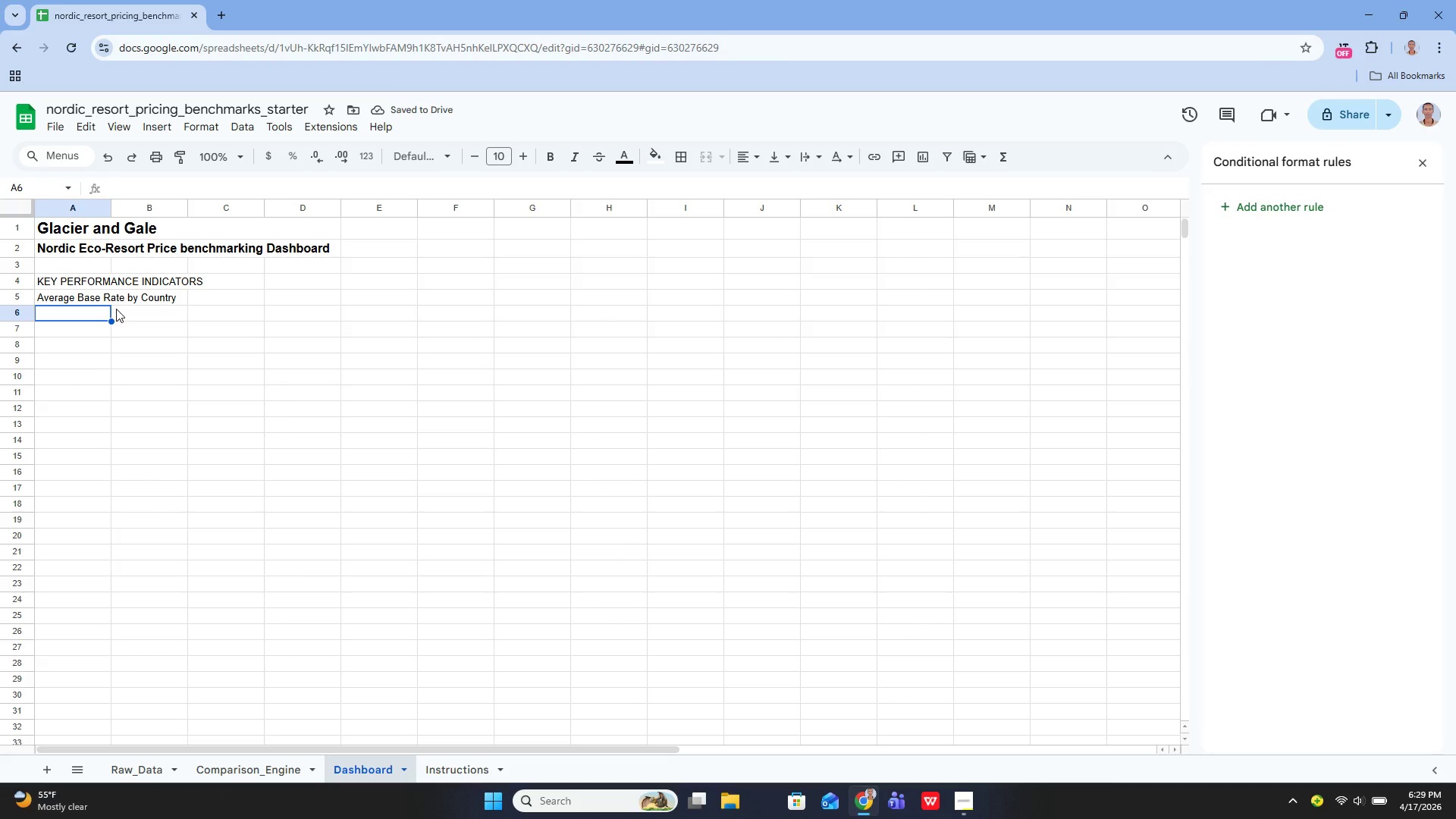 
key(Enter)
 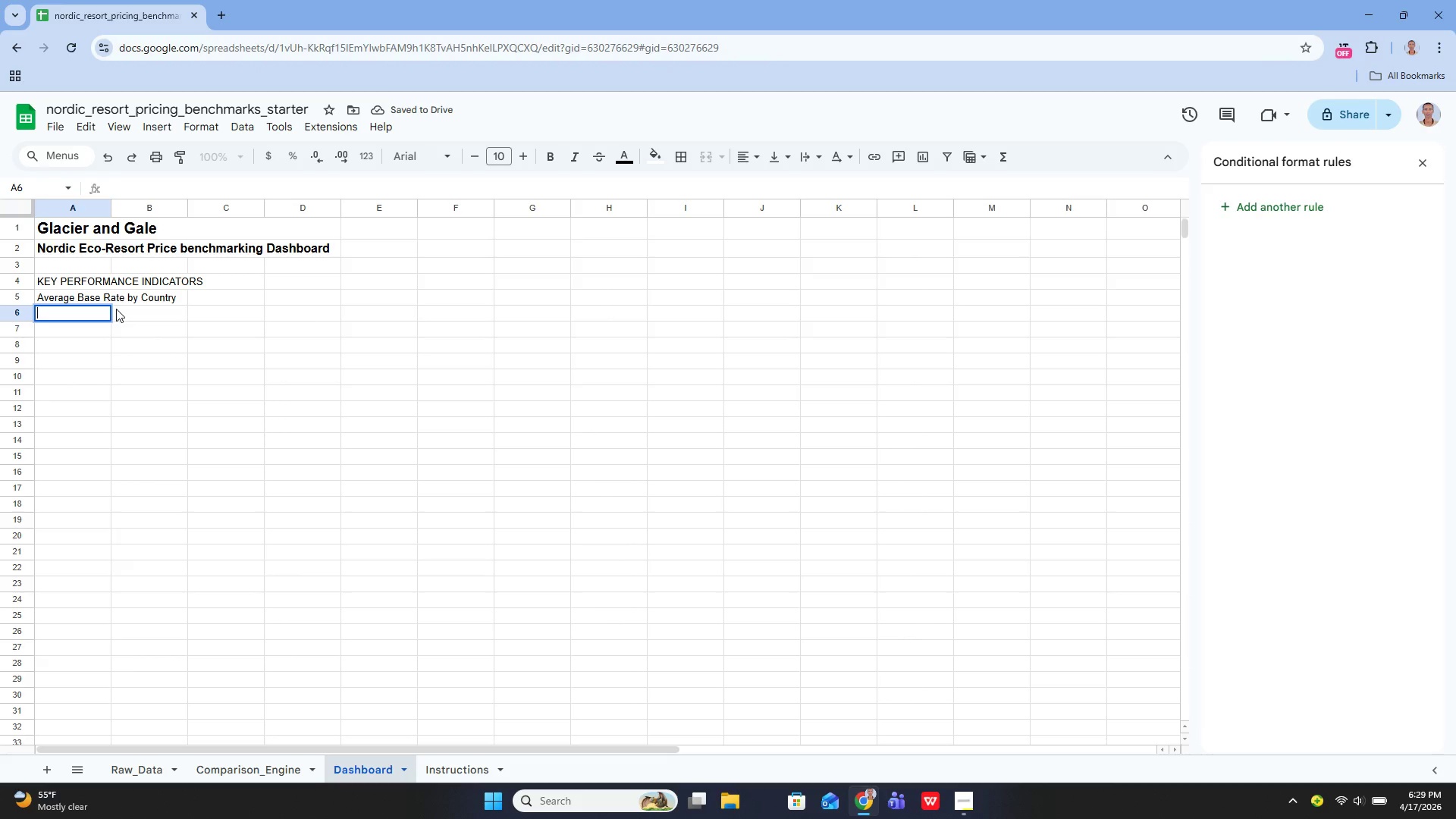 
type(Average Peak Rate by )
 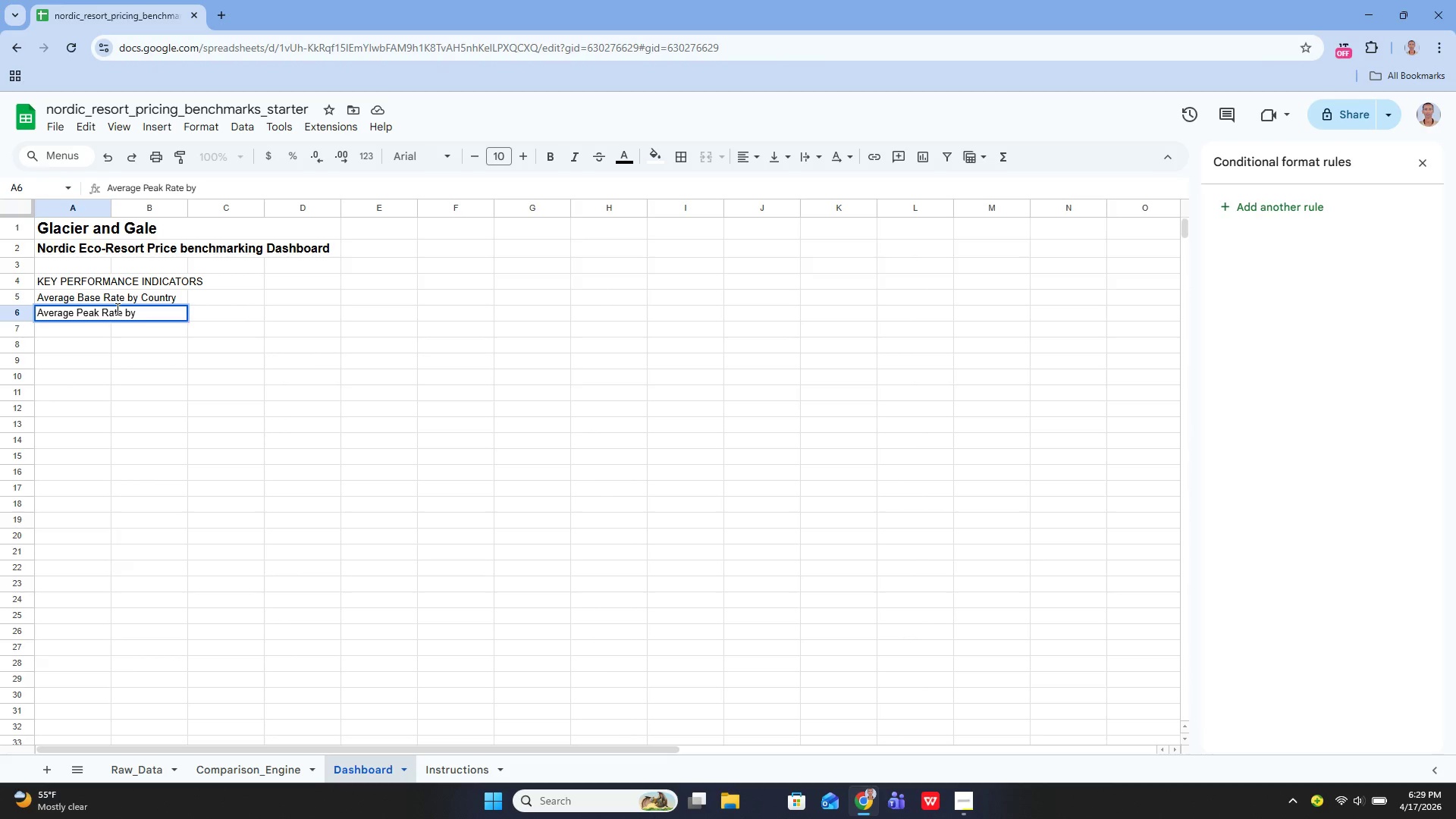 
hold_key(key=ShiftLeft, duration=0.56)
 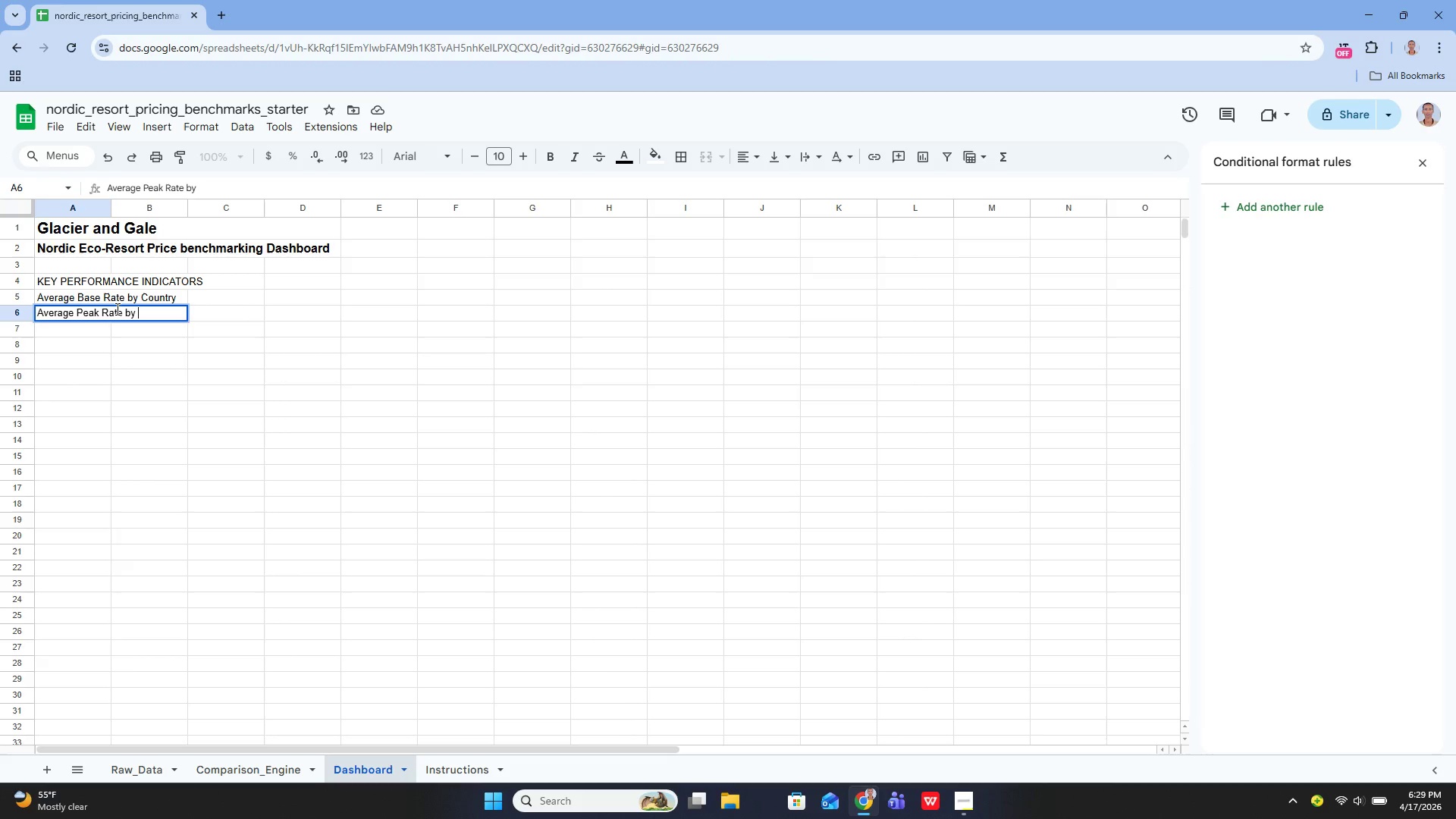 
type(Country')
key(Backspace)
 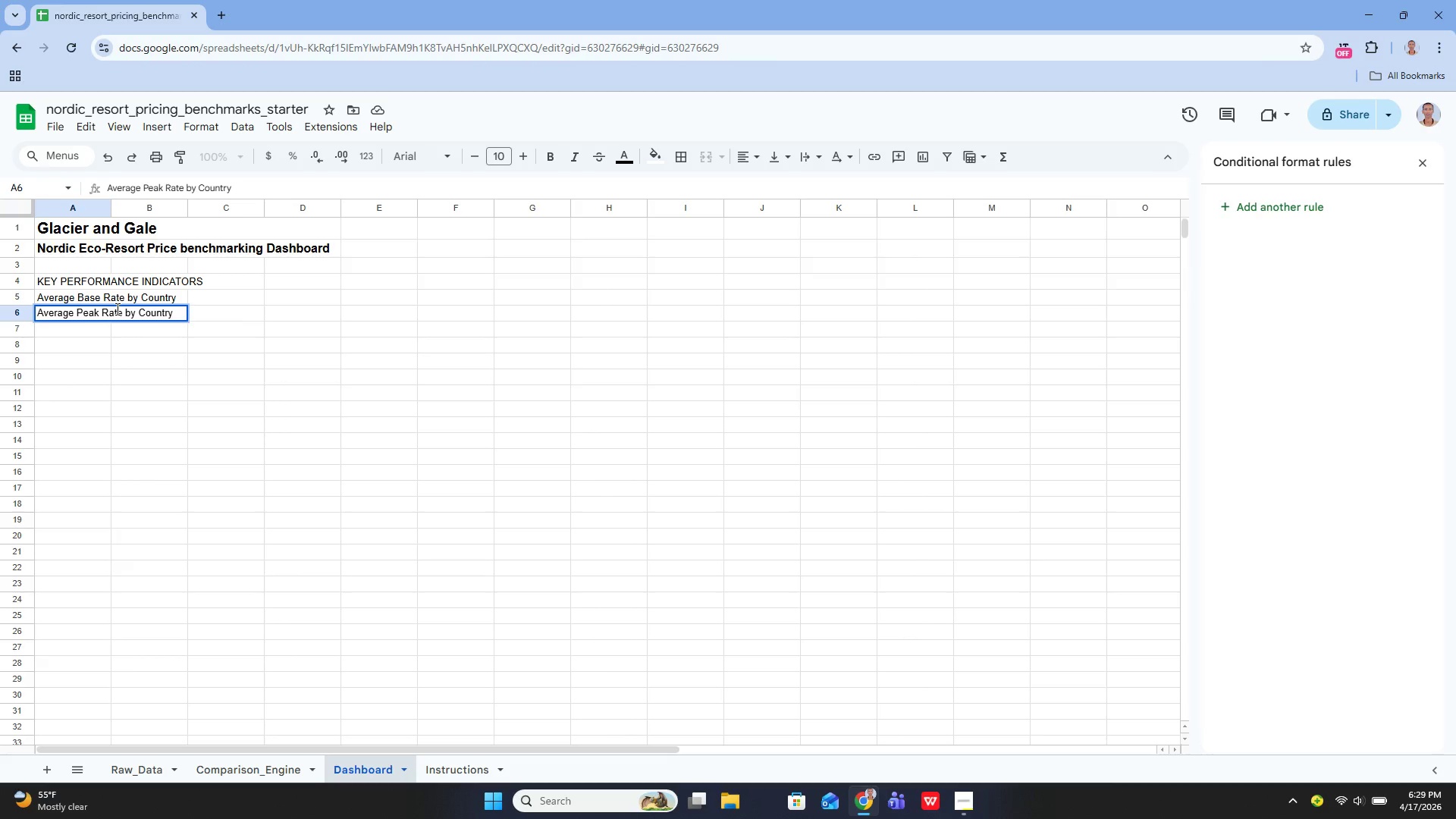 
key(Enter)
 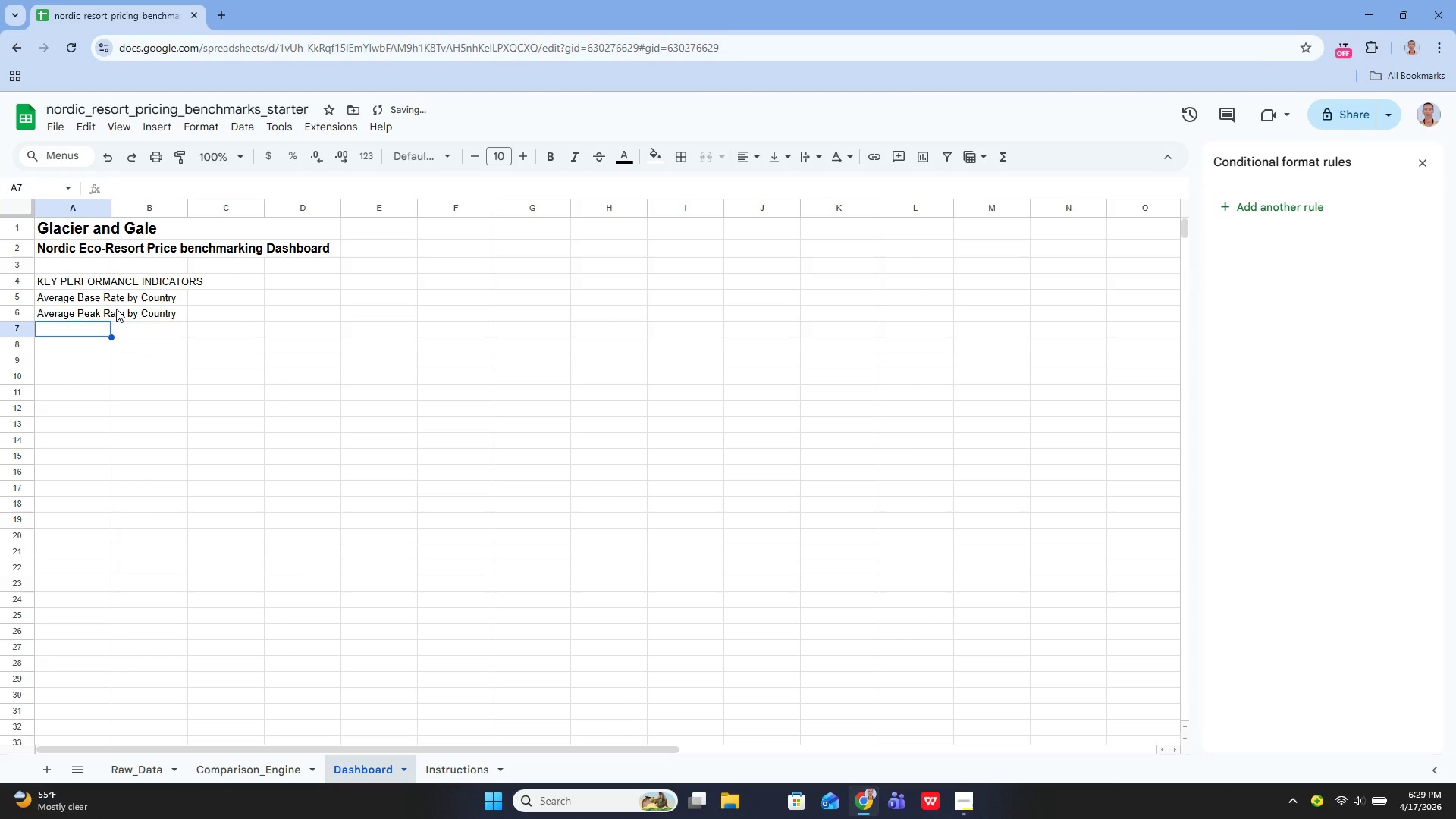 
type(Highest Peak Rate Identified)
 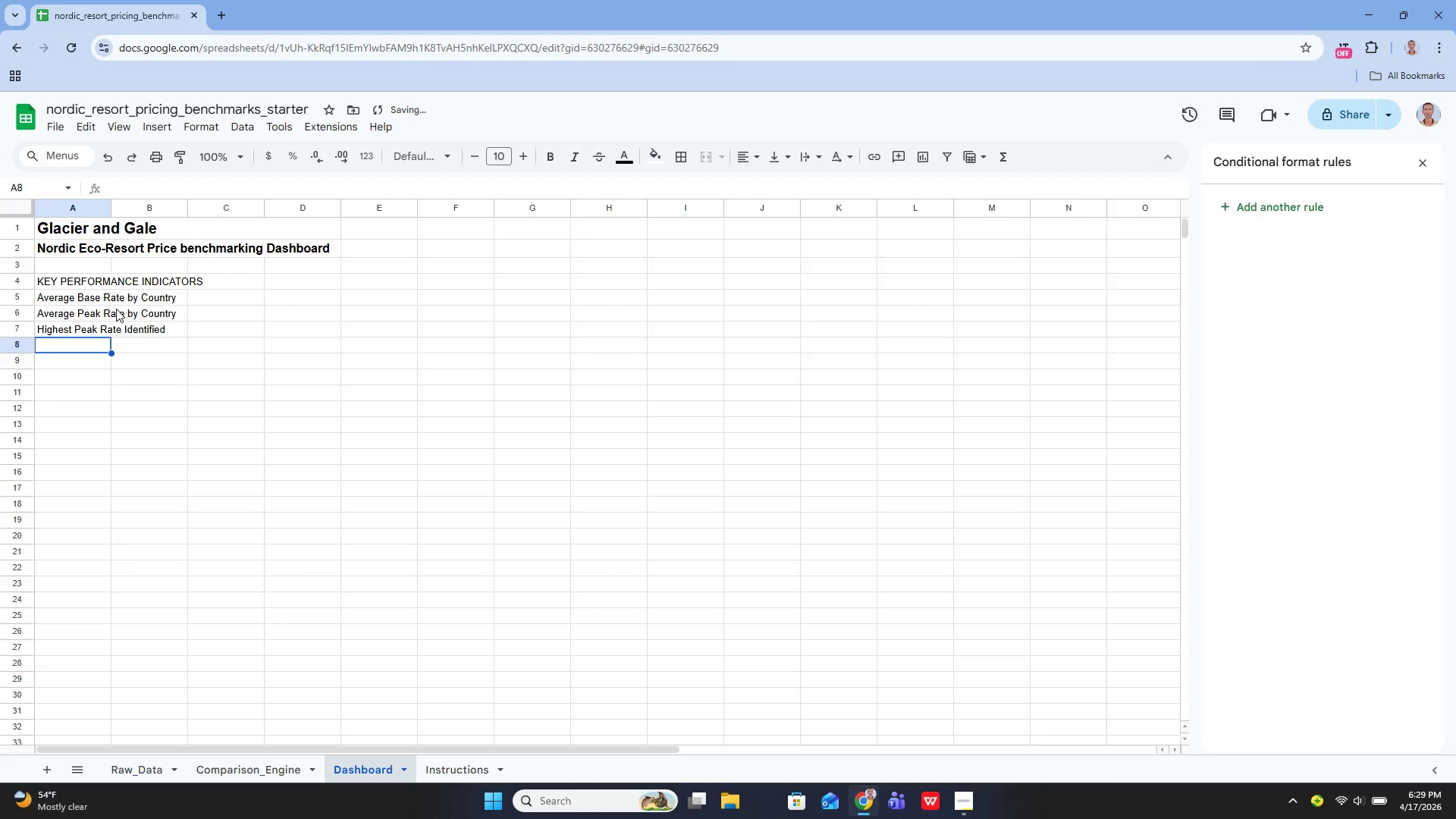 
 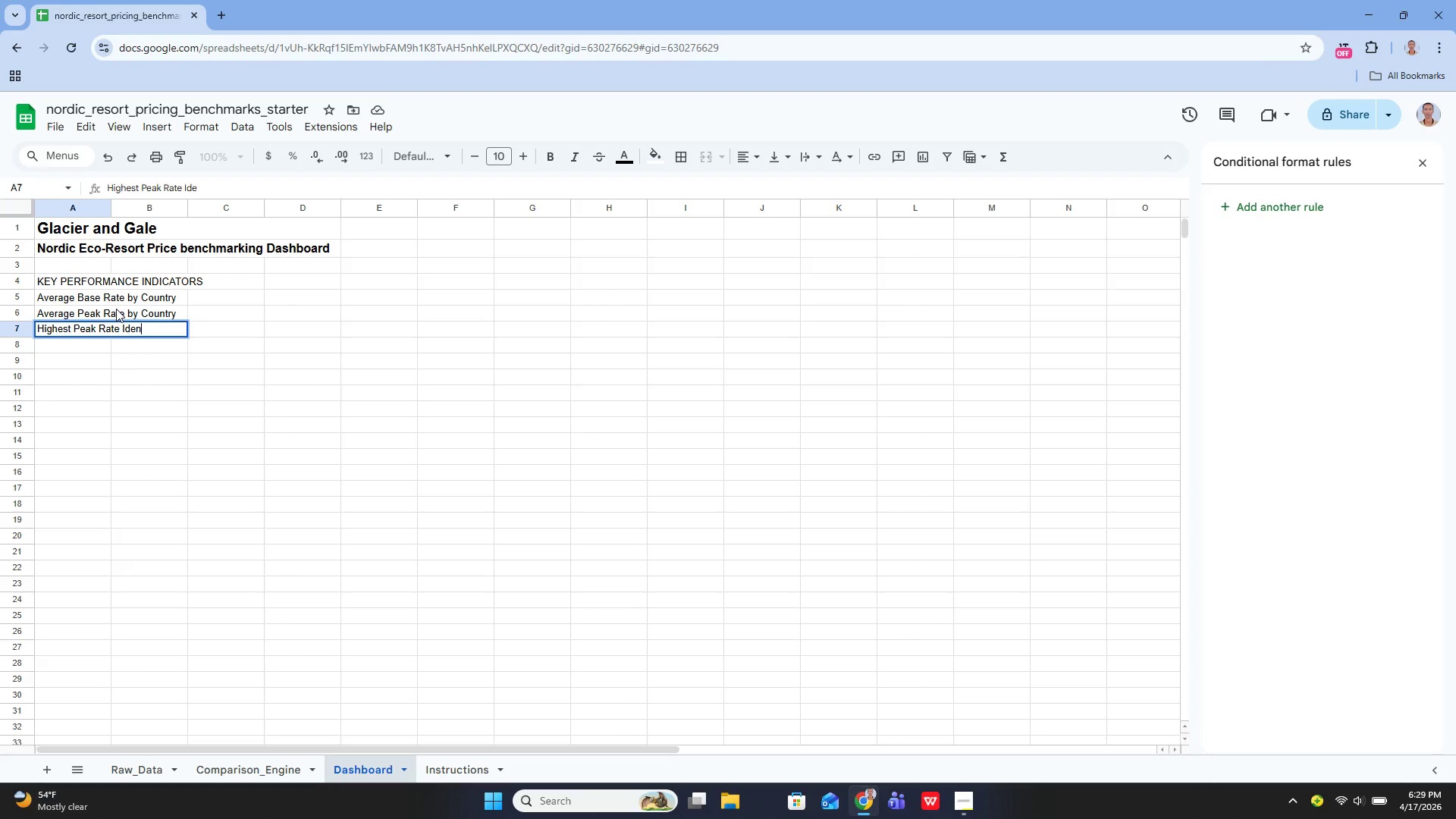 
key(Enter)
 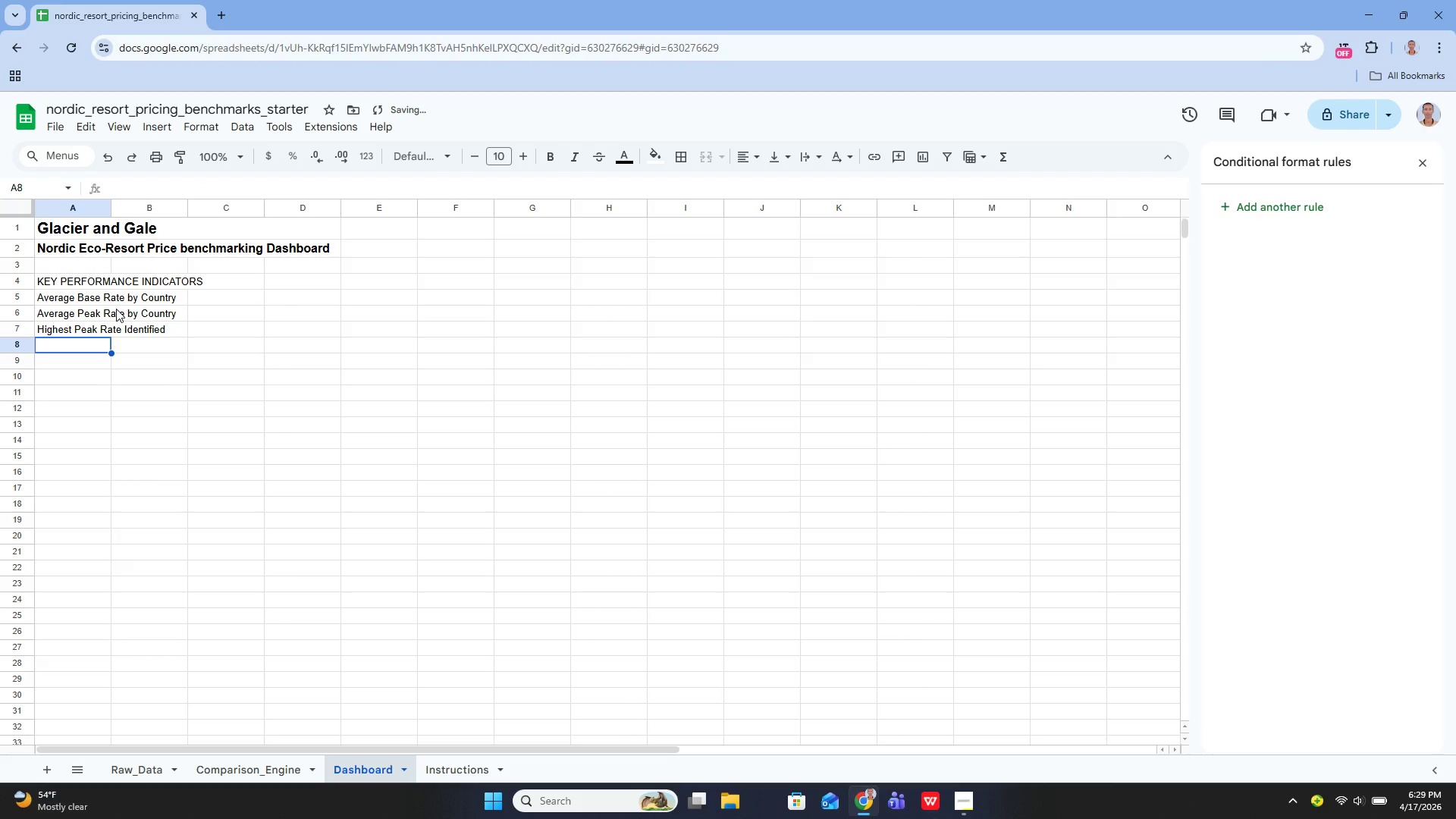 
key(Enter)
 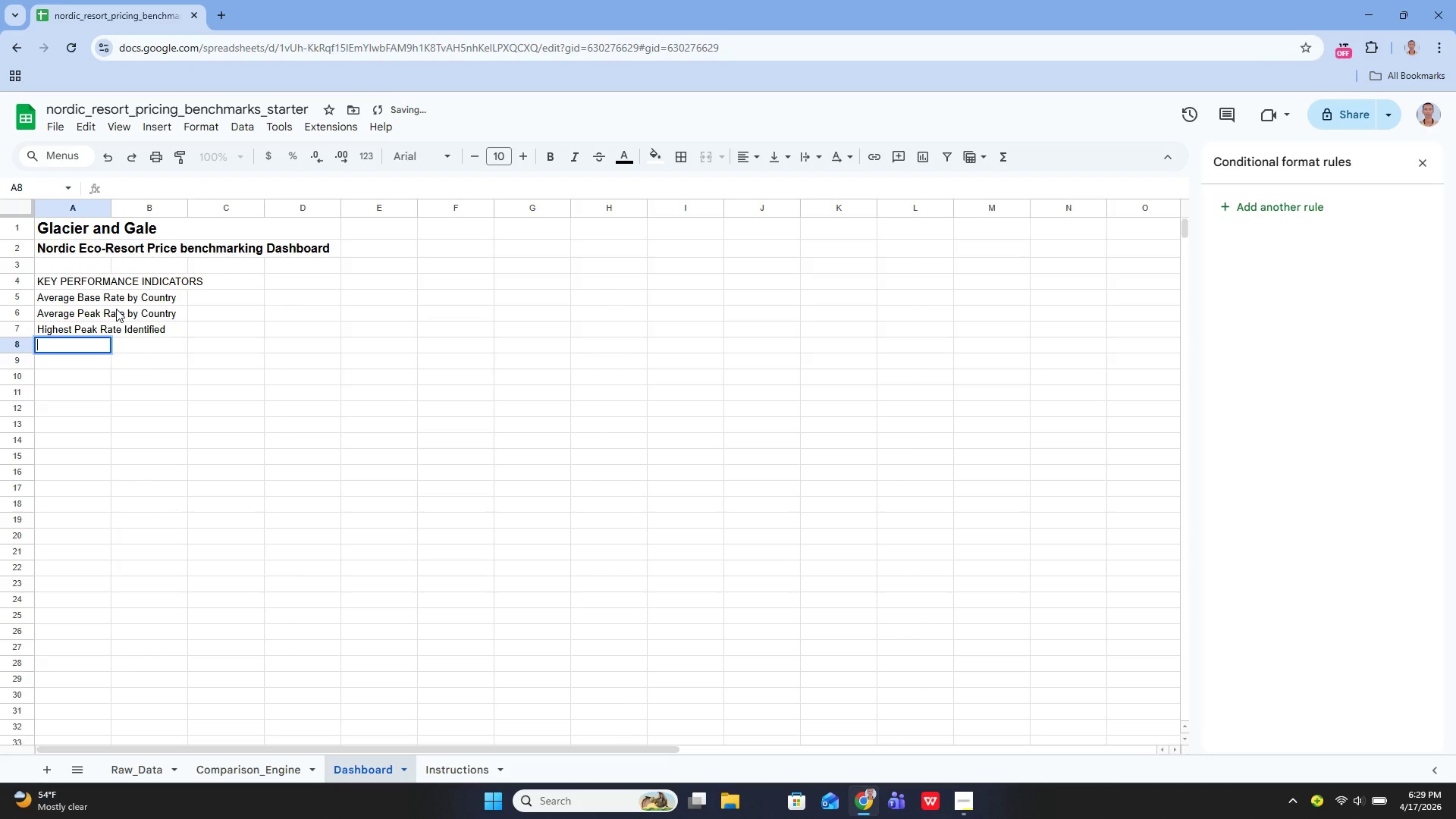 
type(Value Leader )
key(Backspace)
 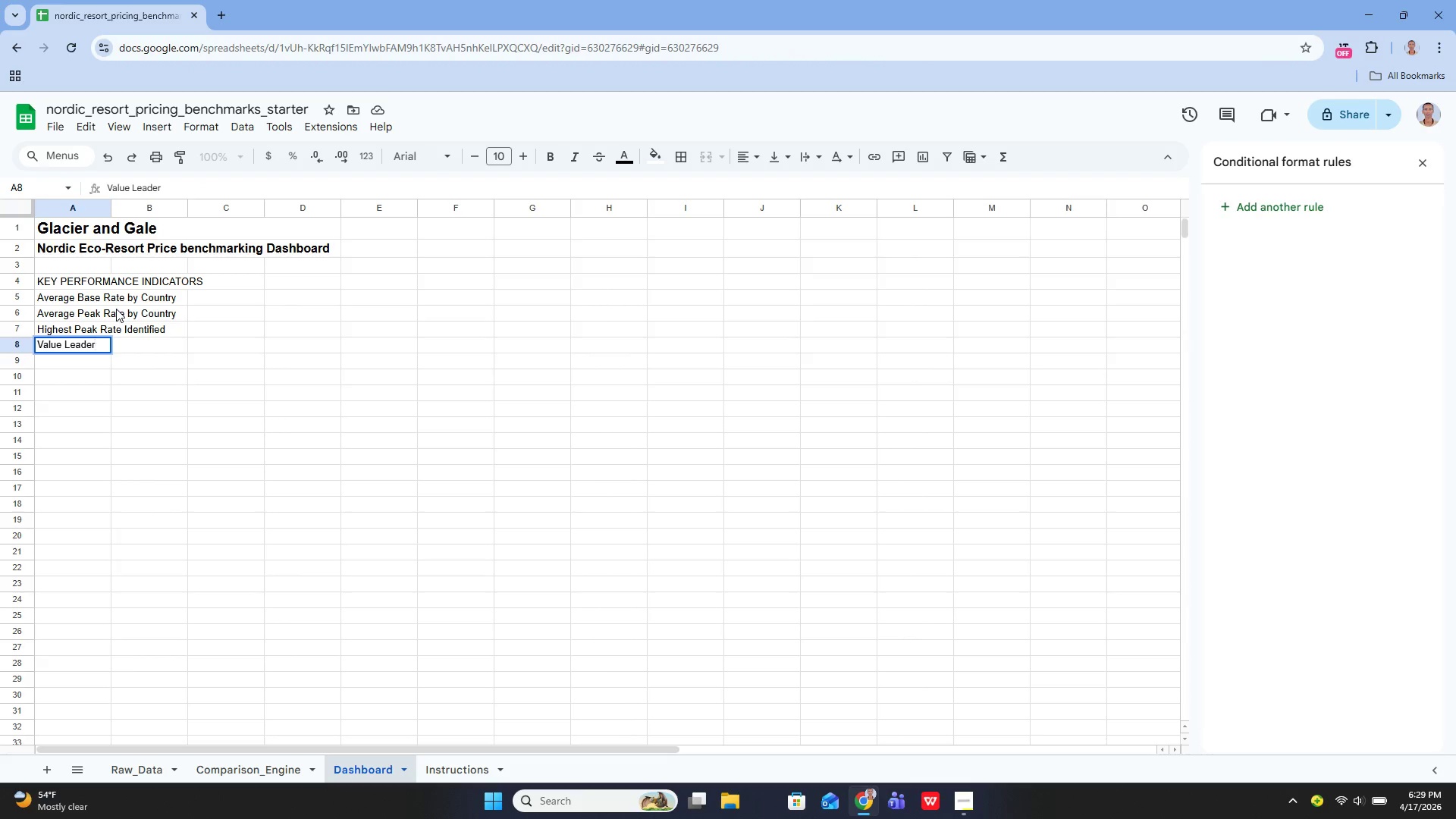 
wait(5.25)
 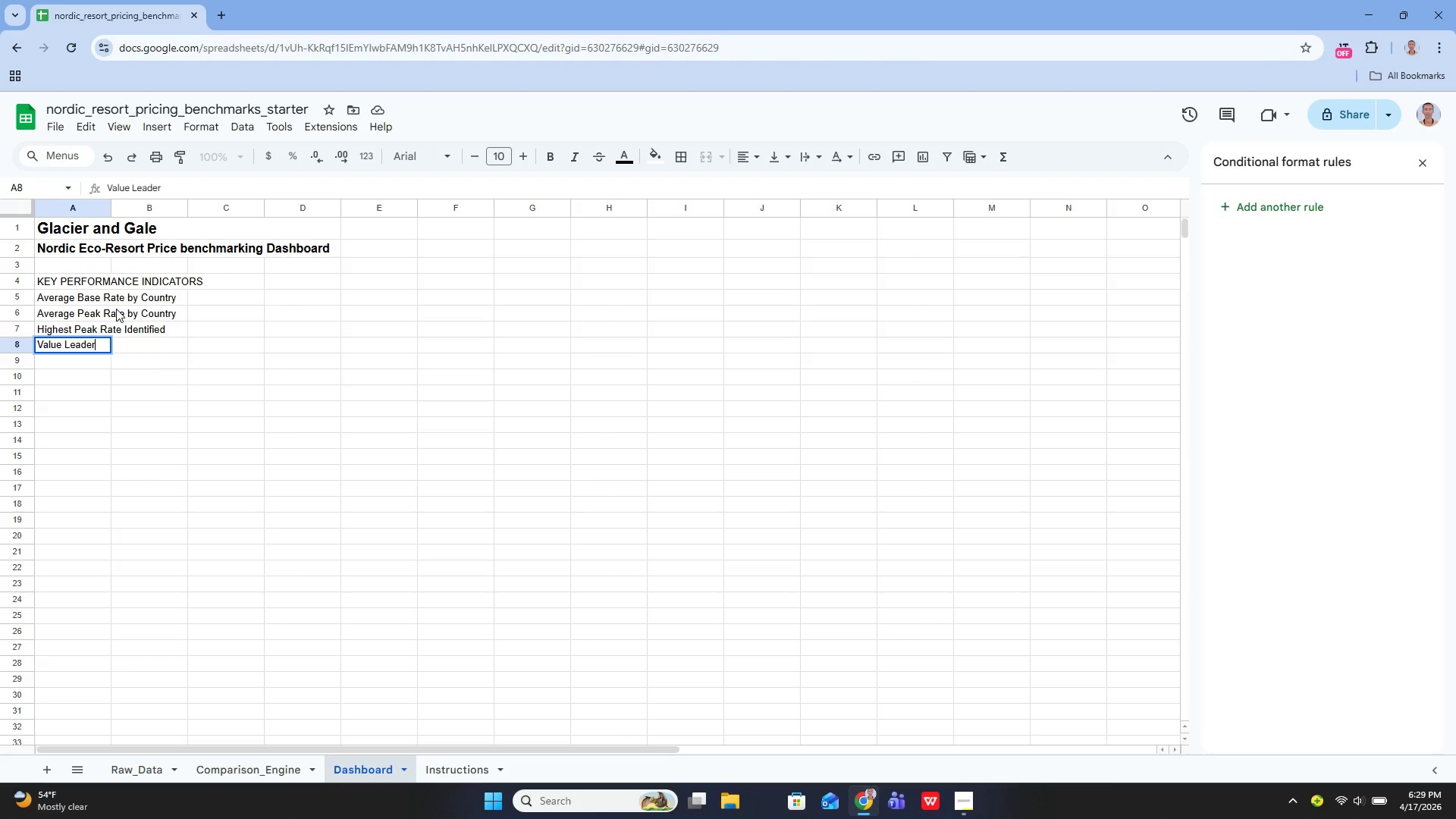 
left_click([113, 278])
 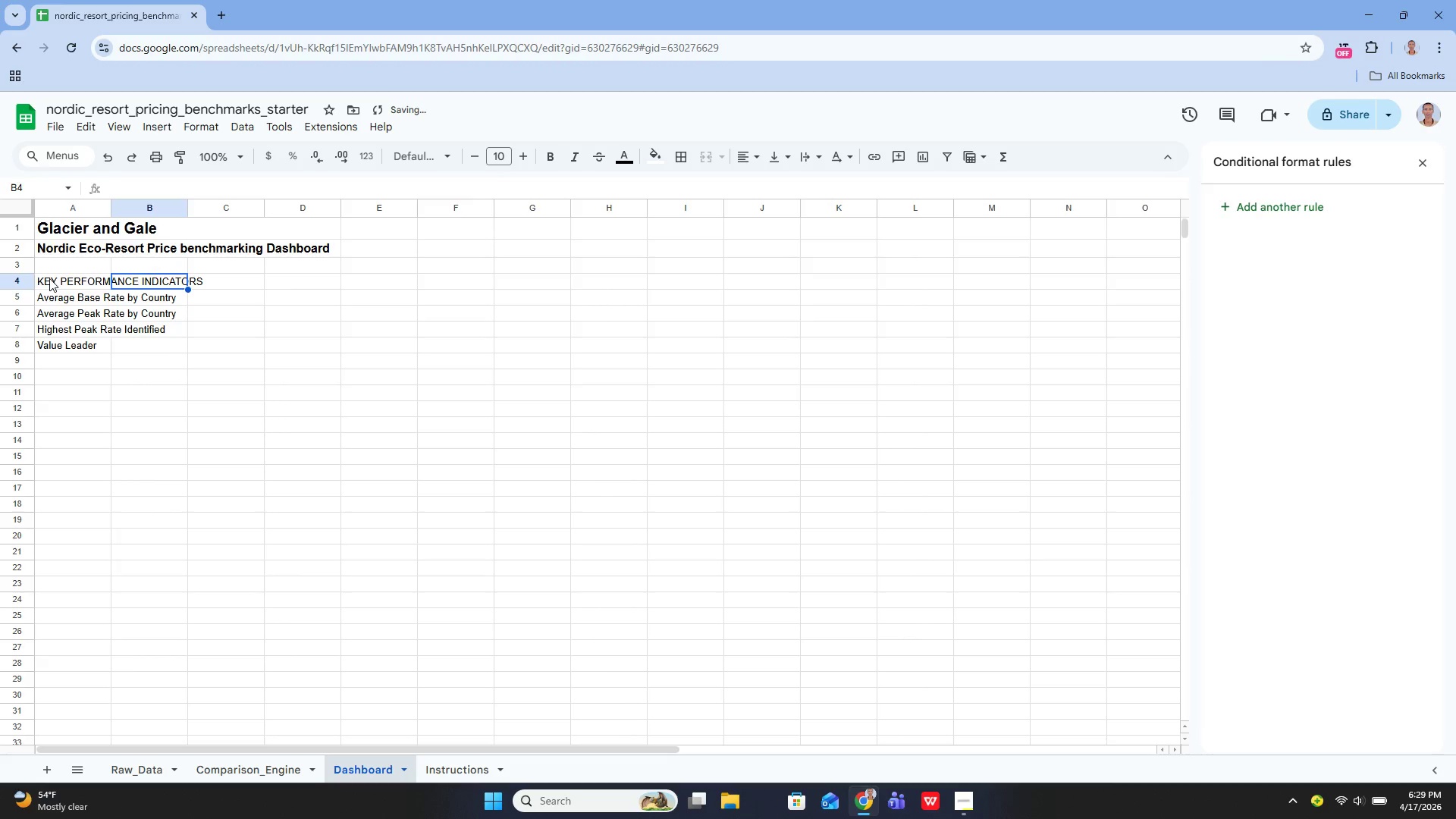 
left_click([49, 278])
 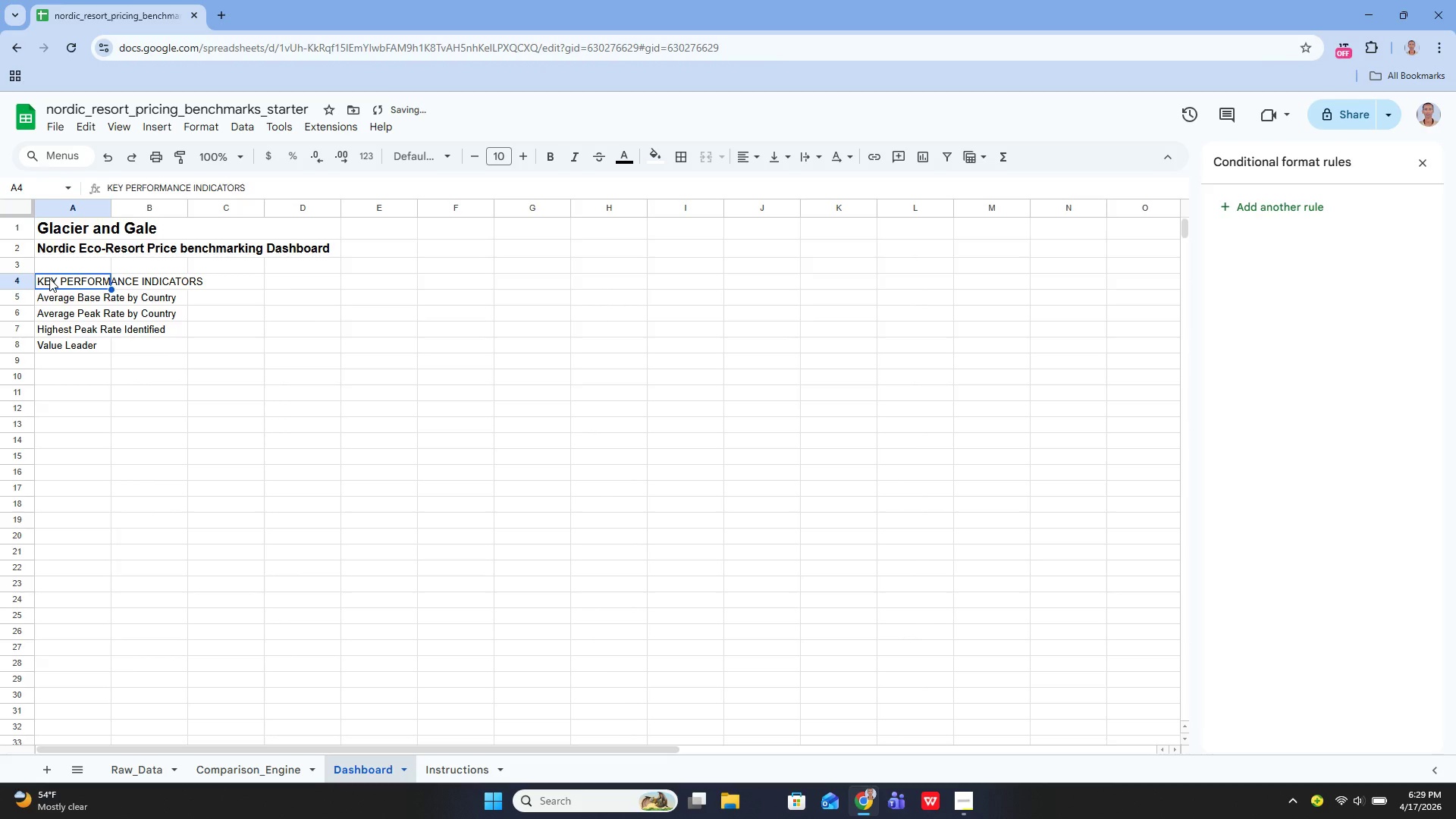 
left_click_drag(start_coordinate=[49, 278], to_coordinate=[273, 282])
 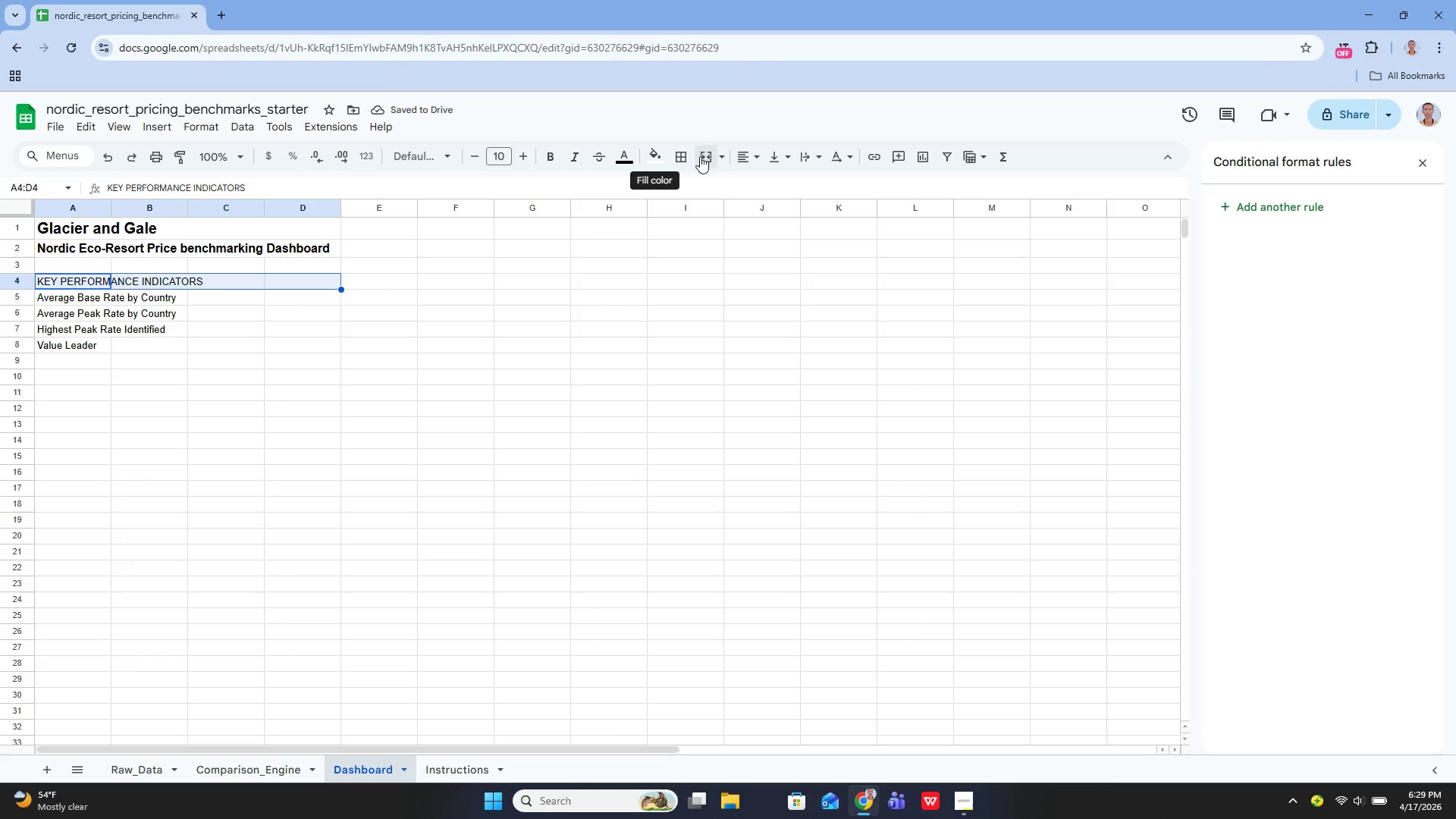 
left_click([701, 152])
 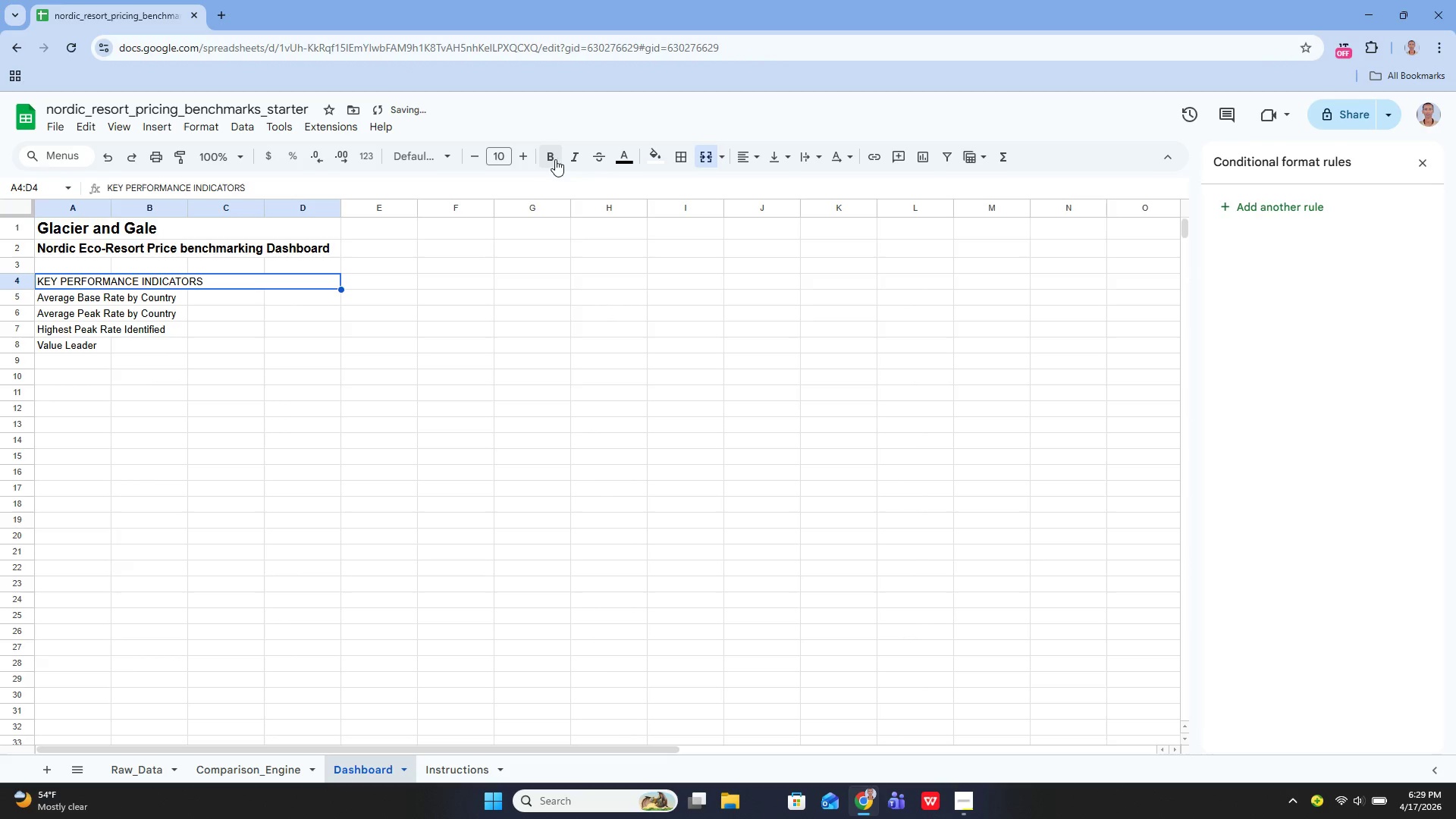 
left_click([548, 152])
 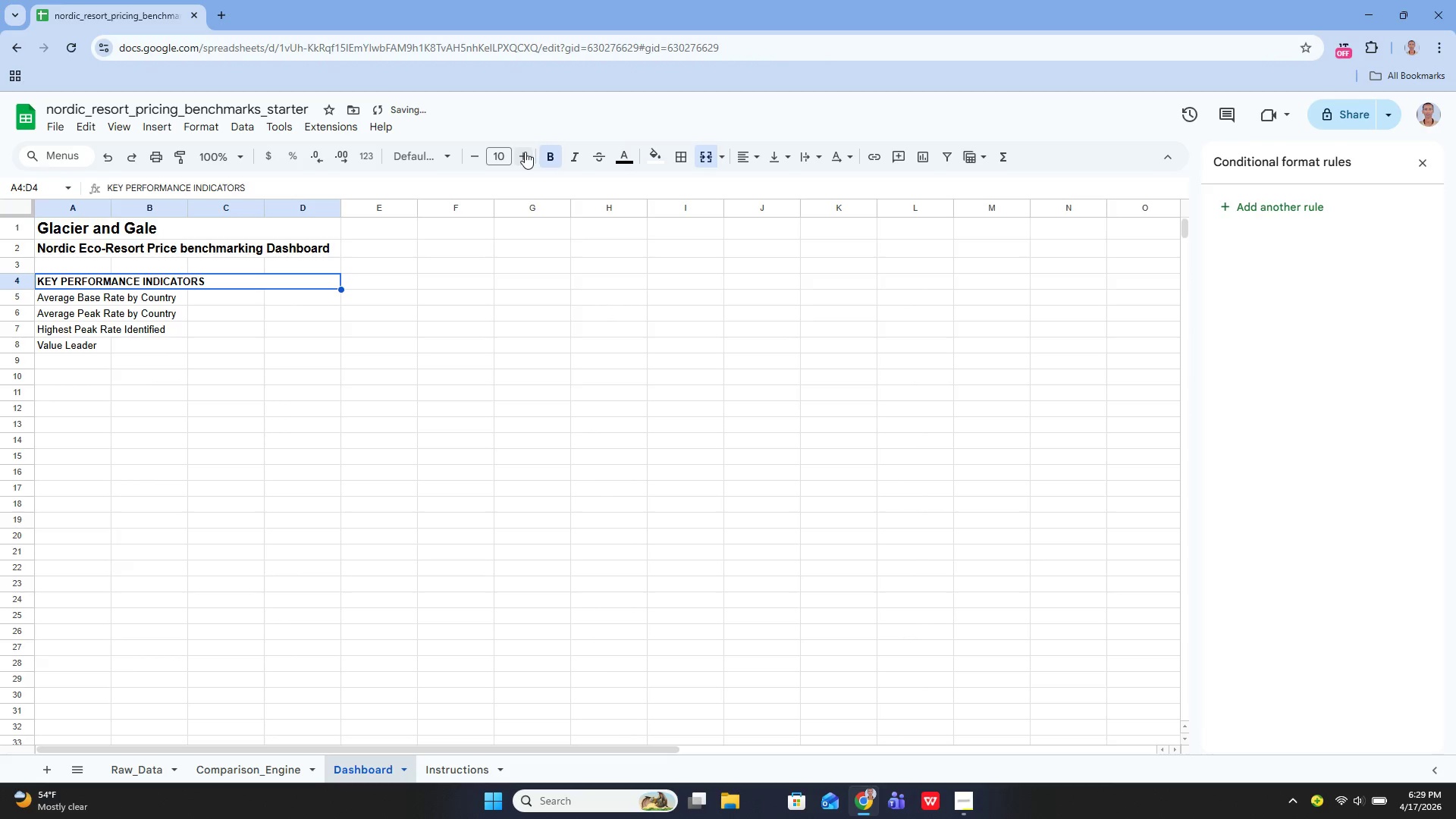 
left_click([524, 152])
 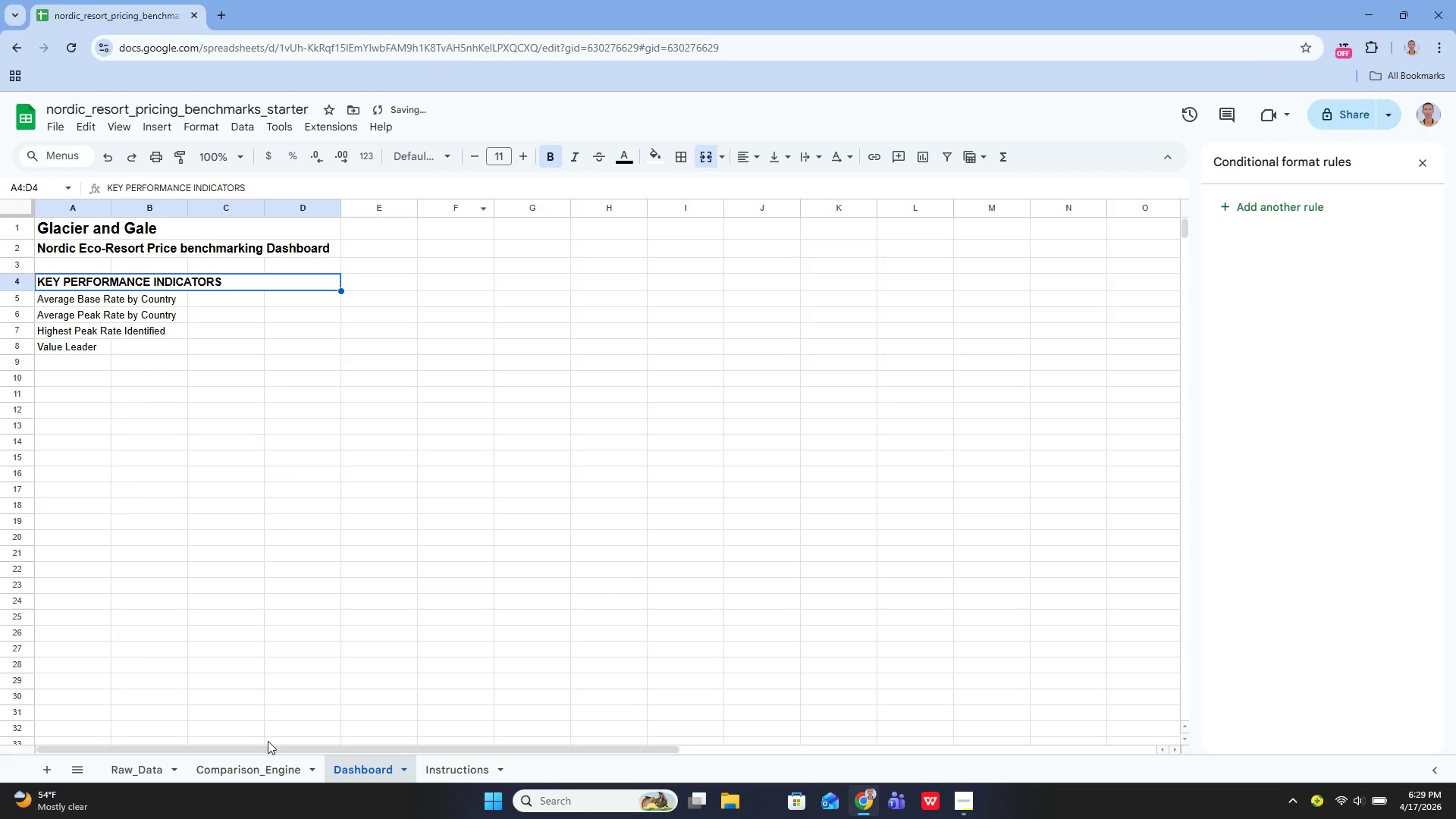 
left_click([254, 764])
 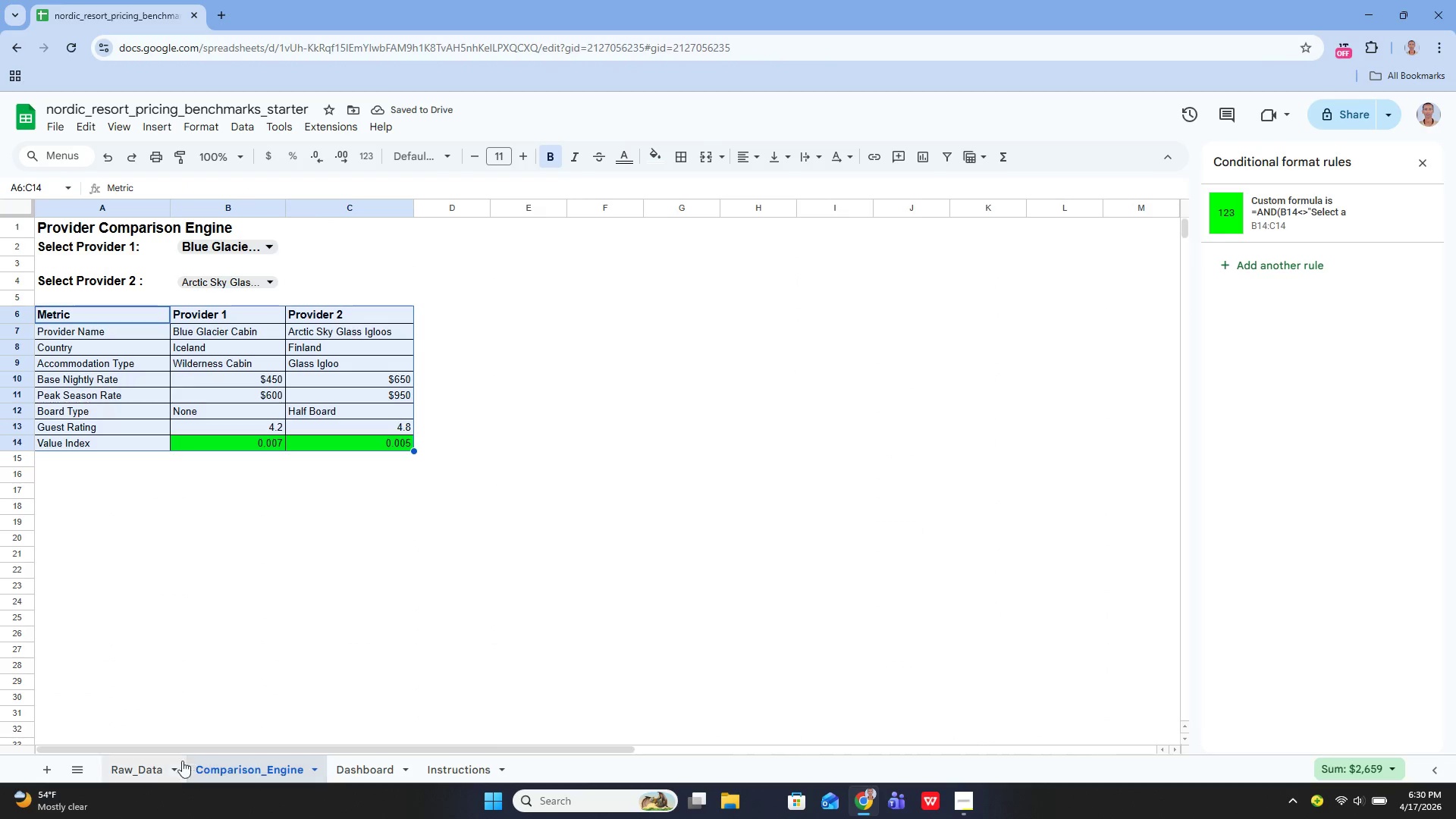 
left_click([142, 763])
 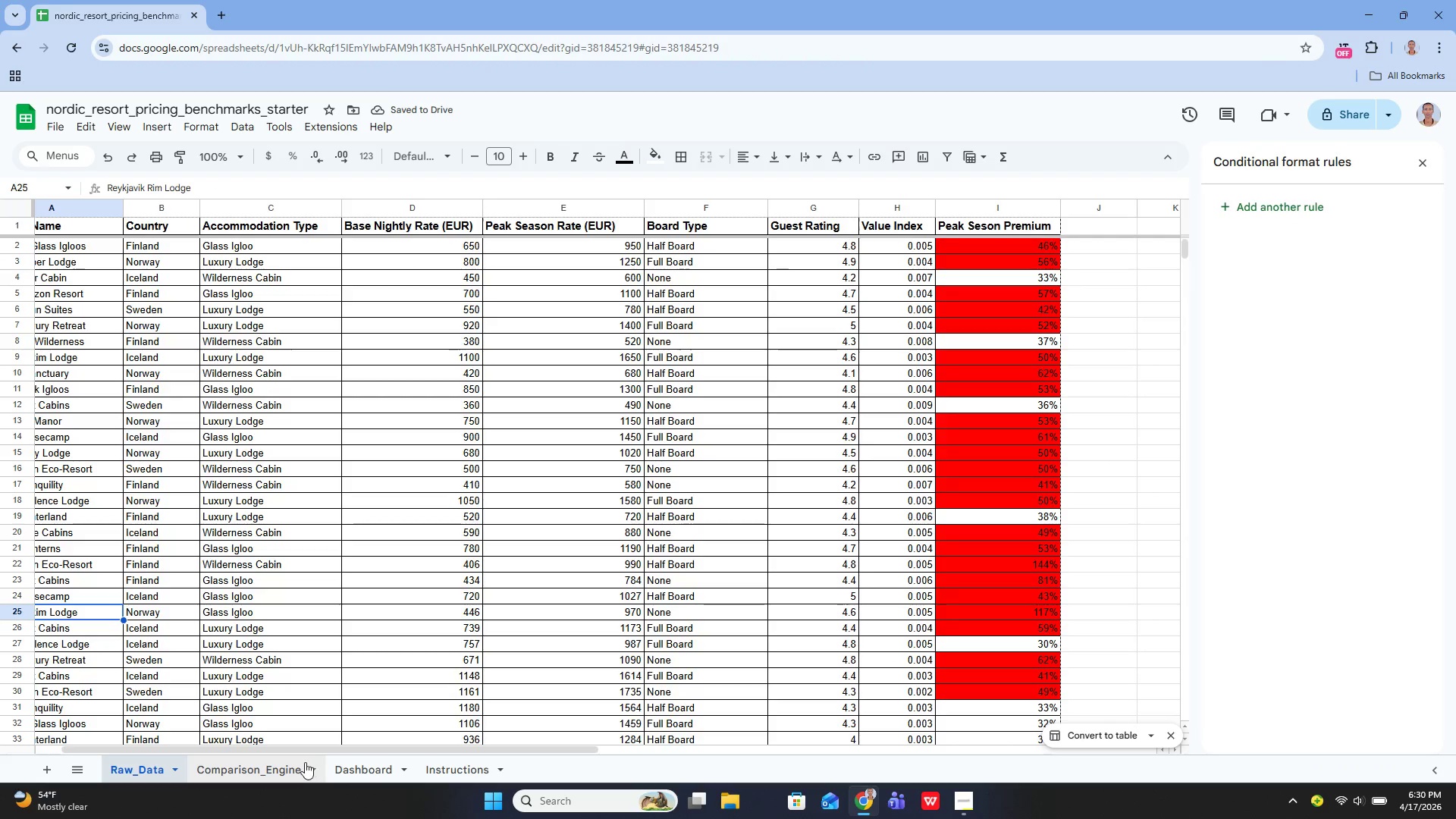 
left_click([348, 759])
 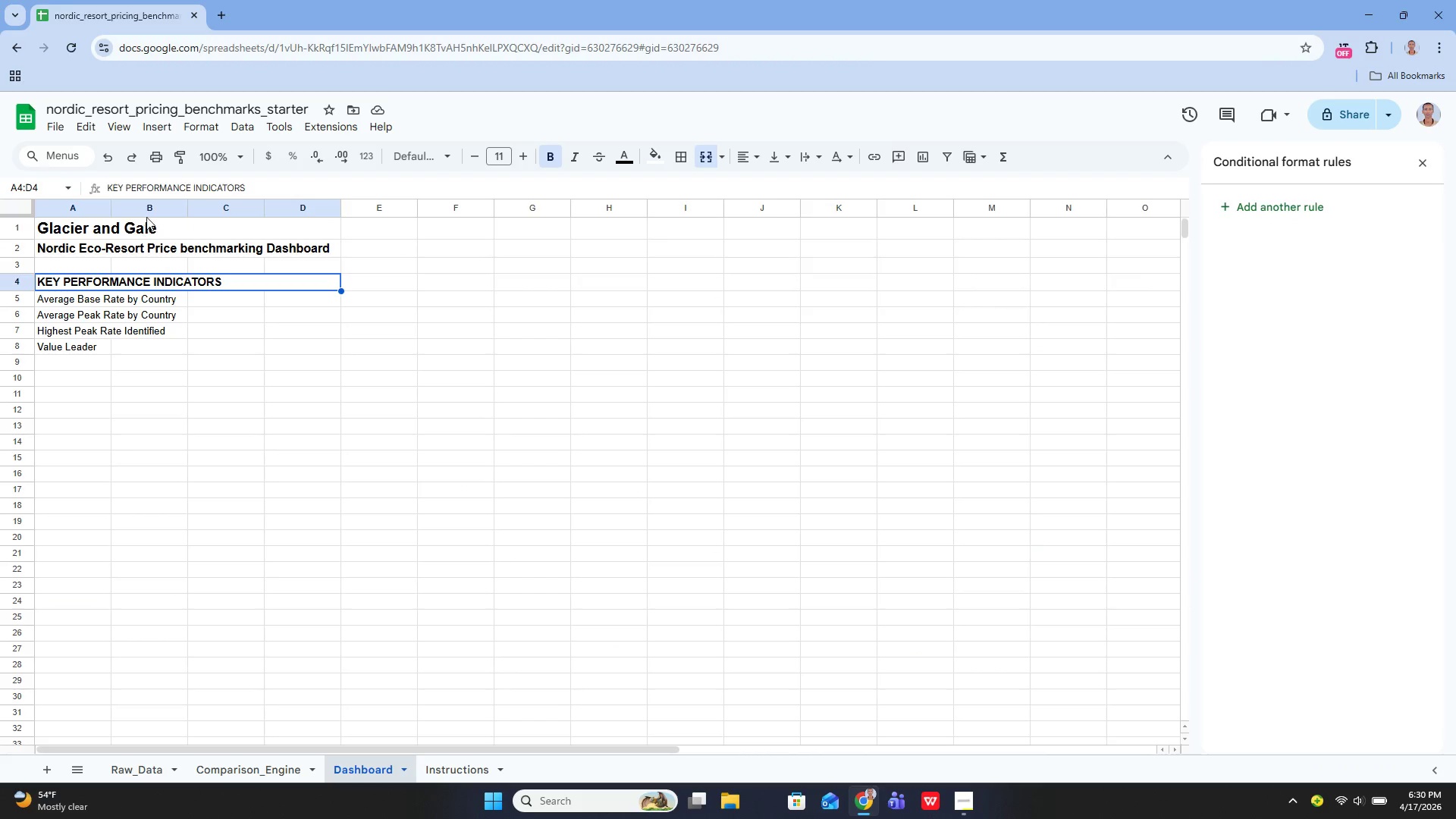 
wait(5.45)
 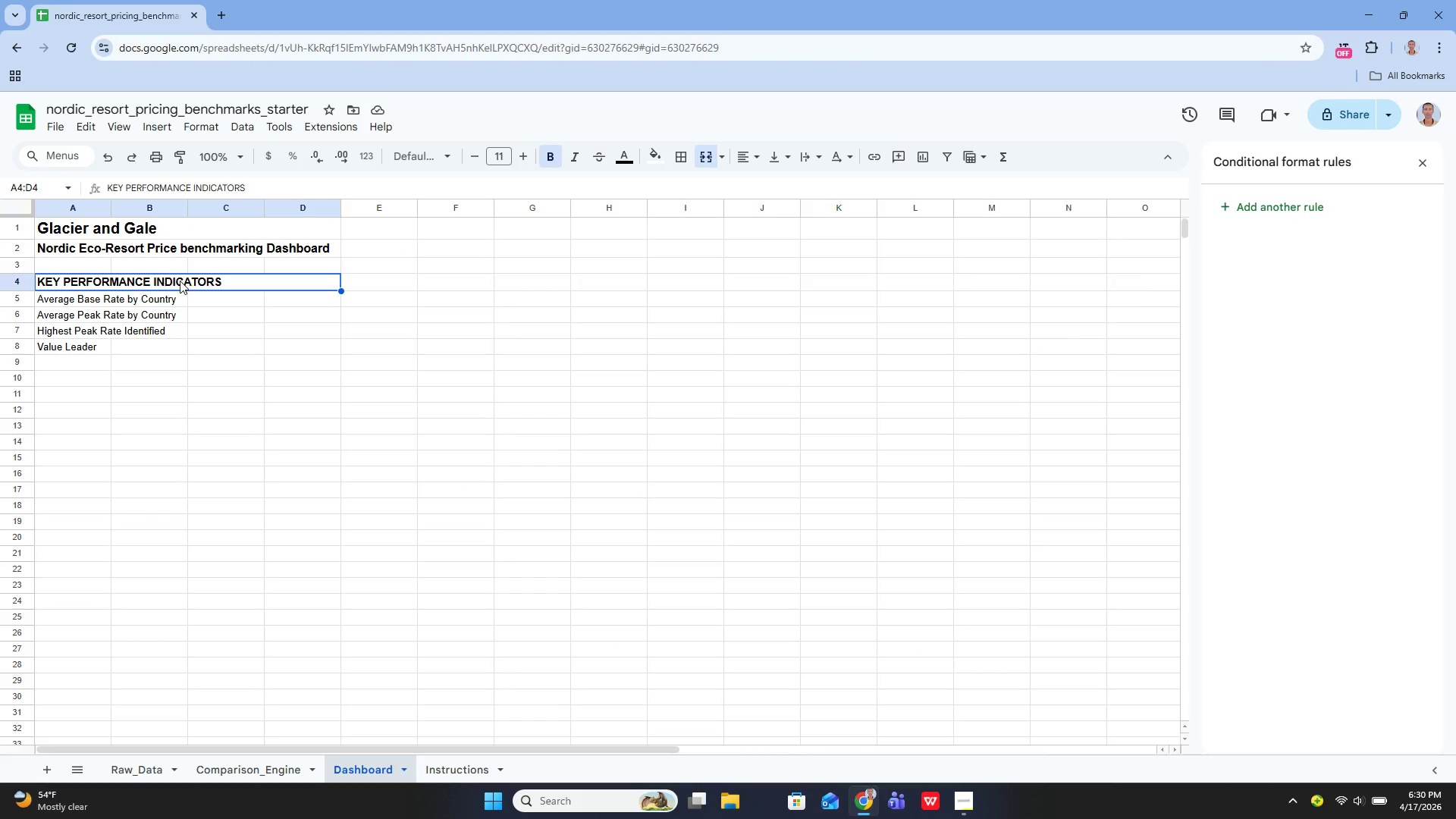 
left_click_drag(start_coordinate=[111, 209], to_coordinate=[187, 235])
 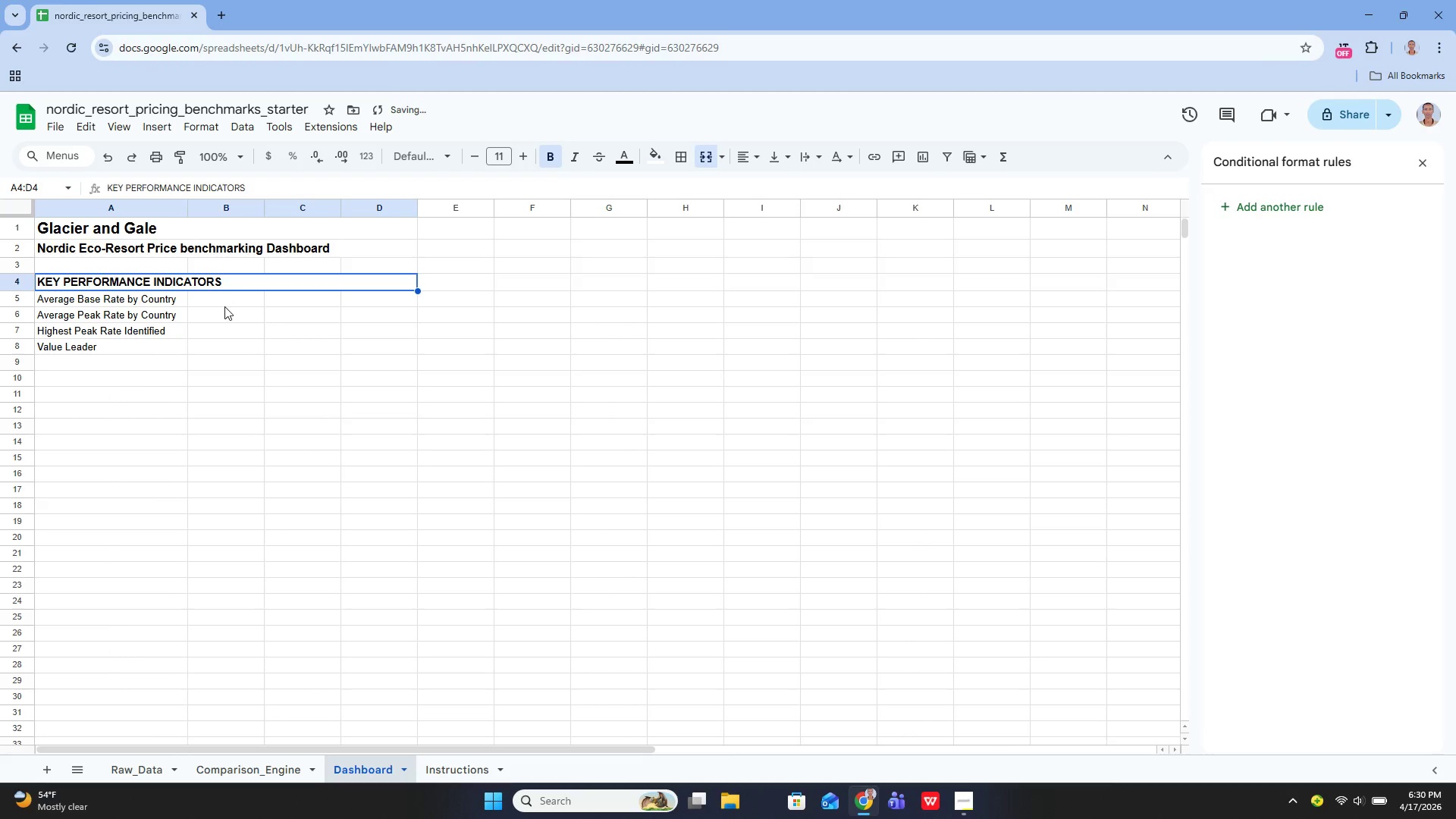 
left_click([222, 312])
 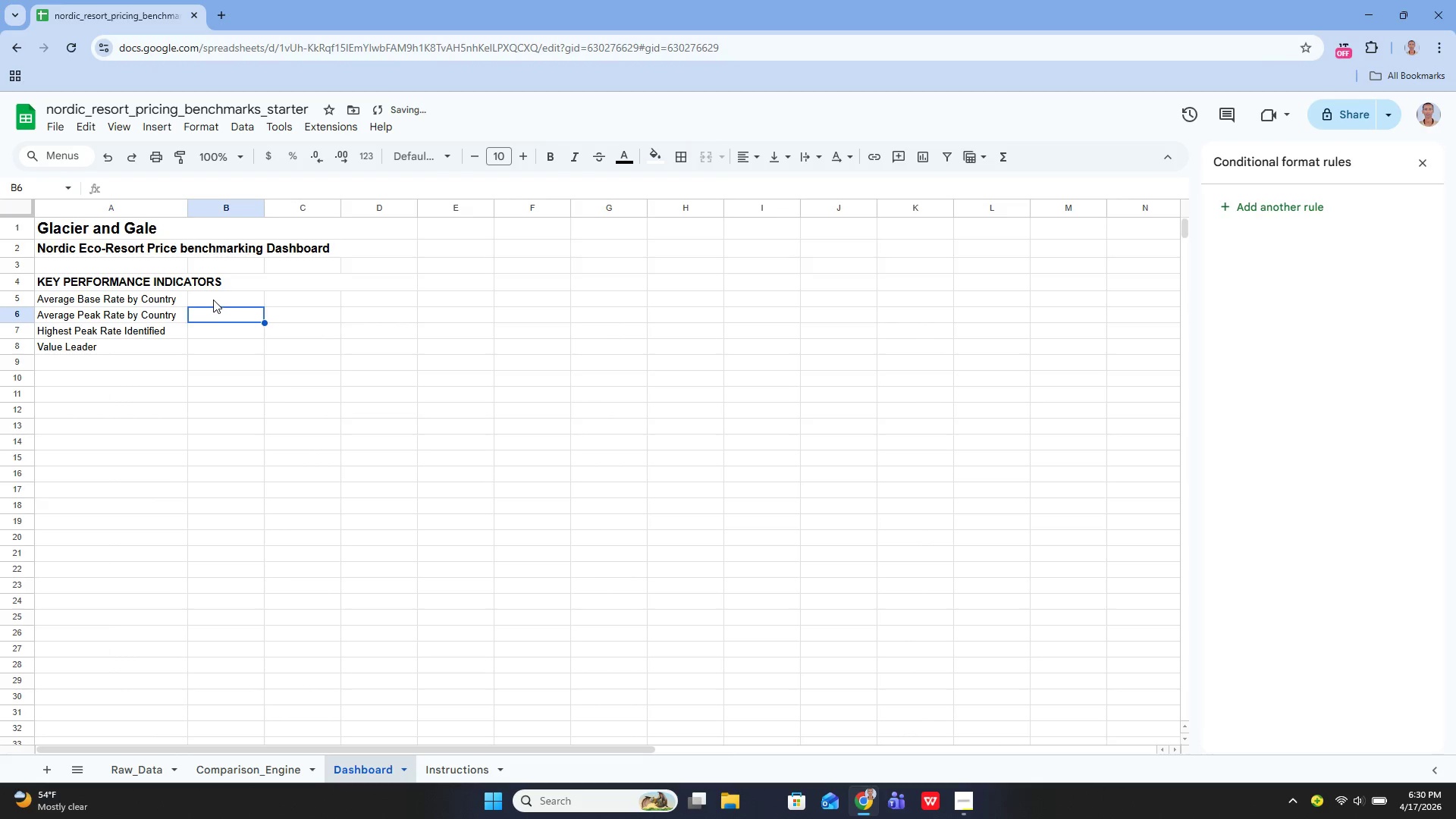 
left_click([213, 300])
 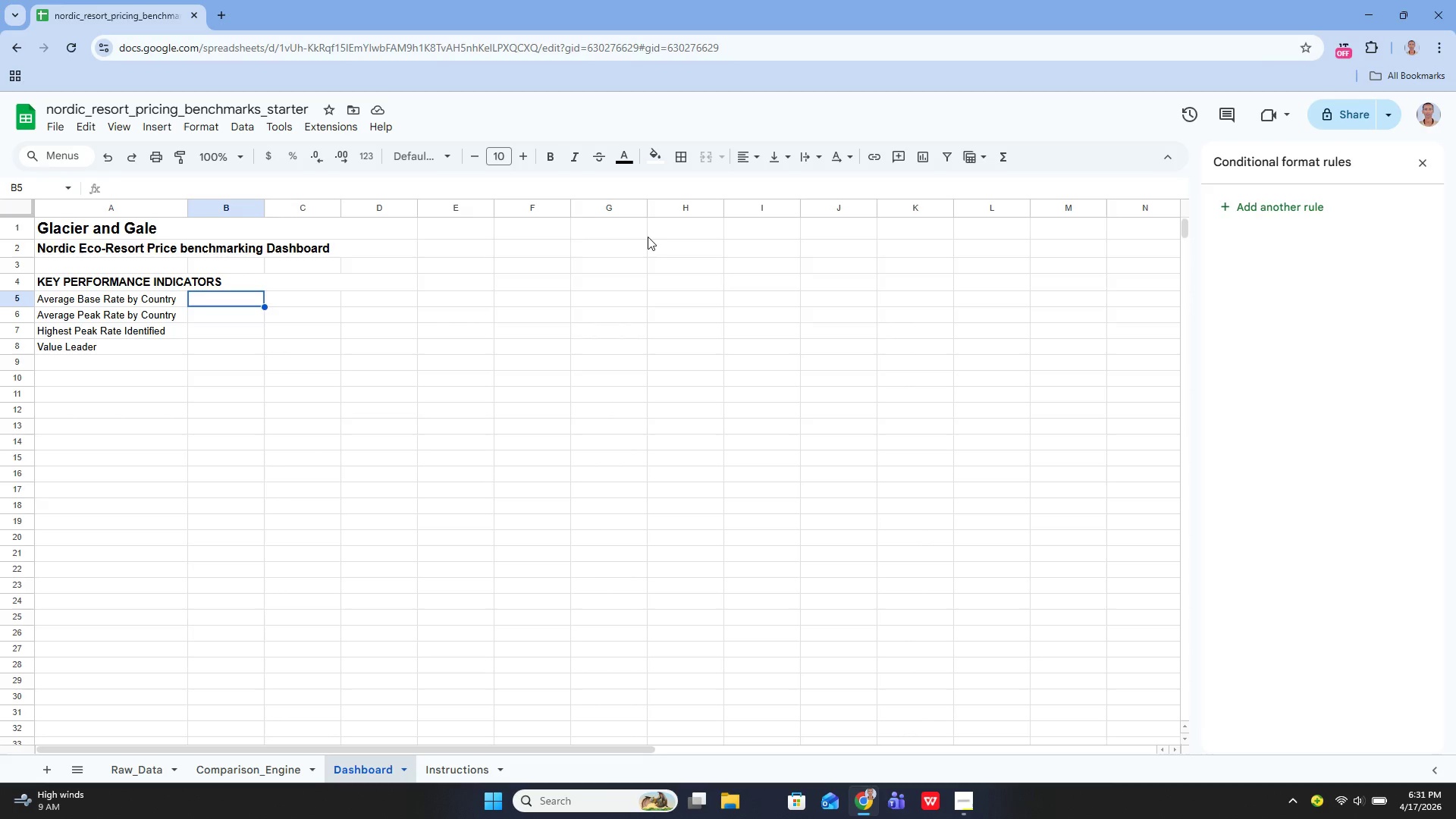 
wait(62.03)
 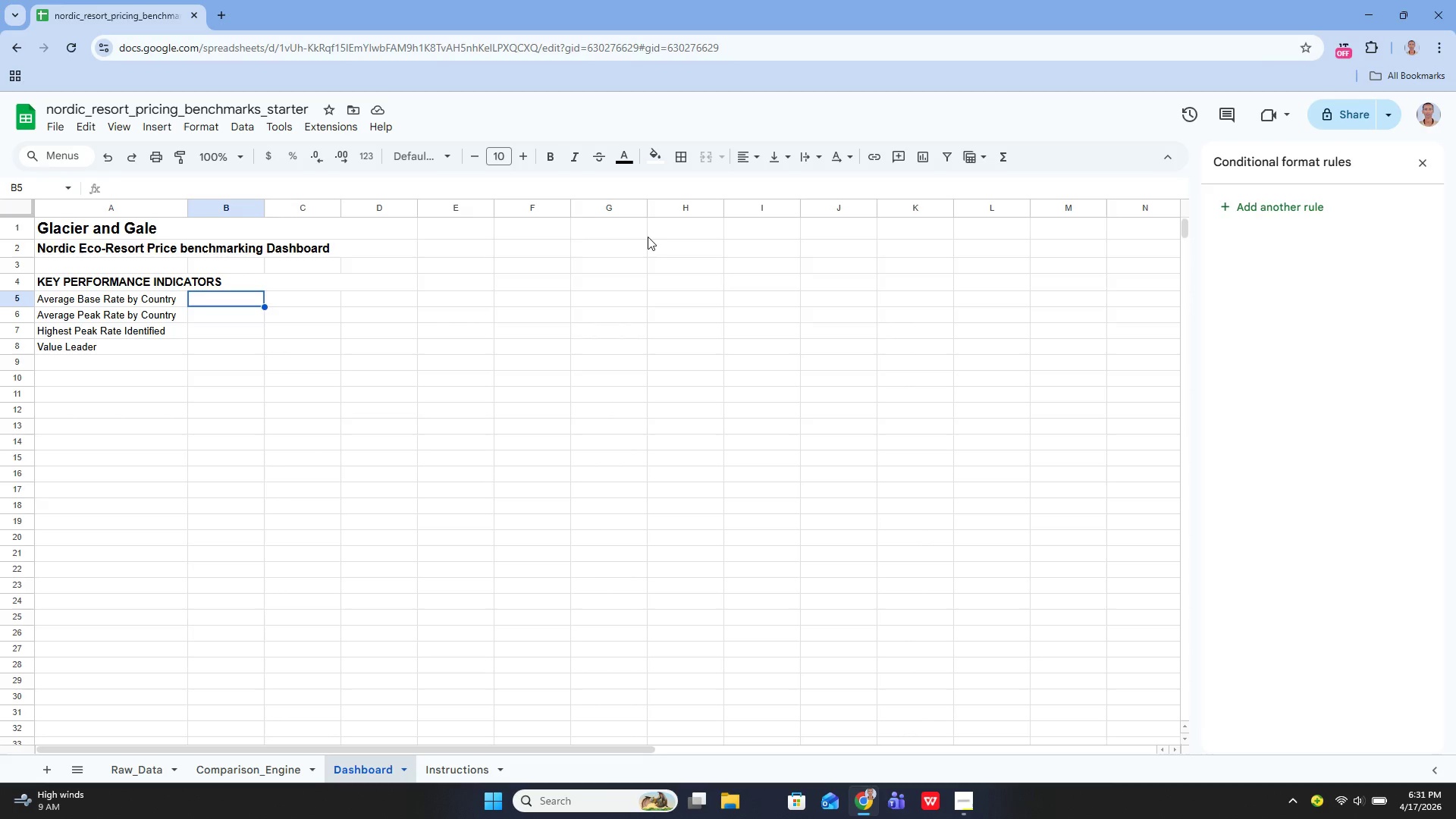 
left_click([456, 274])
 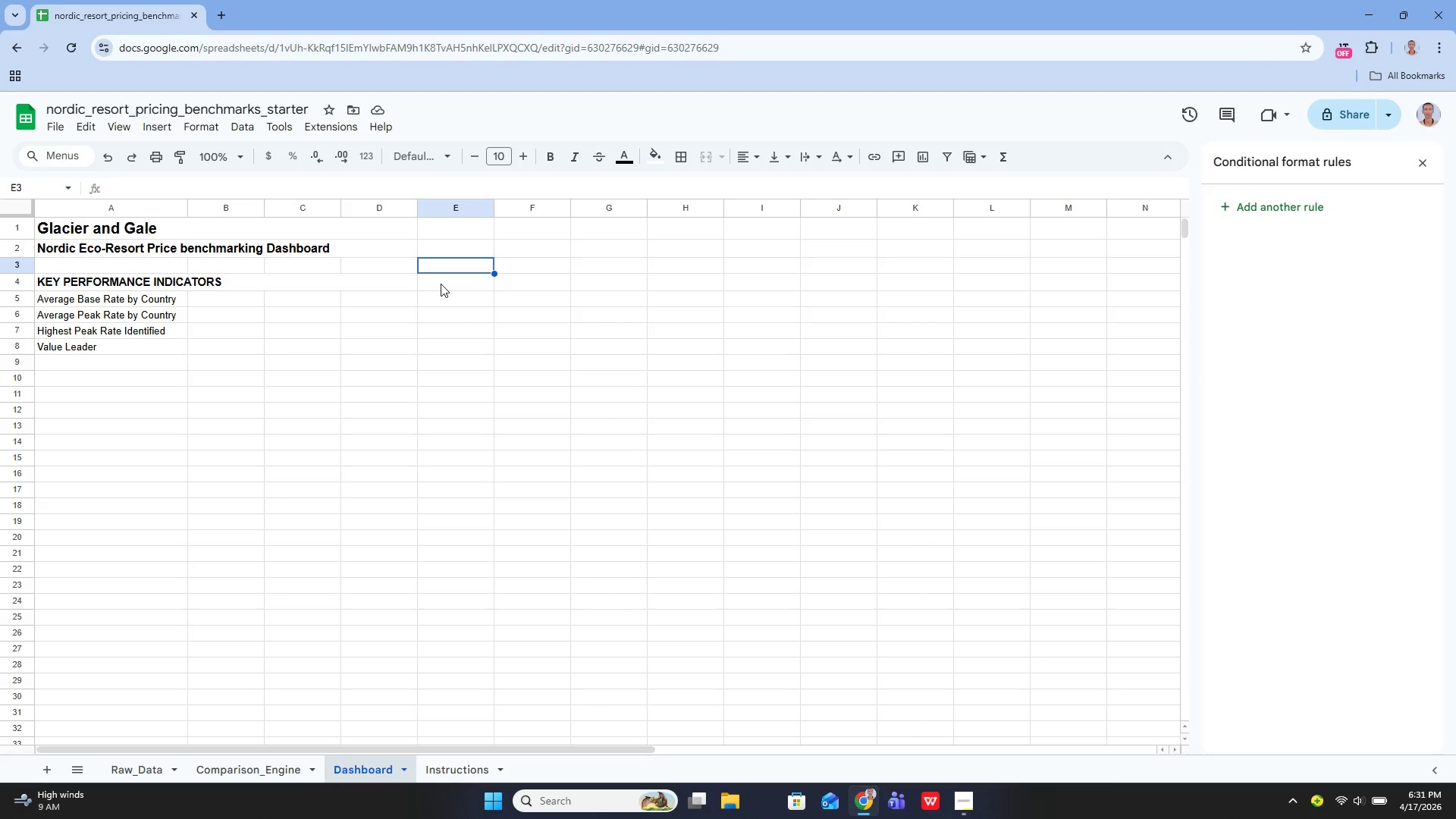 
left_click([441, 284])
 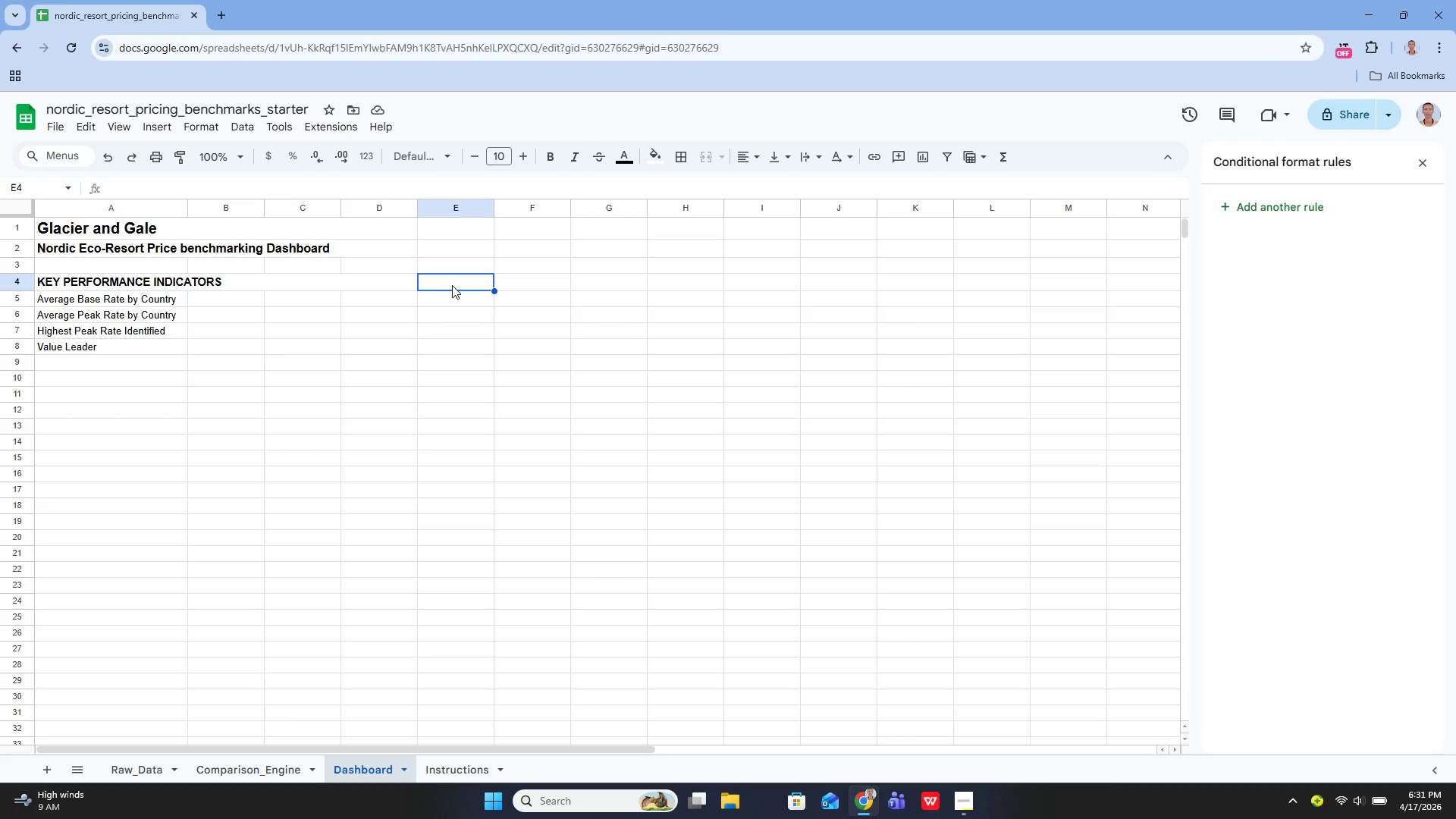 
type(Country)
 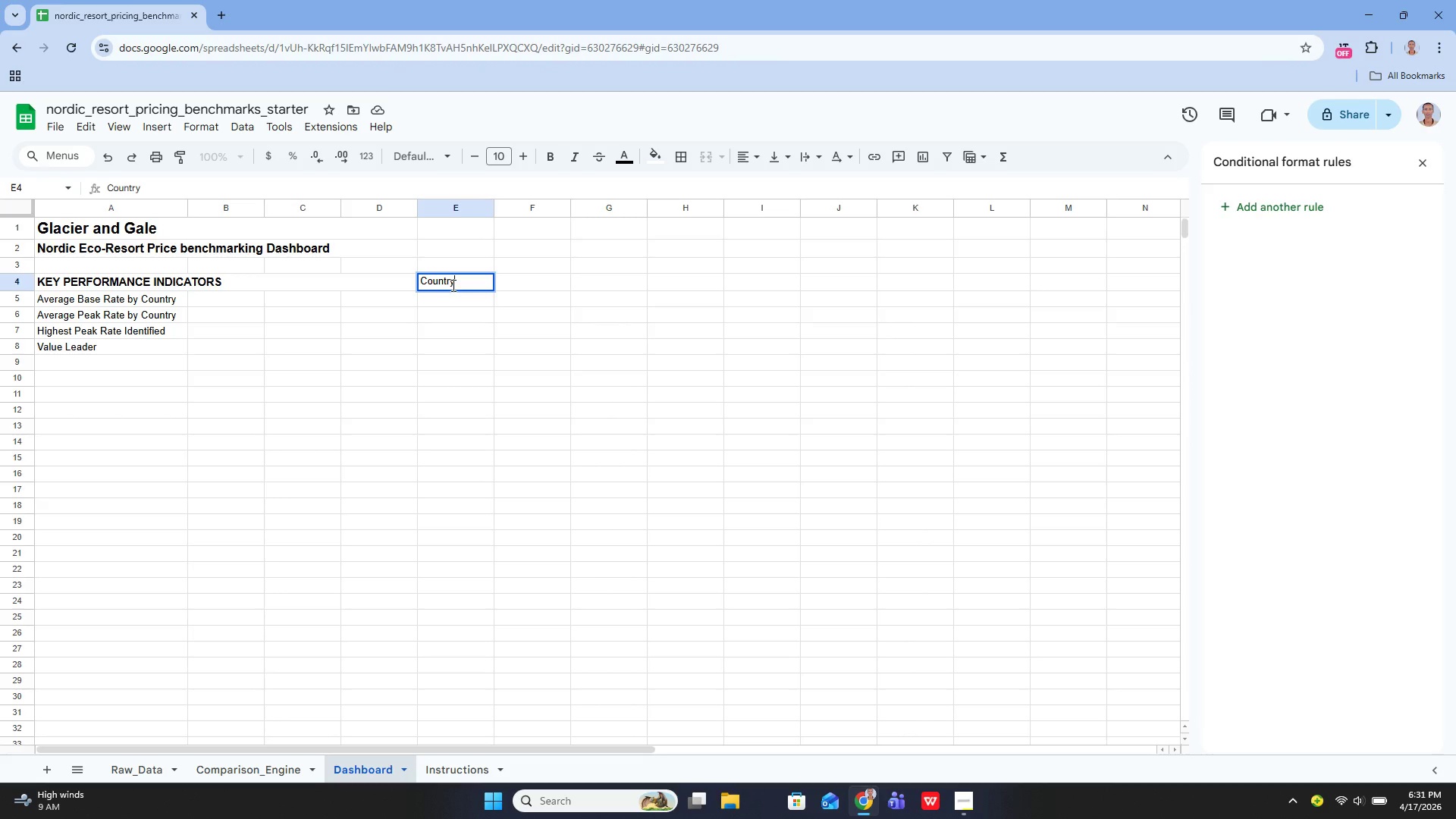 
key(ArrowRight)
 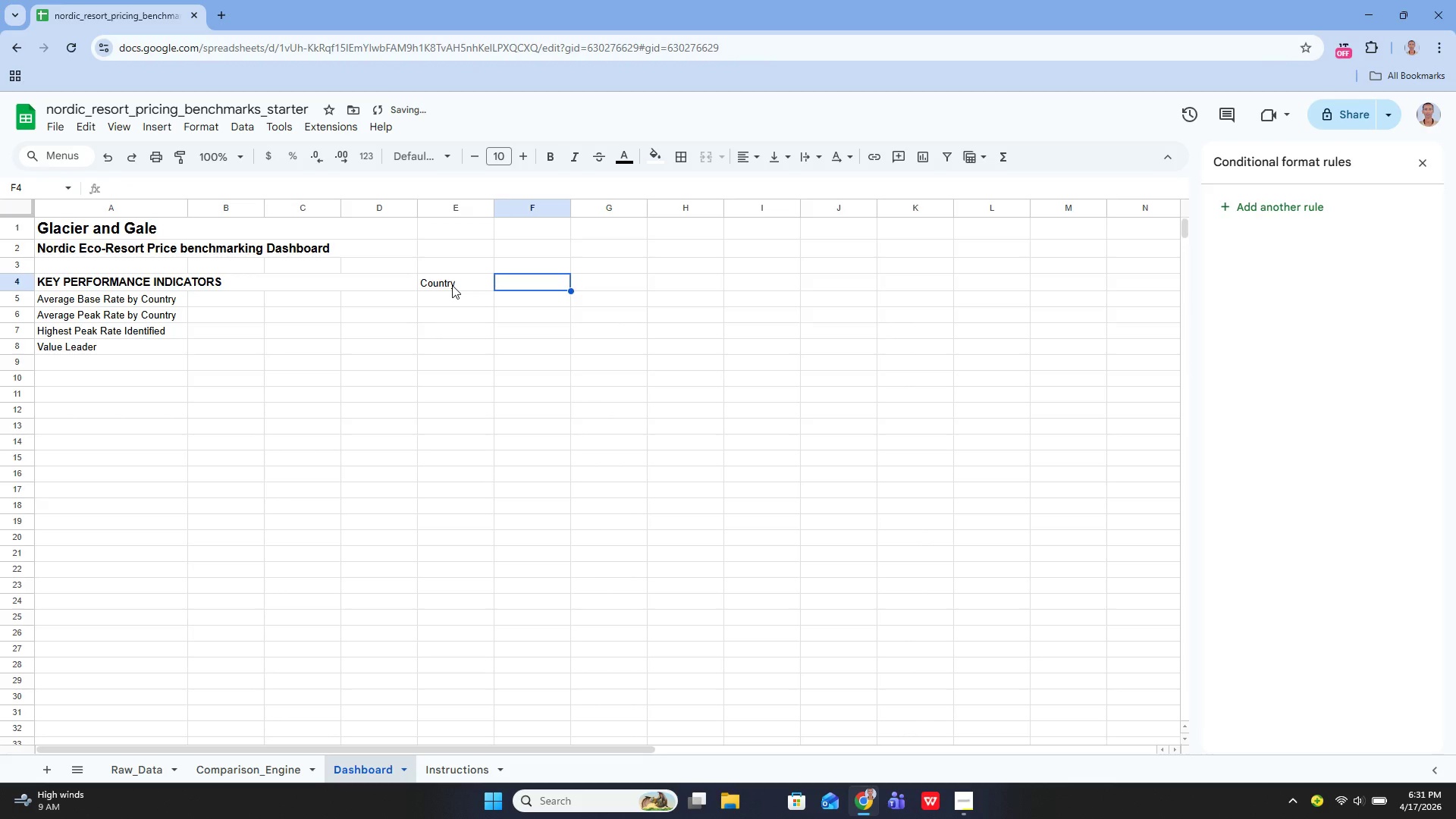 
type(Avg Base Rate)
 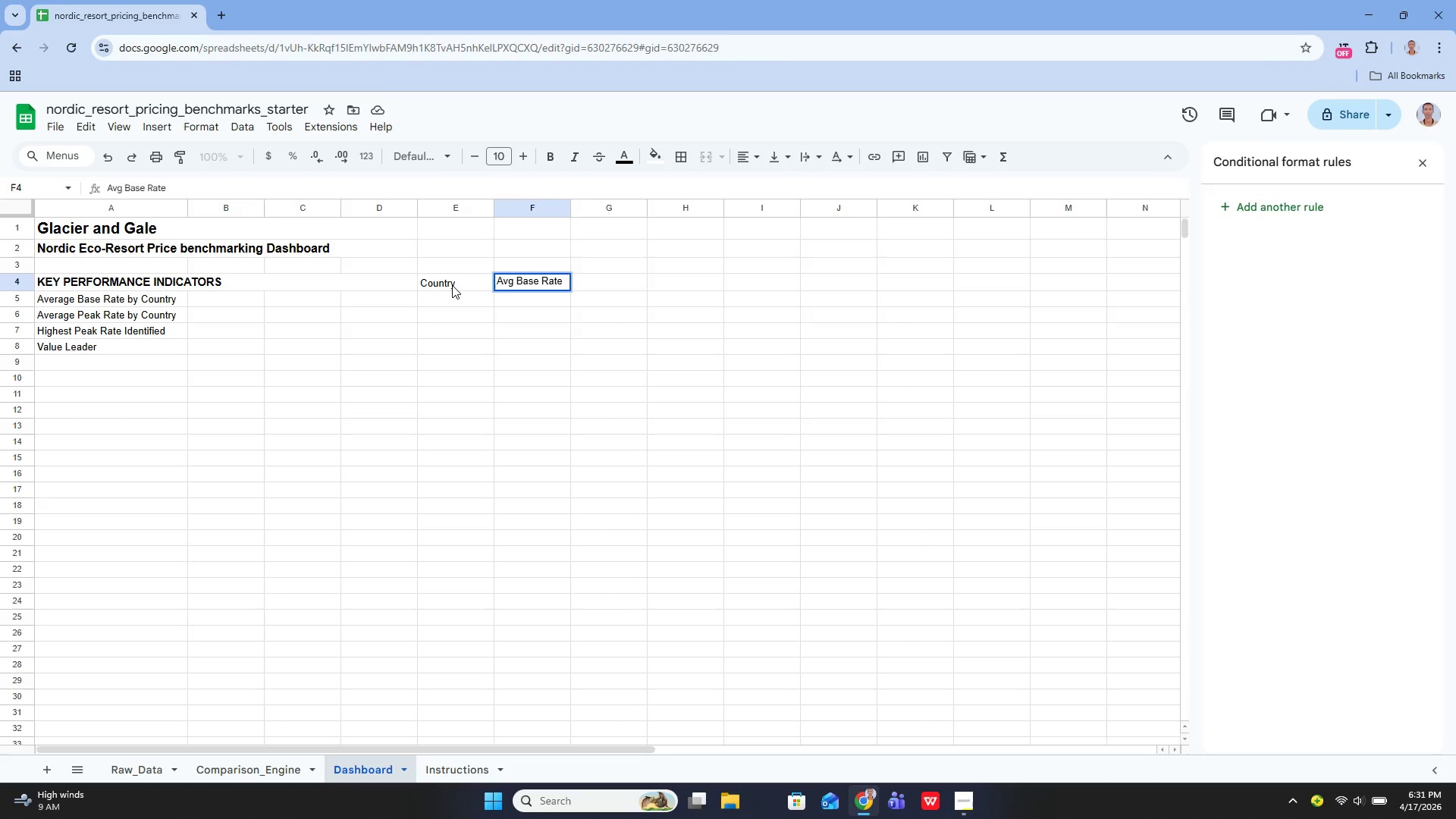 
key(ArrowRight)
 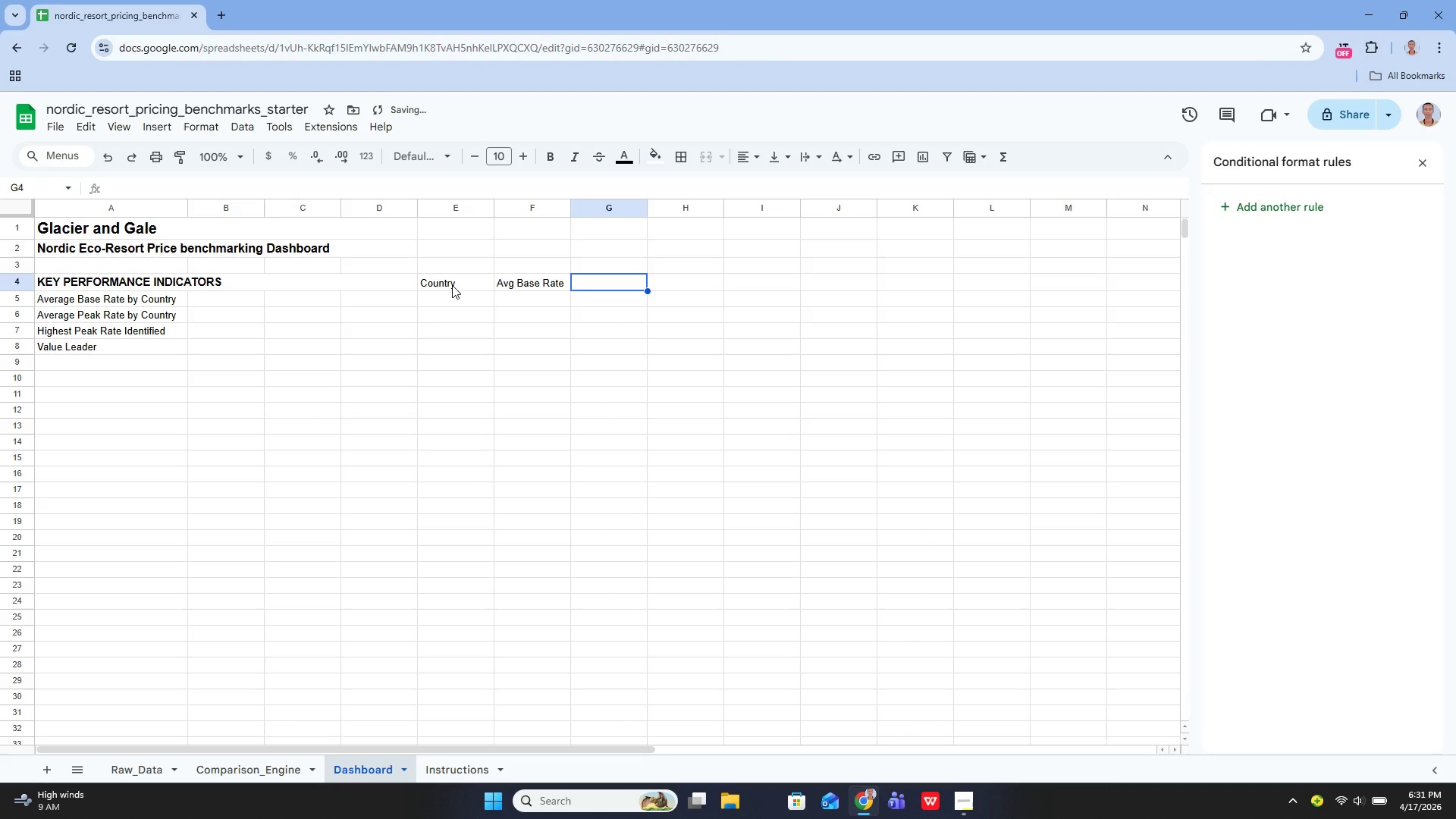 
type(Avg Peak Rate)
 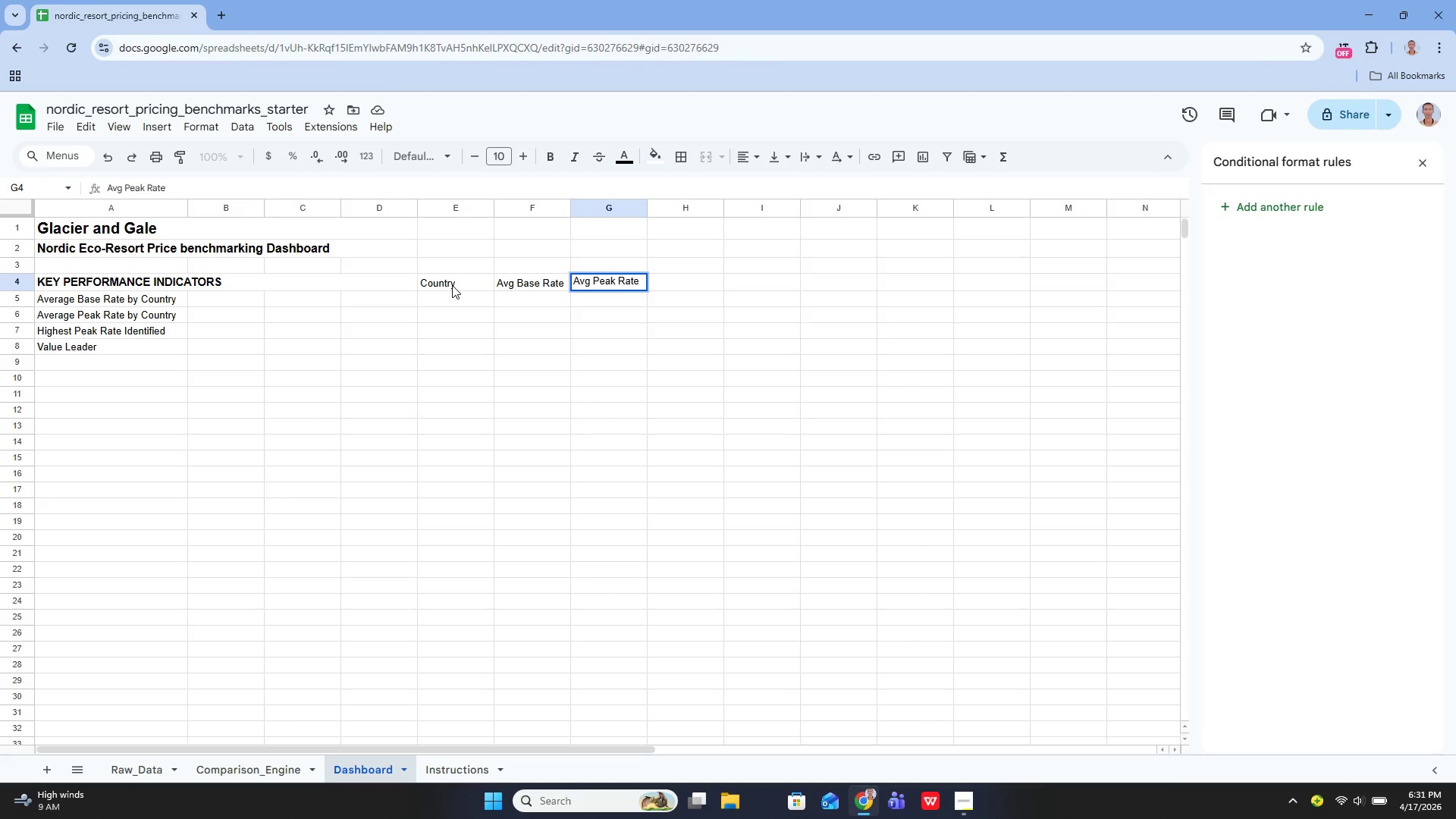 
key(ArrowRight)
 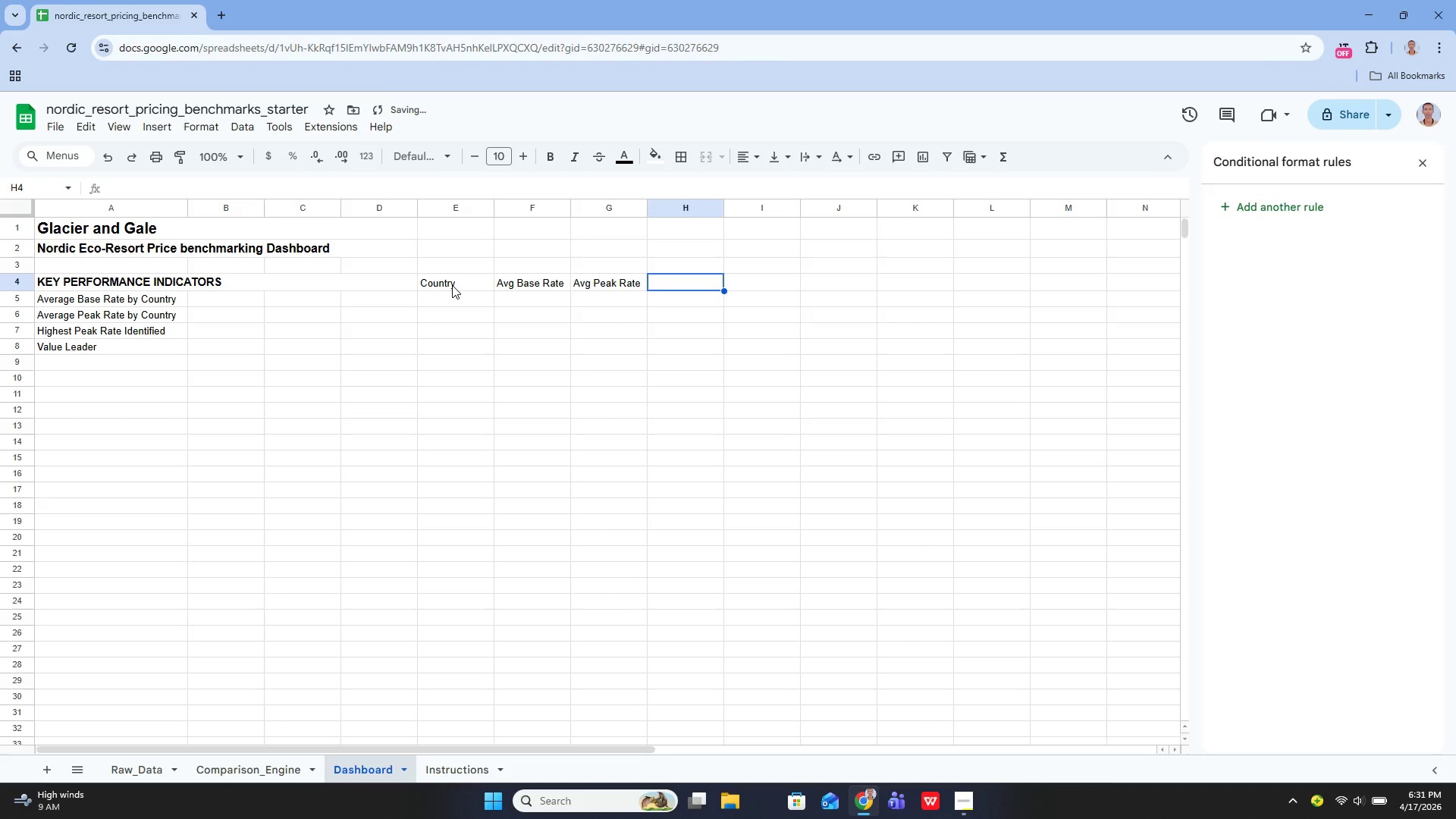 
key(ArrowDown)
 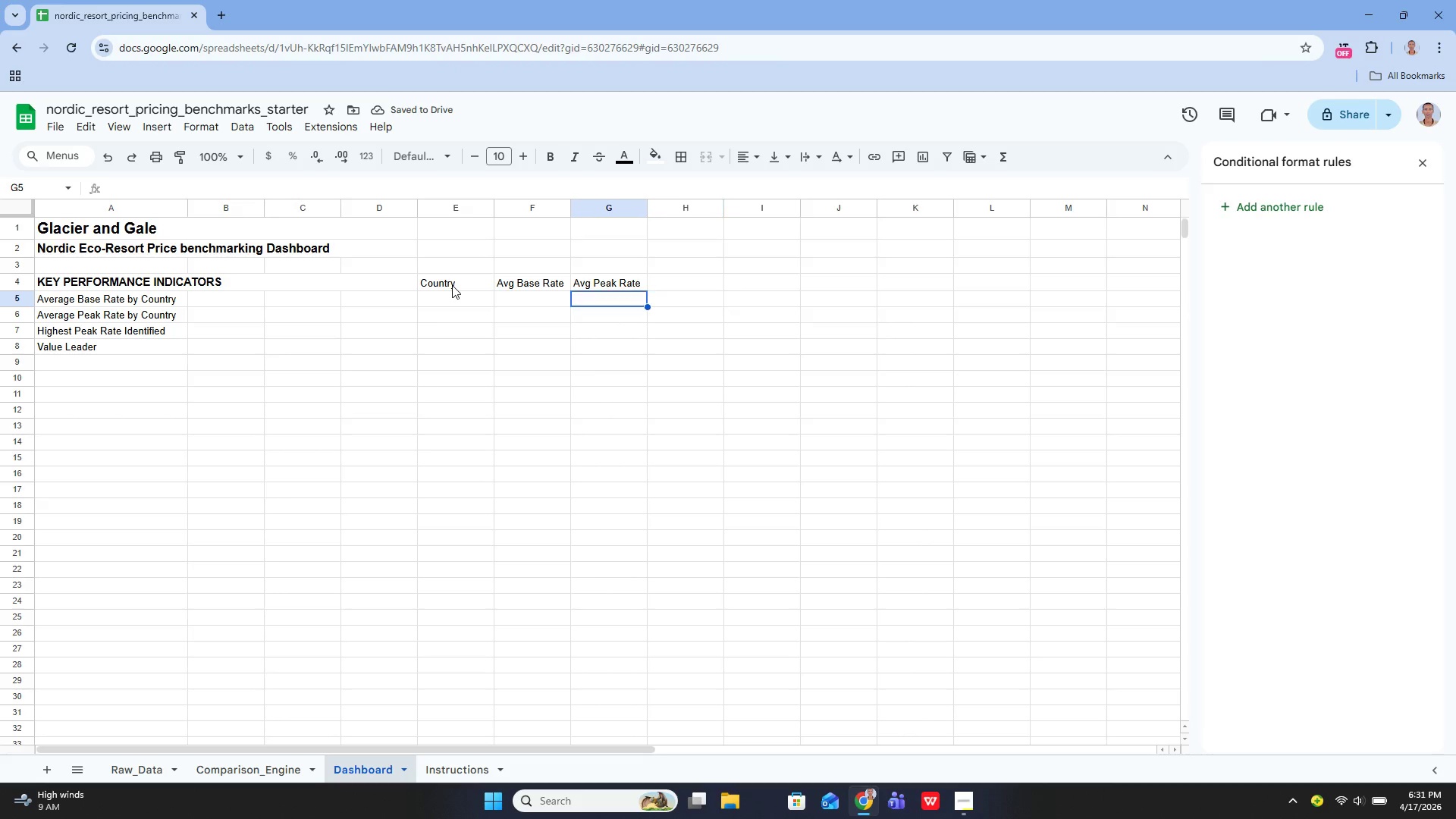 
key(ArrowLeft)
 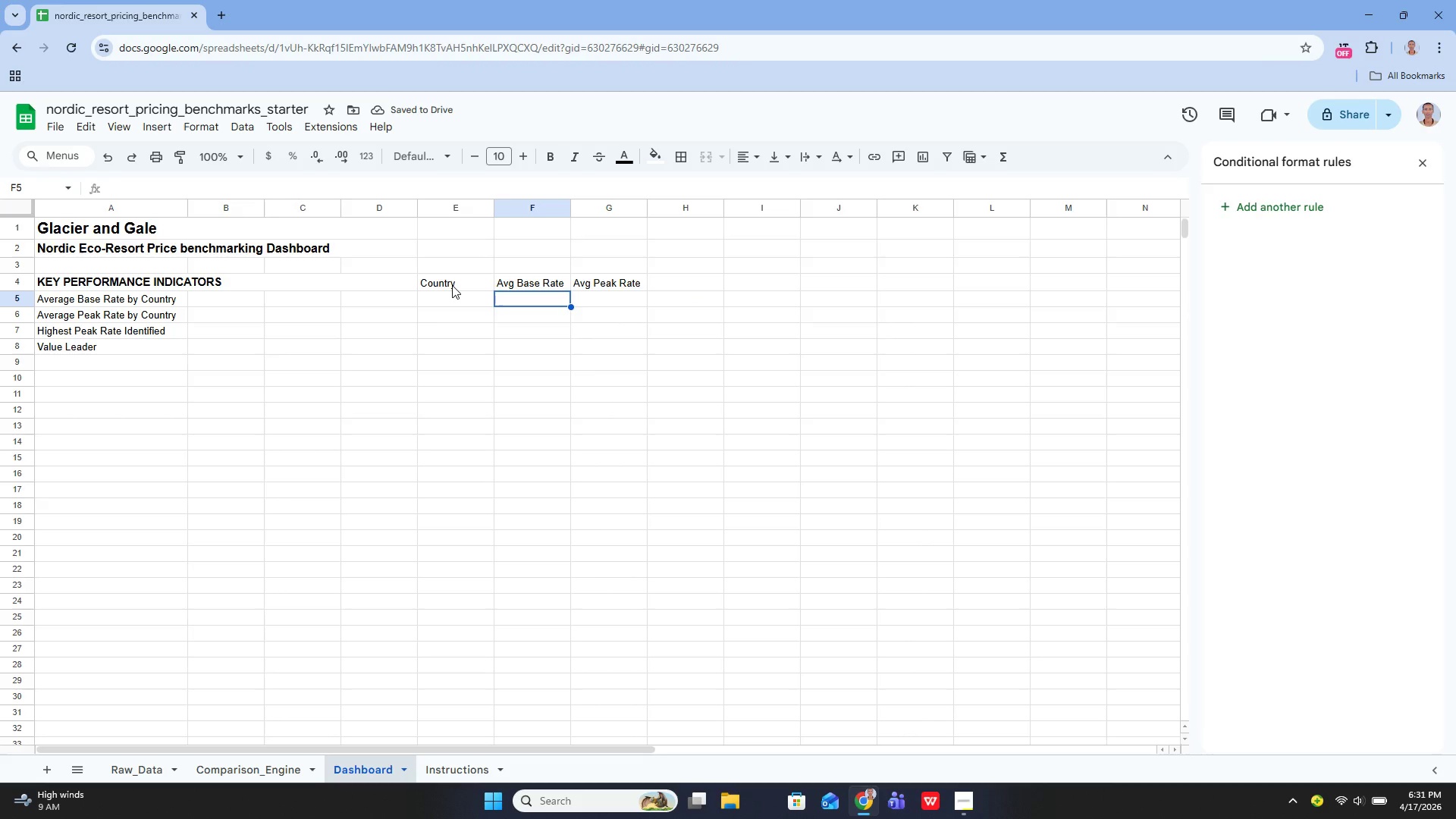 
key(ArrowLeft)
 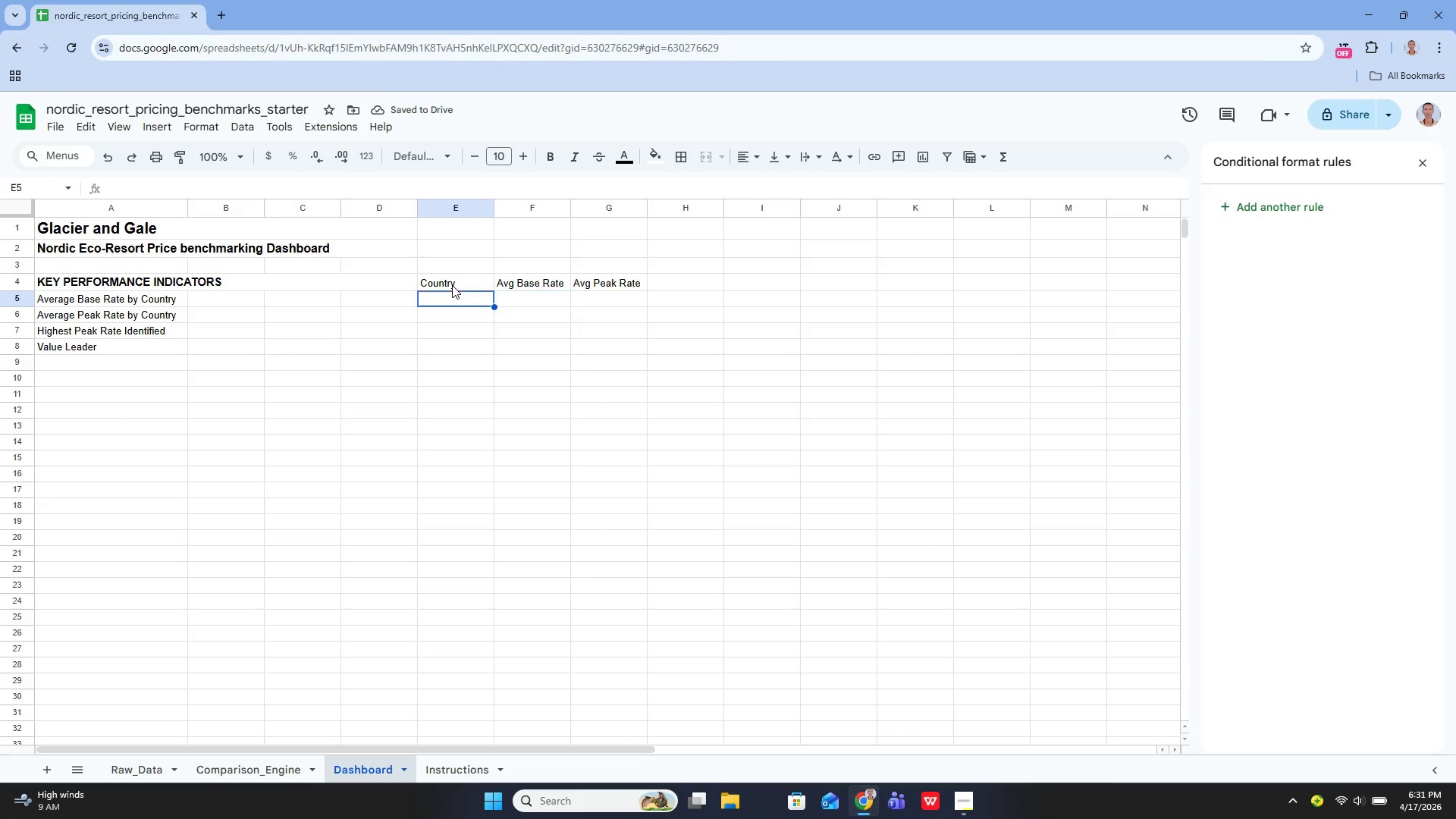 
key(ArrowLeft)
 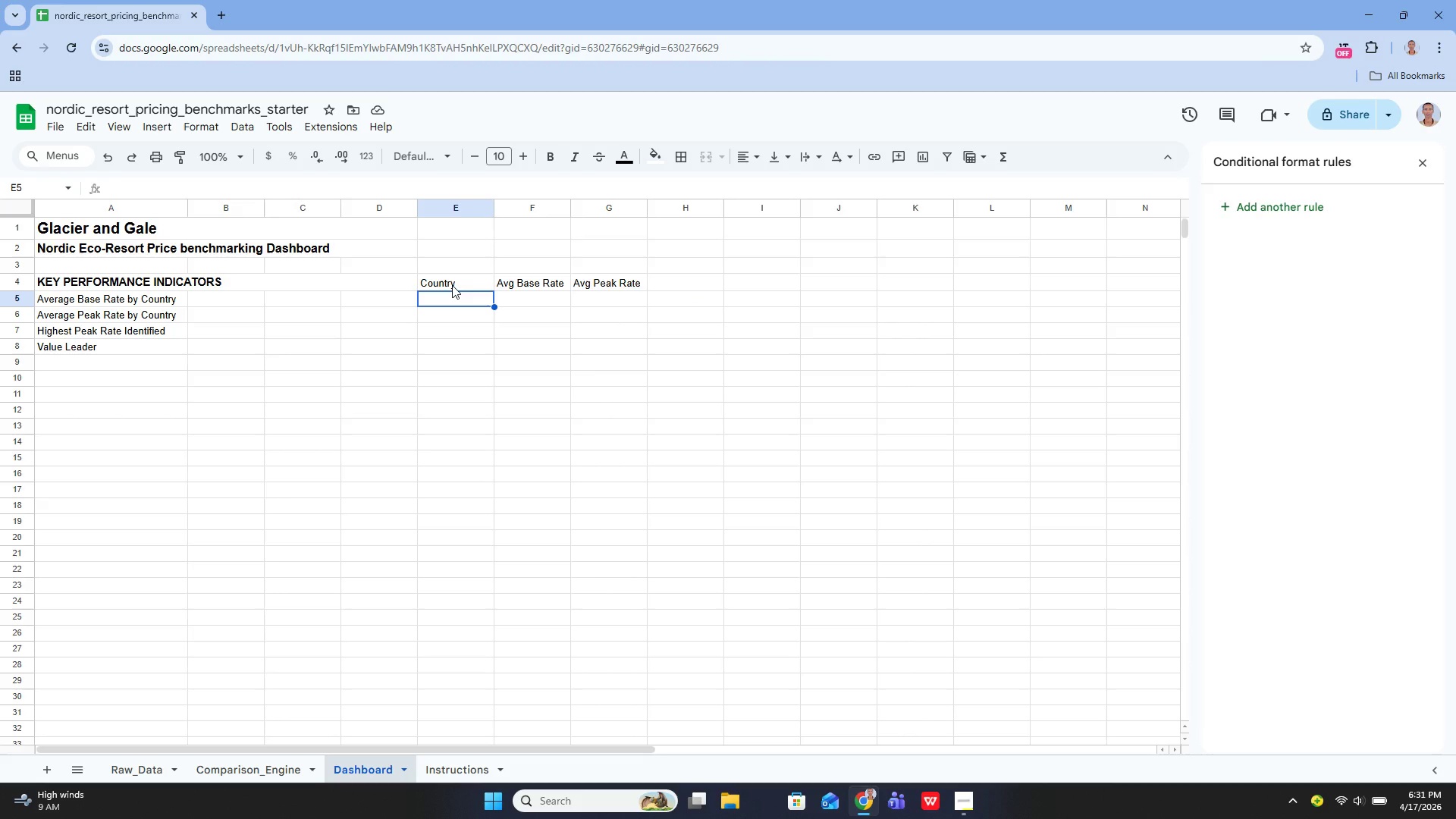 
hold_key(key=ShiftLeft, duration=0.34)
 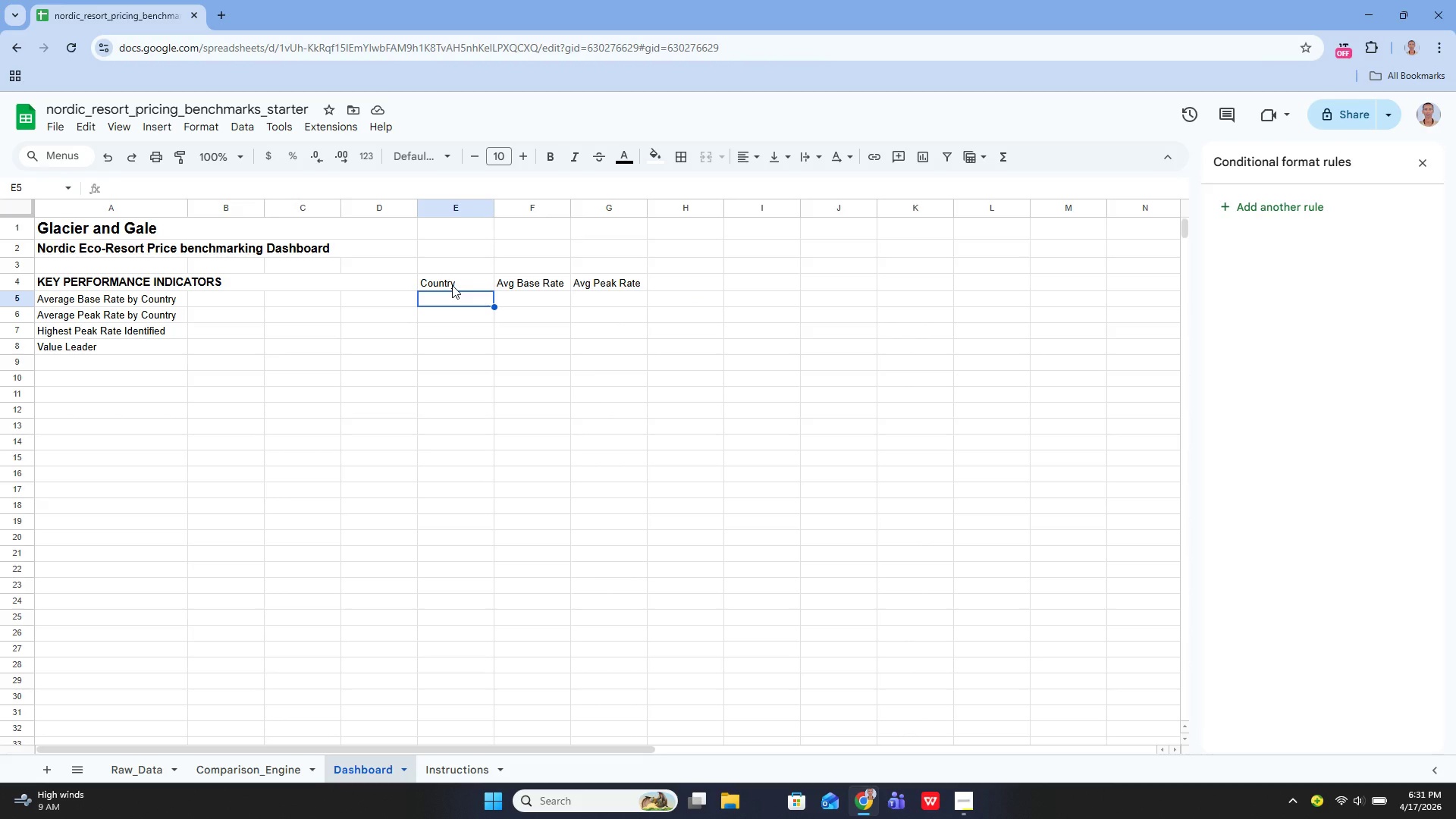 
type(Finland)
key(Tab)
type(Norwey)
key(Tab)
key(Backspace)
 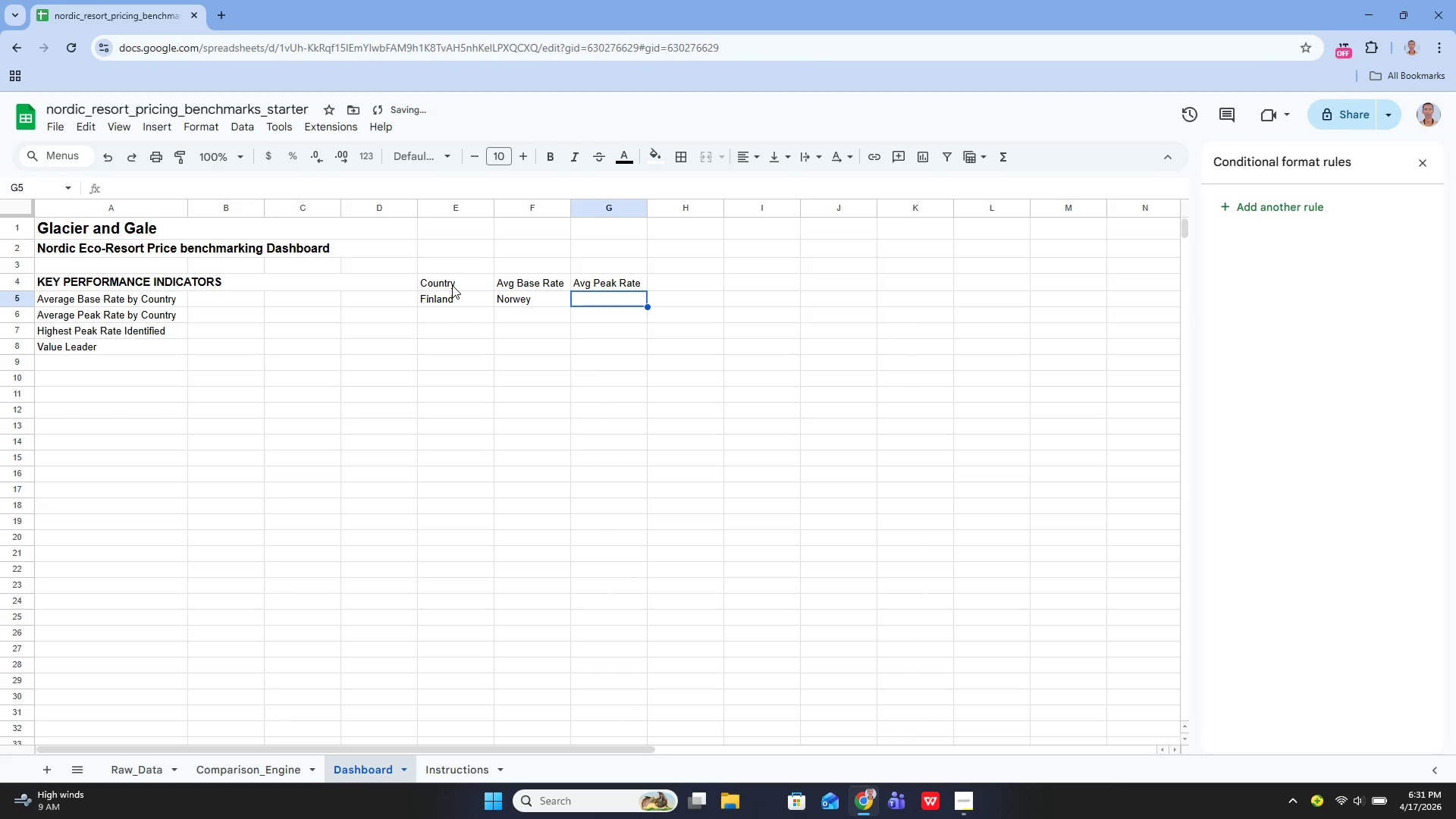 
key(ArrowLeft)
 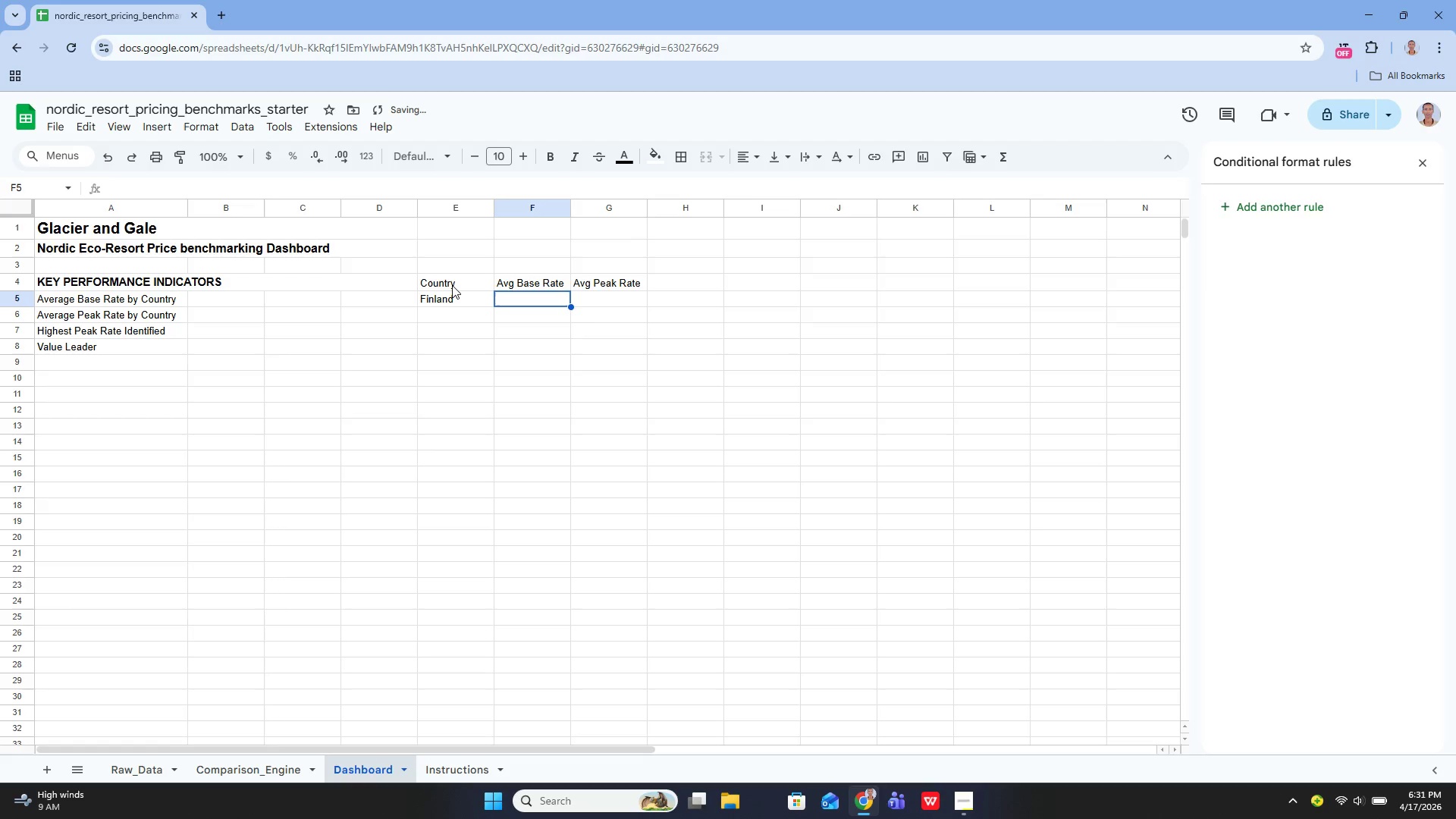 
key(Backspace)
type(Norway)
key(Tab)
type(Iceland)
 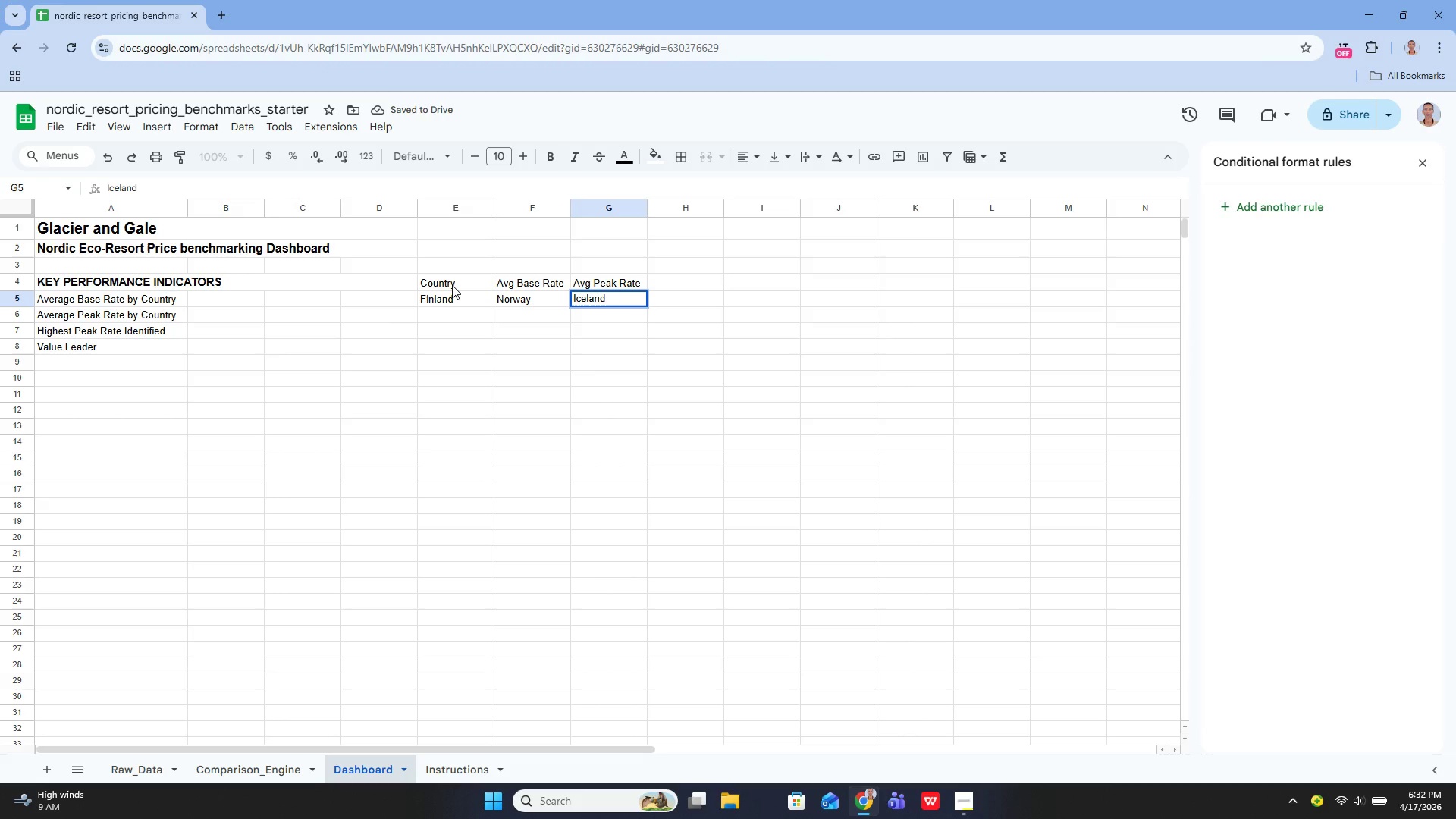 
key(ArrowRight)
 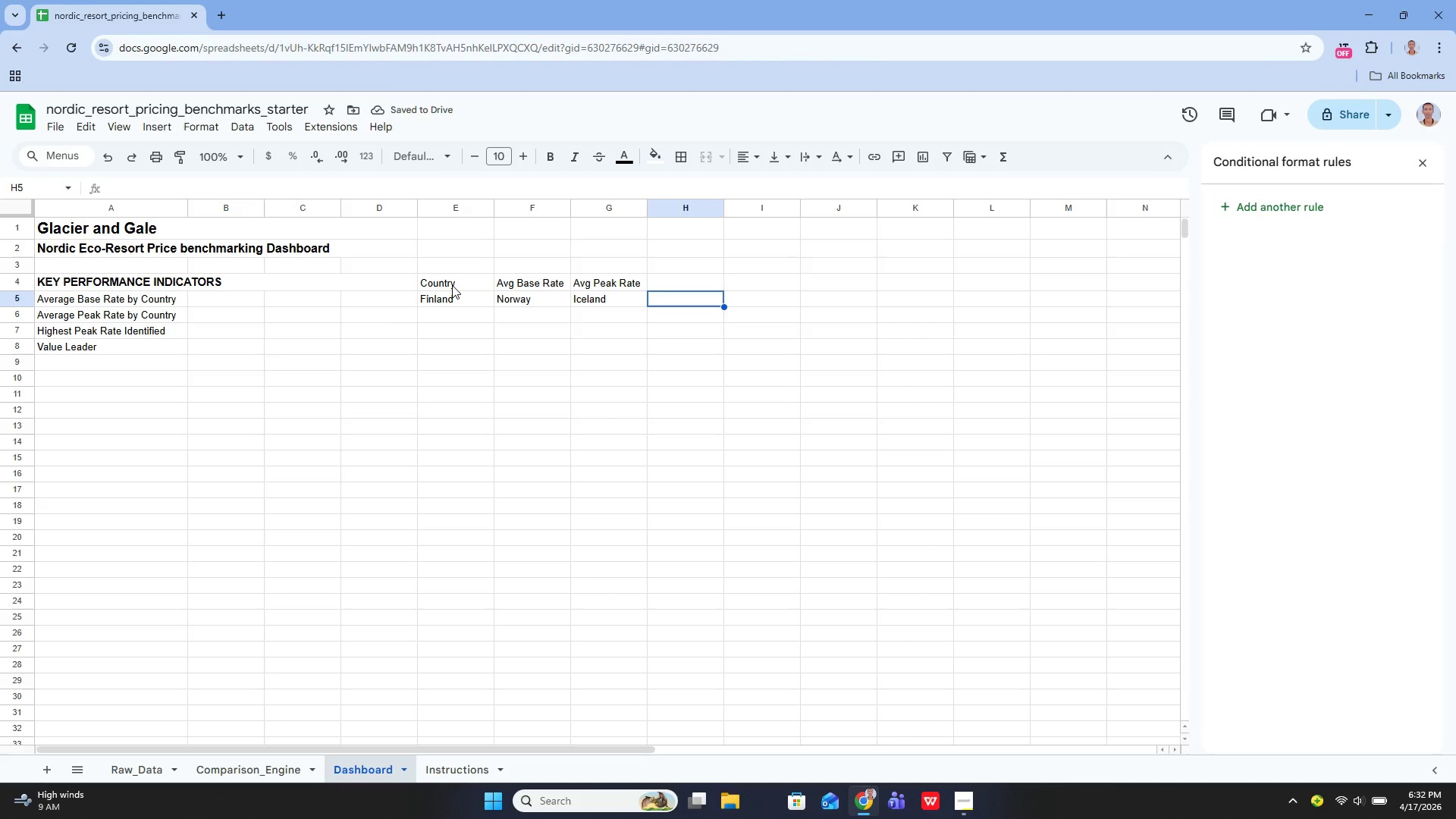 
key(ArrowLeft)
 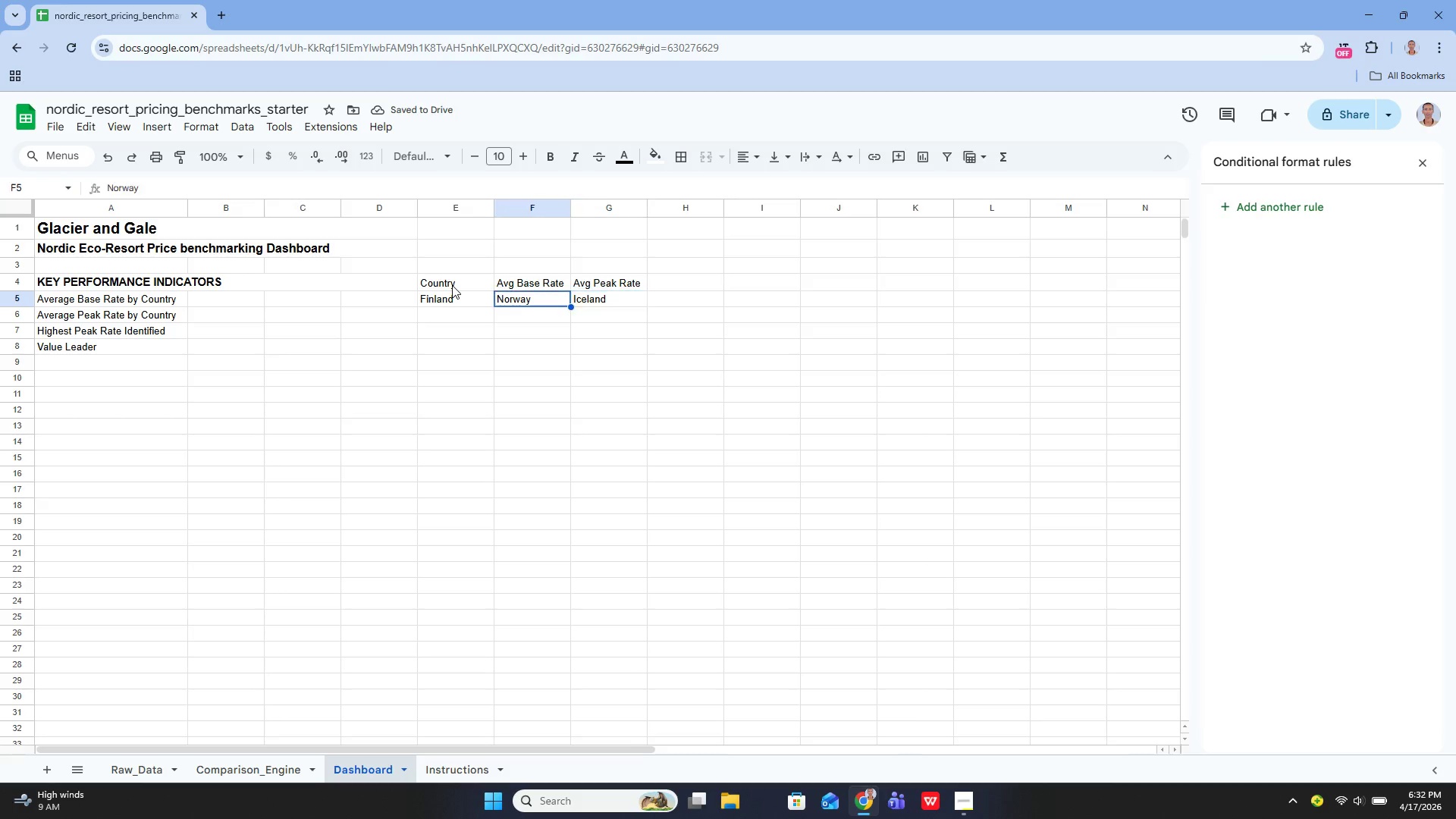 
key(ArrowLeft)
 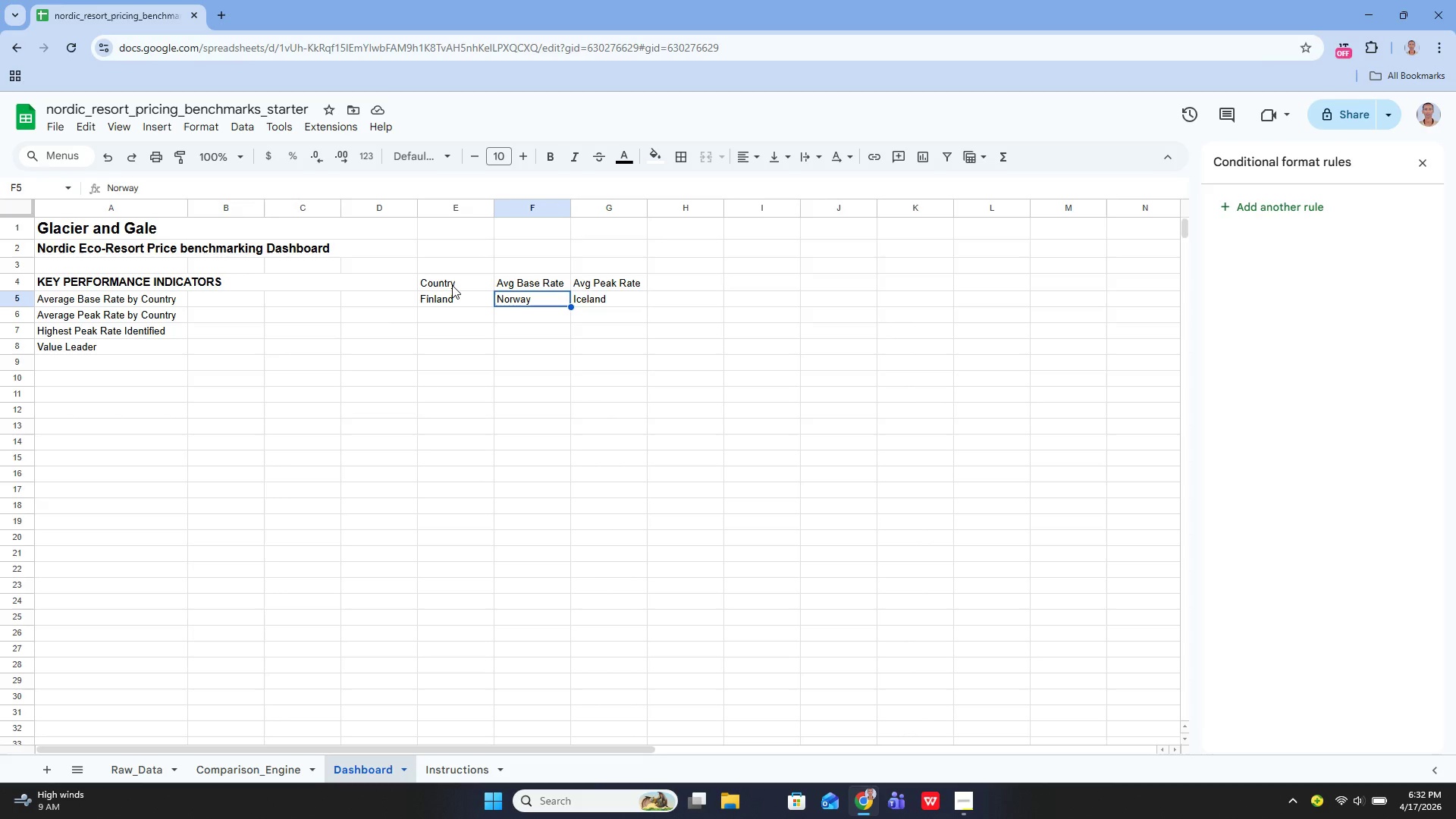 
key(ArrowDown)
 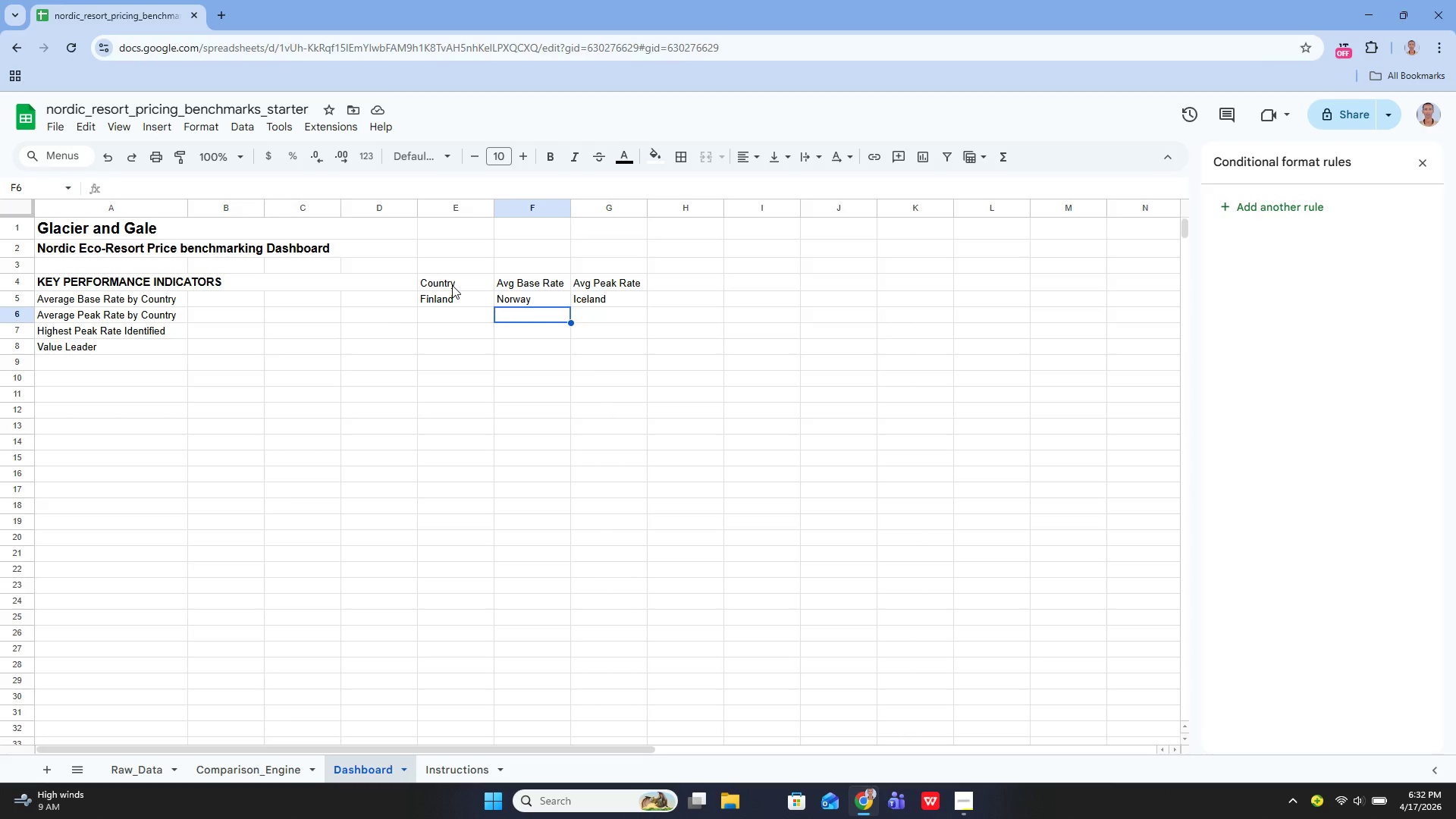 
key(ArrowUp)
 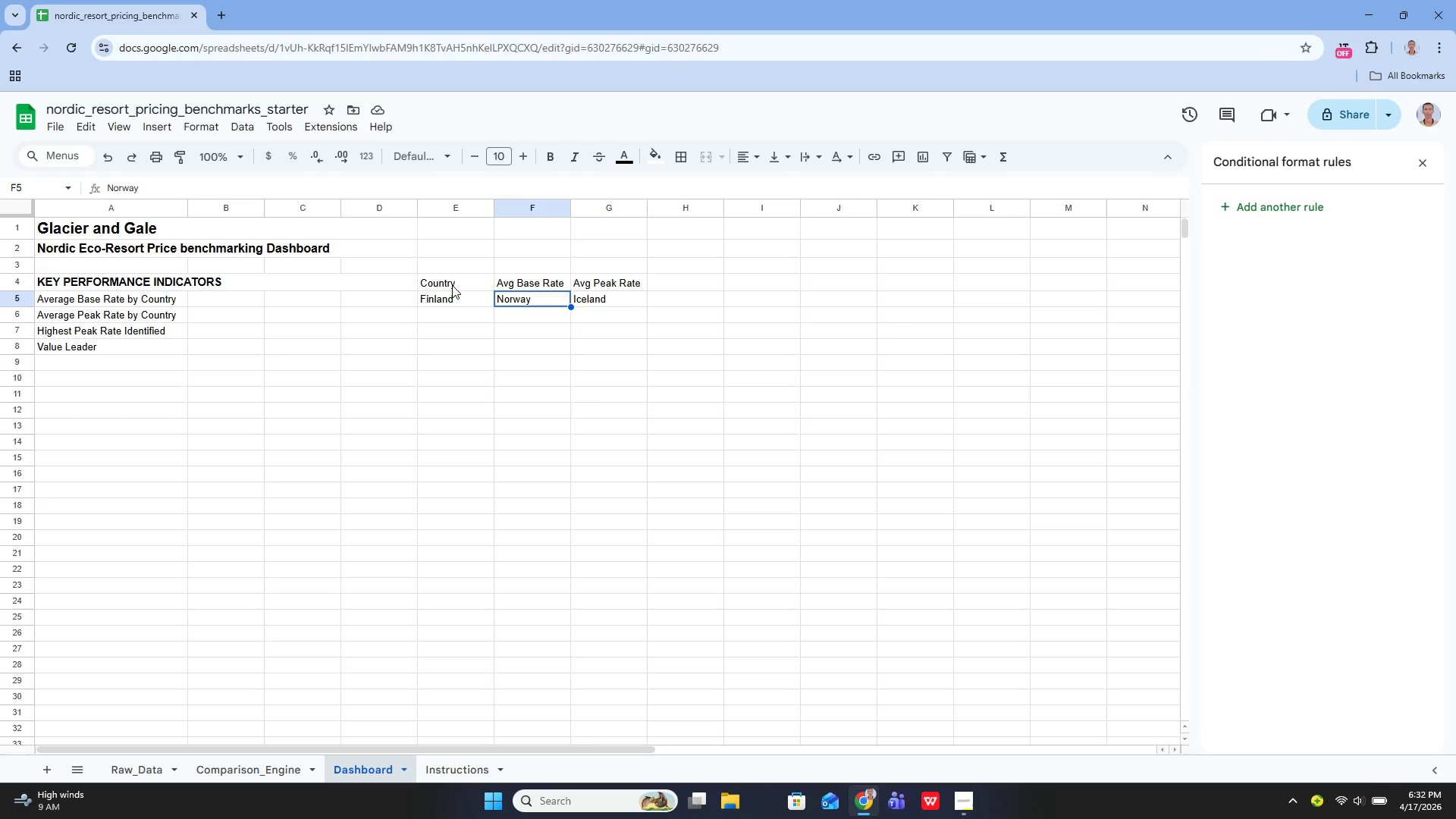 
key(Backspace)
 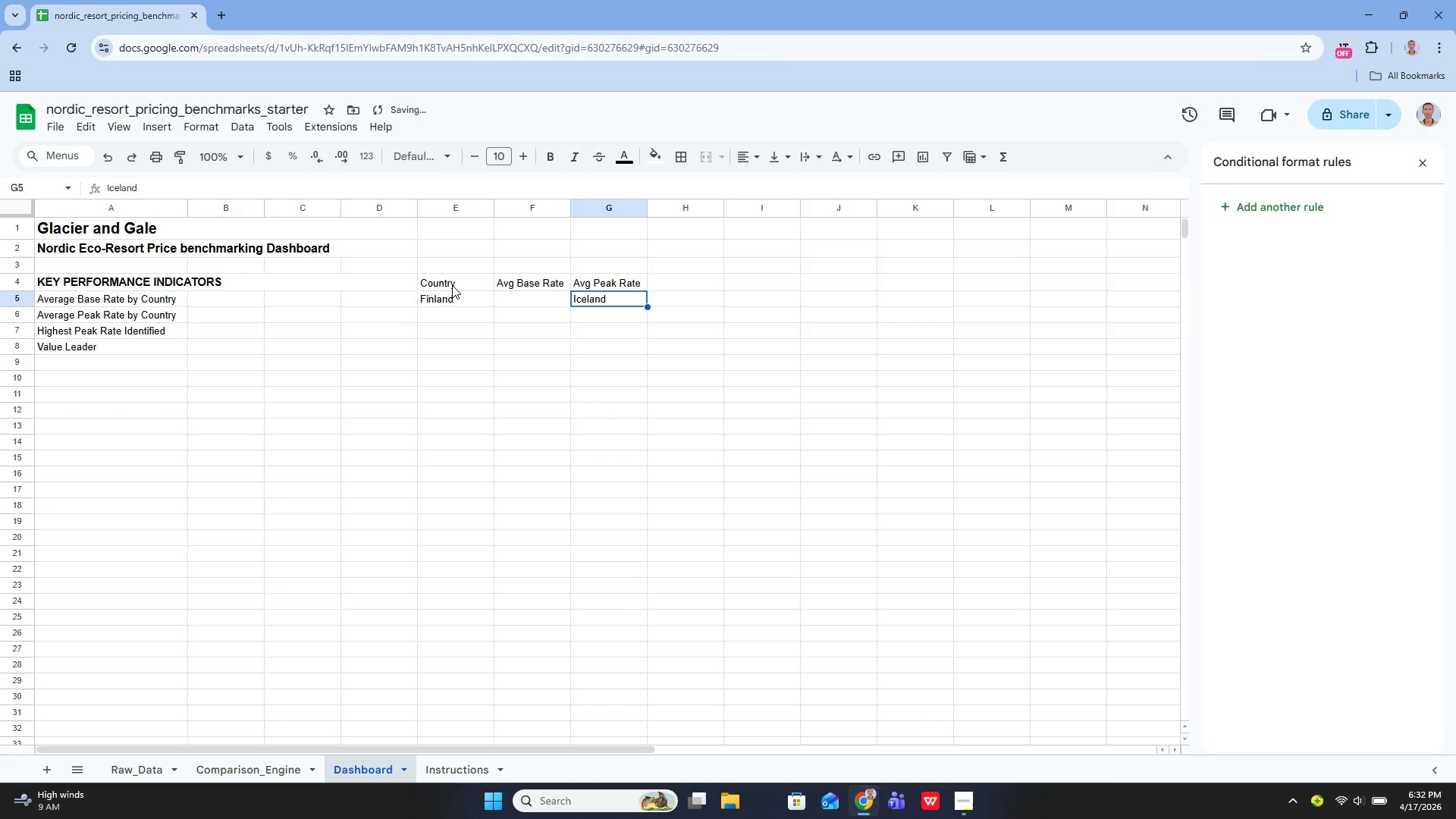 
key(ArrowRight)
 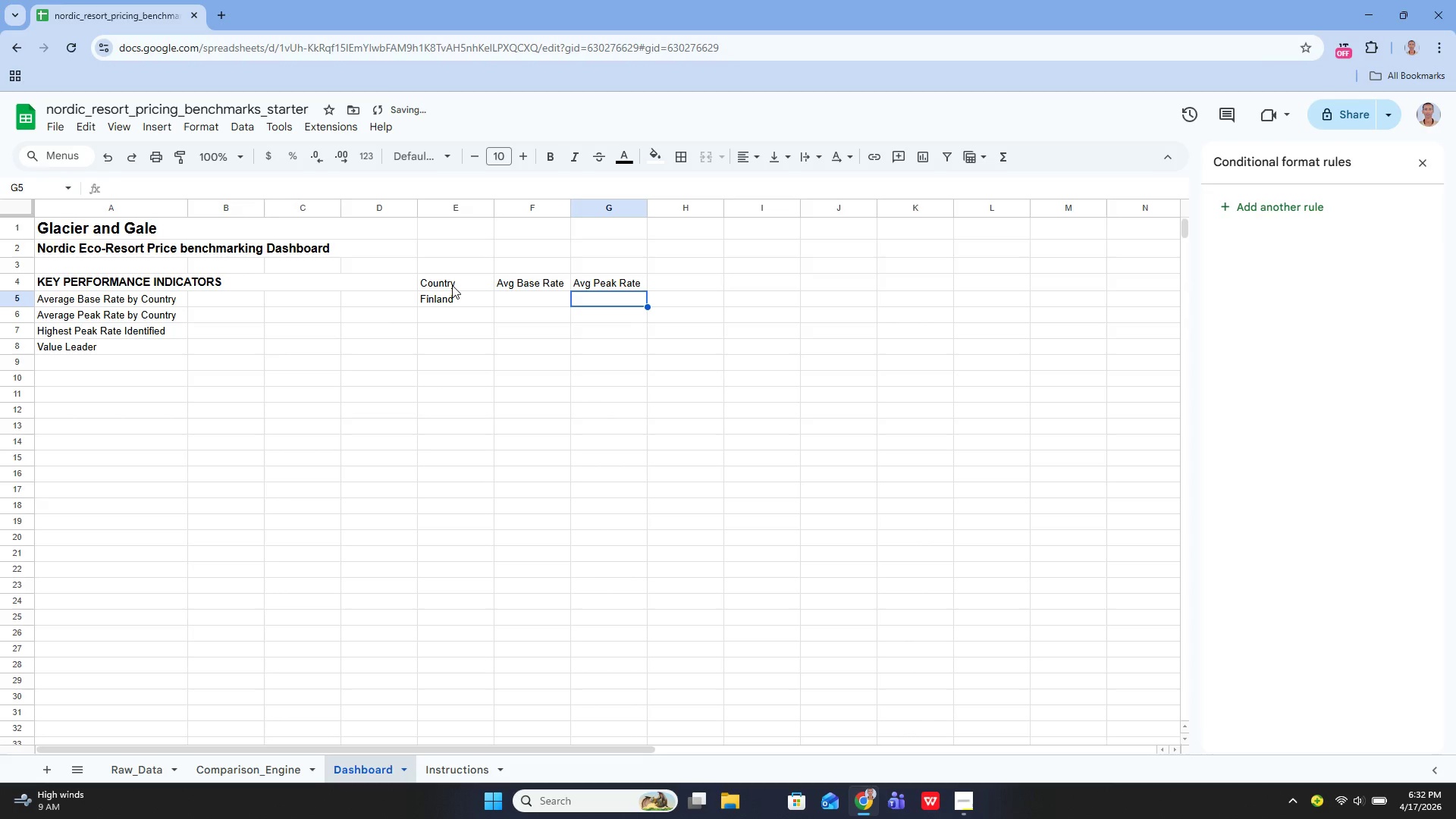 
key(Backspace)
 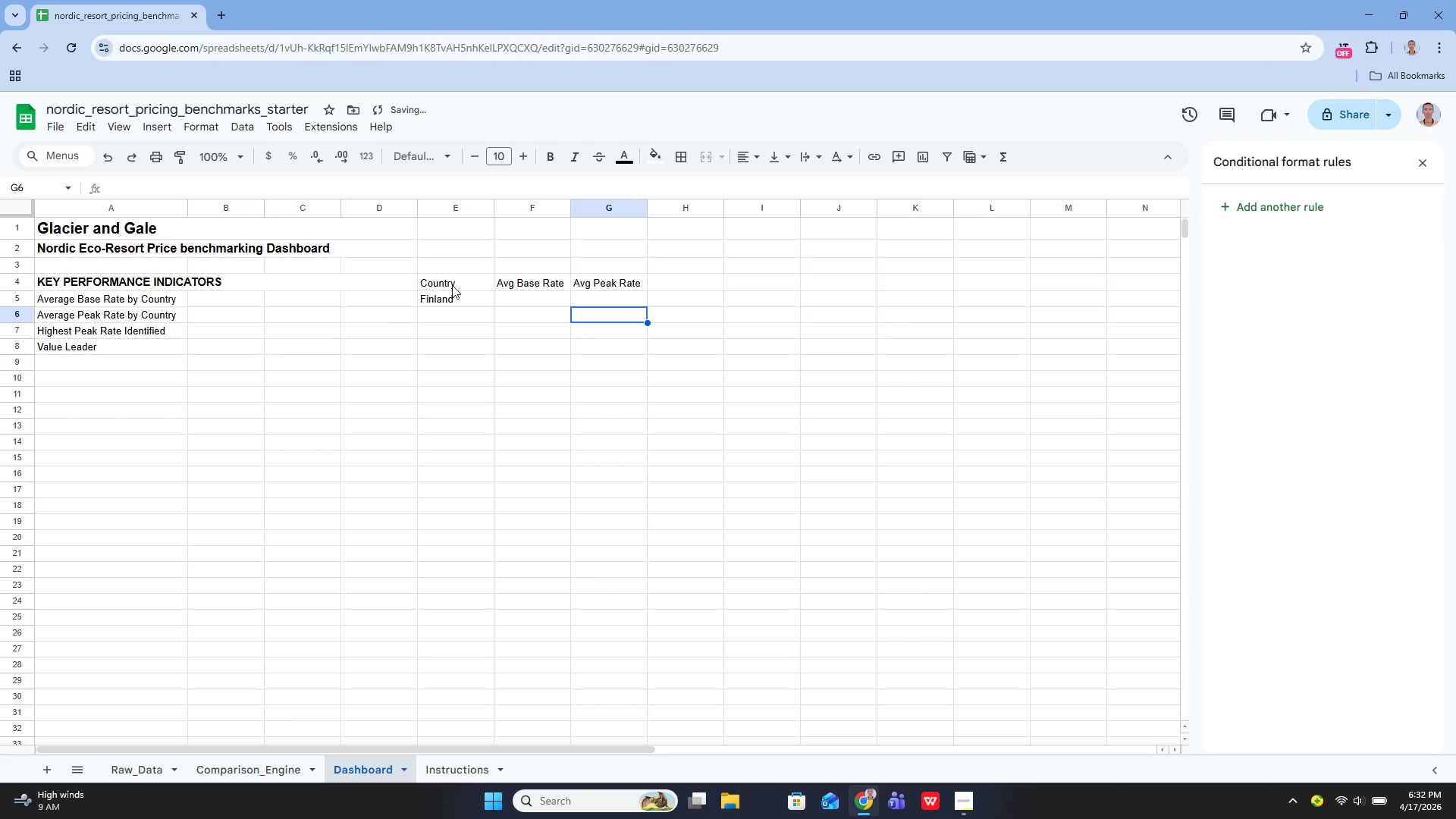 
key(ArrowDown)
 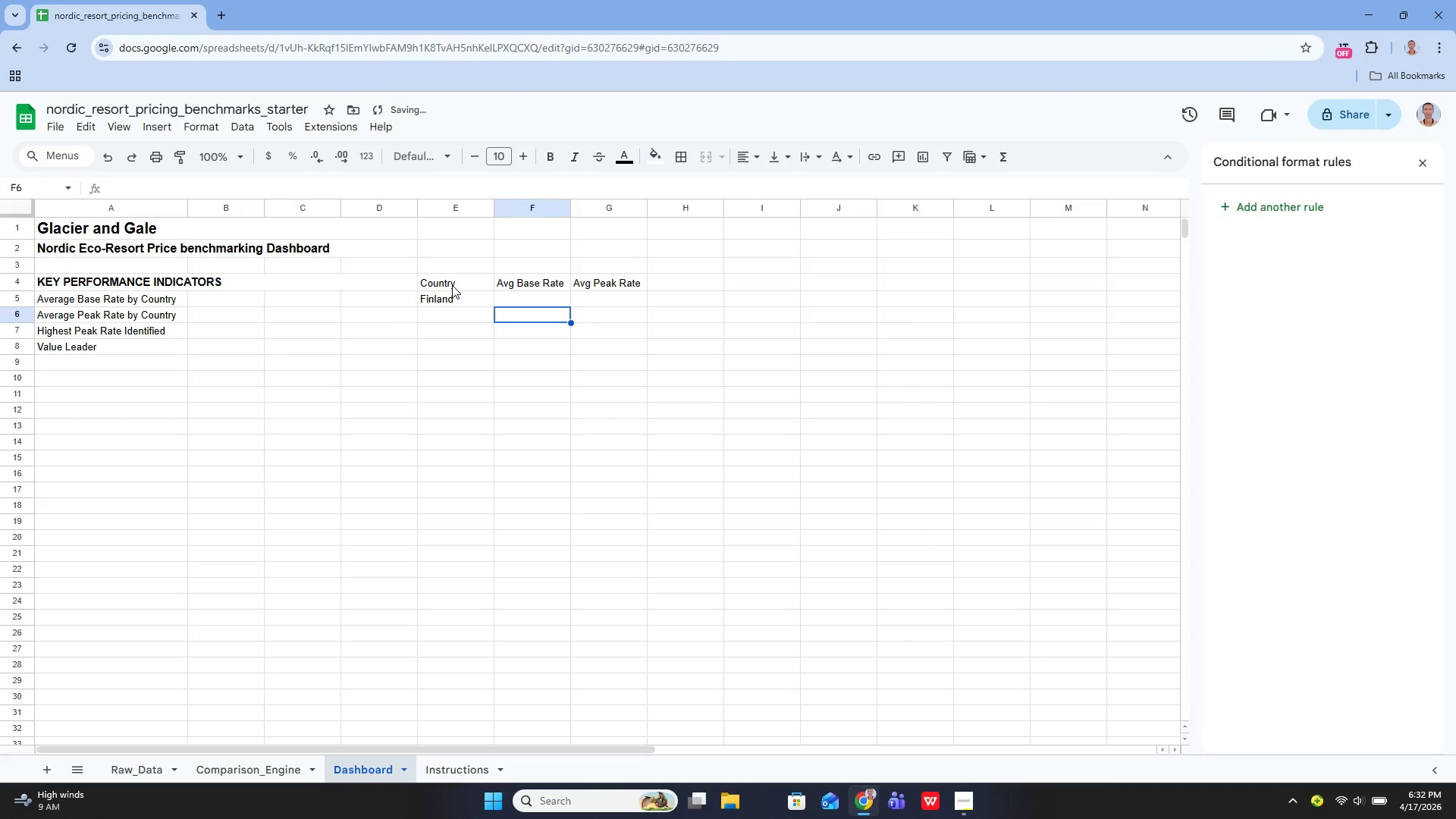 
key(ArrowLeft)
 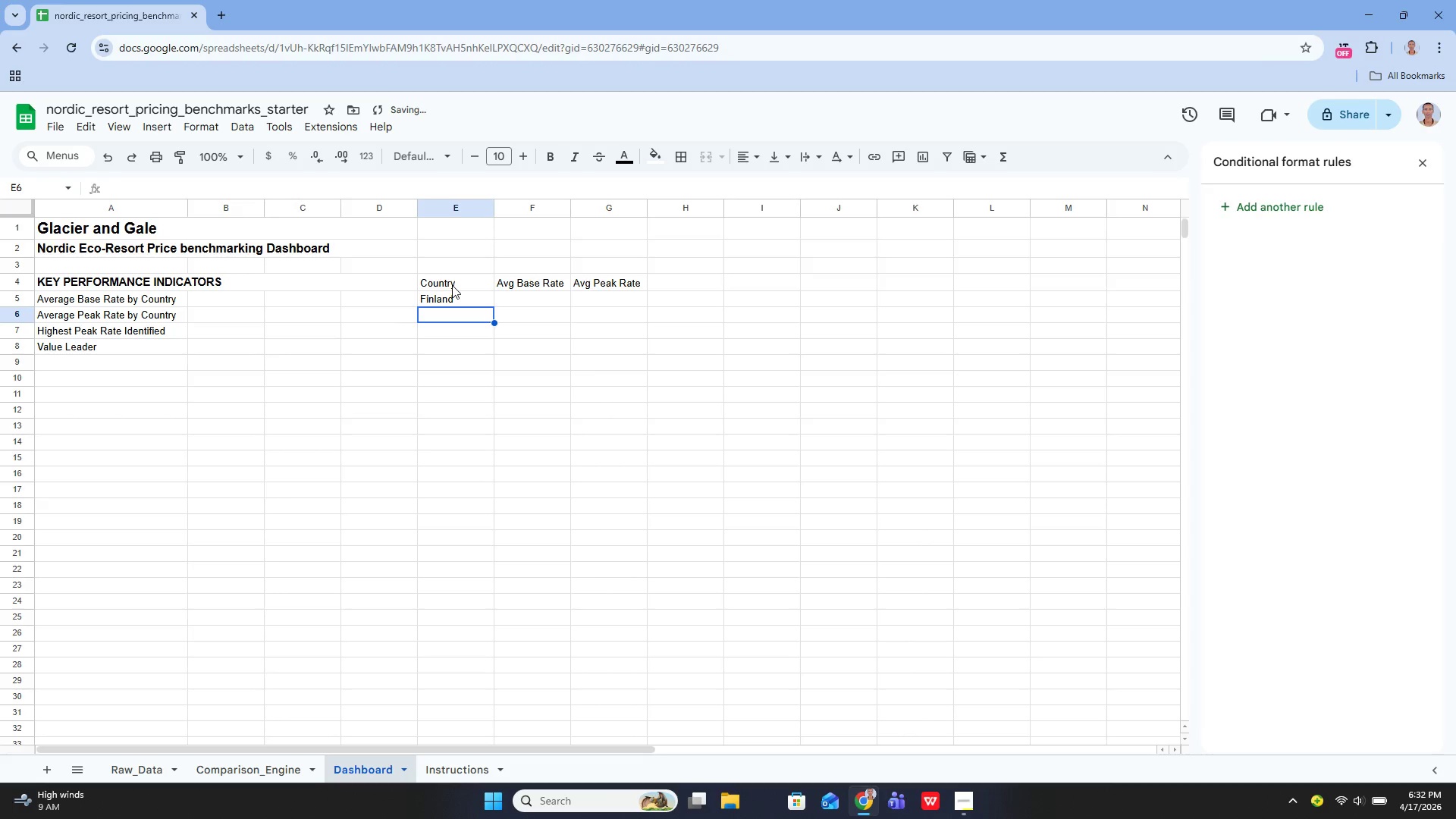 
key(ArrowLeft)
 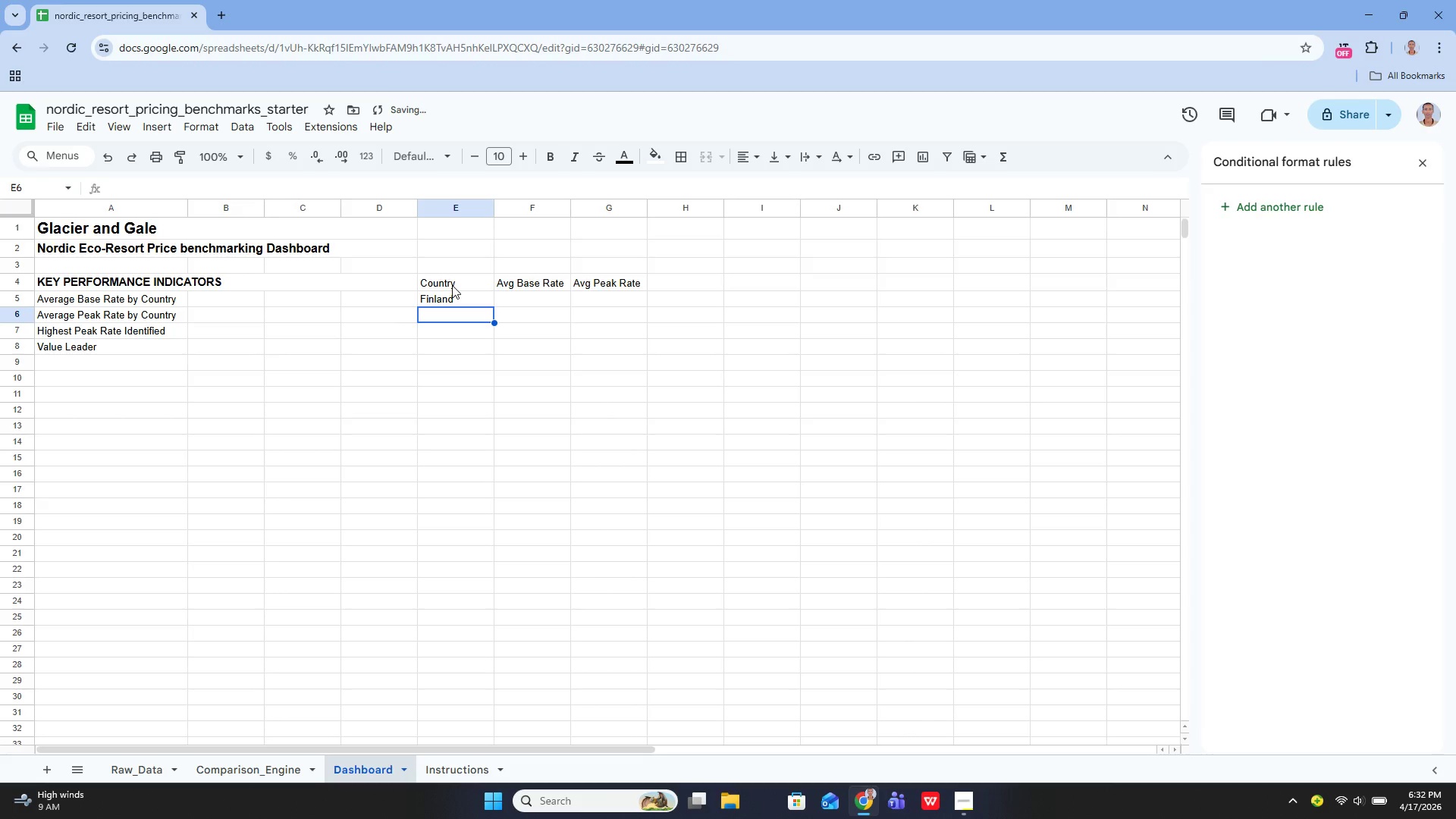 
type(Norway)
 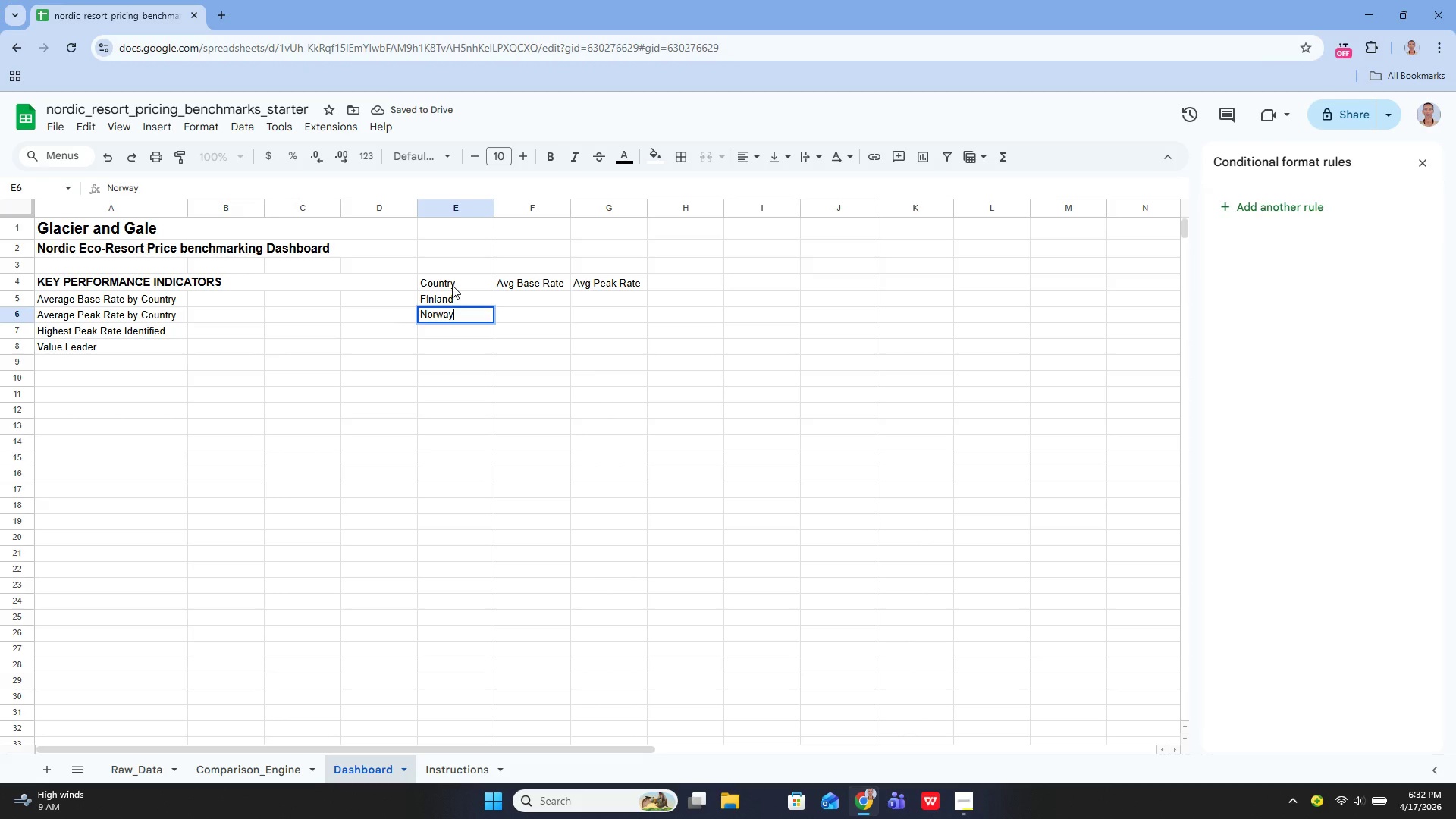 
key(Enter)
 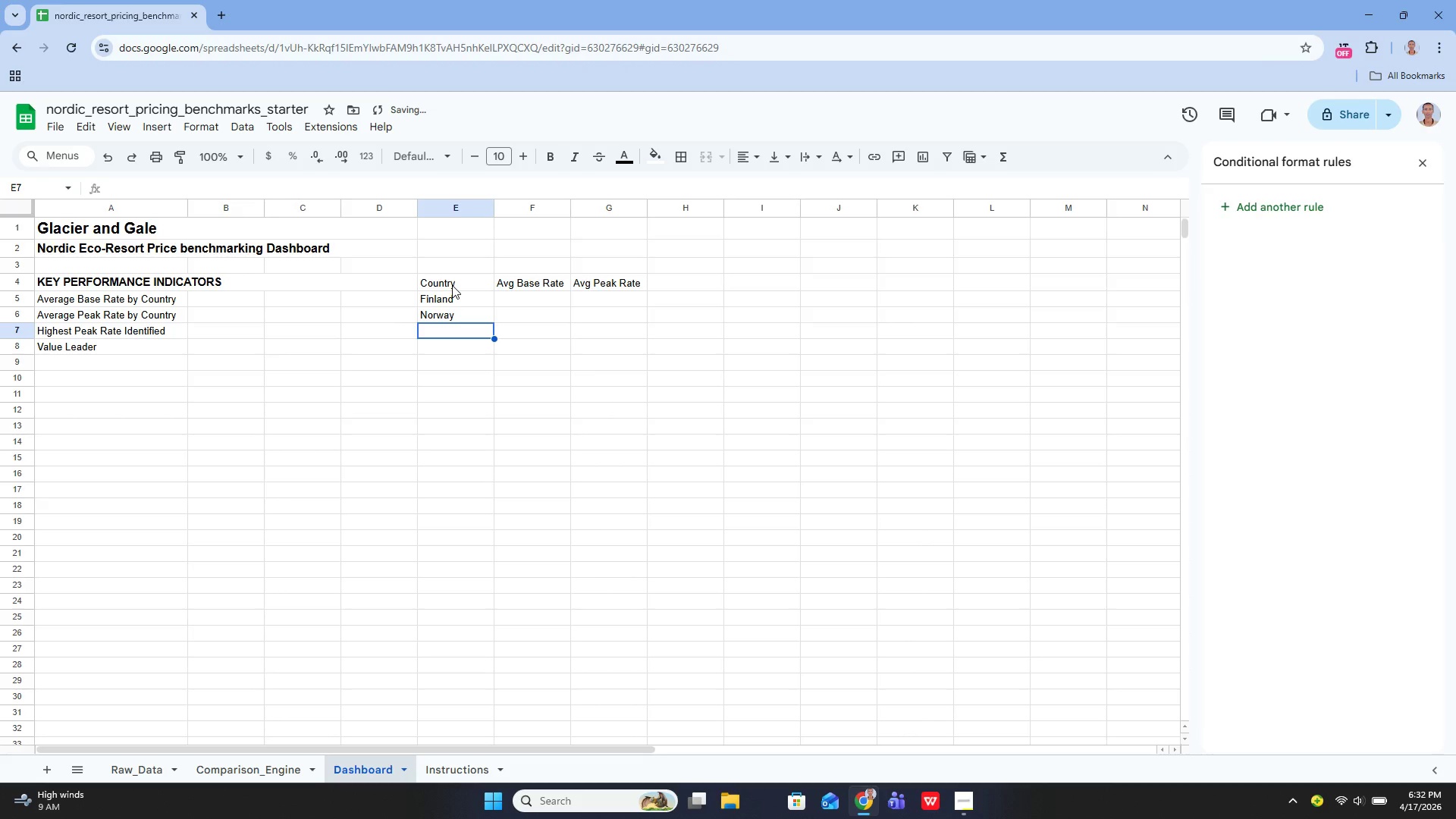 
type(Iceland)
 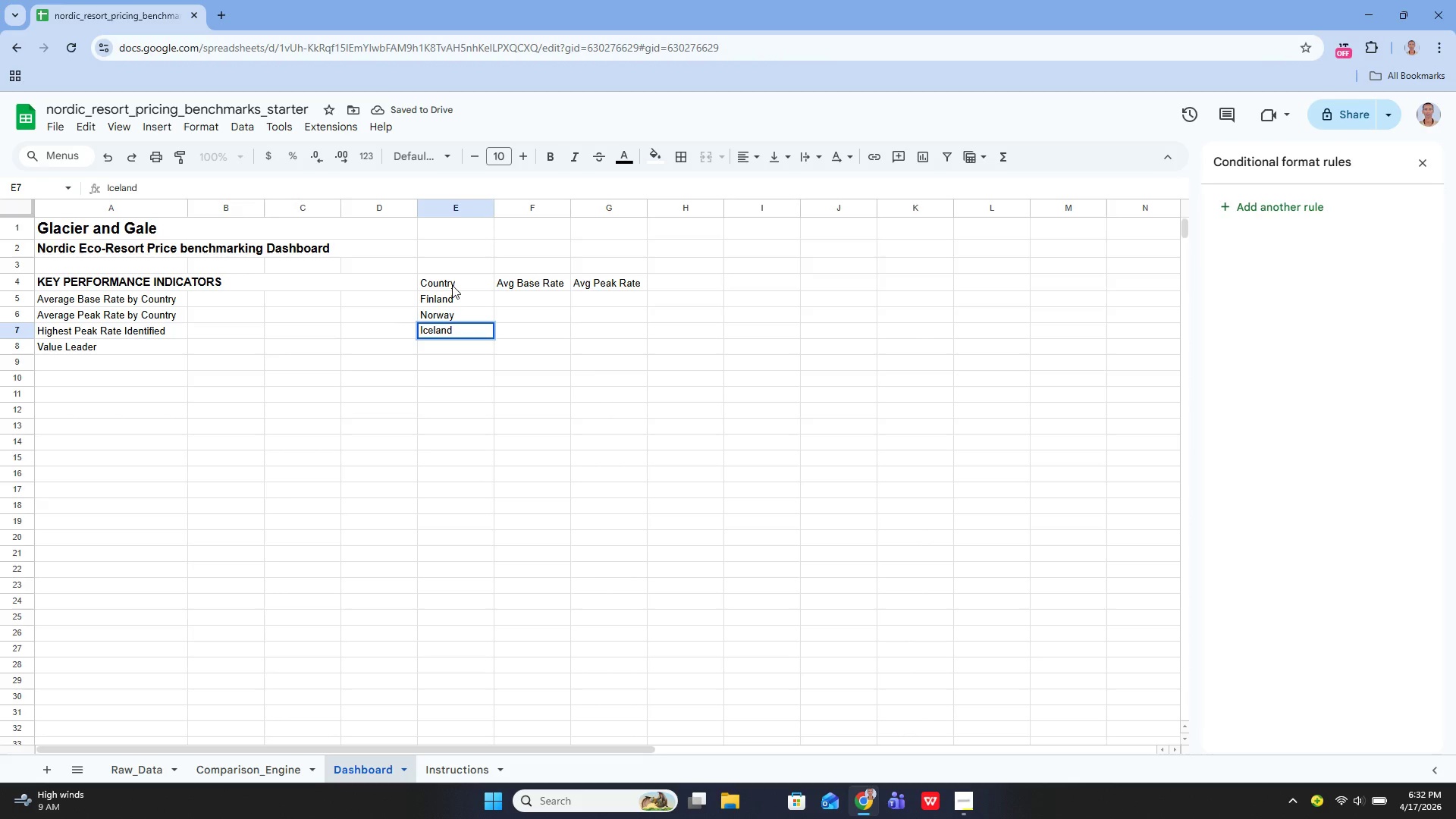 
key(ArrowRight)
 